 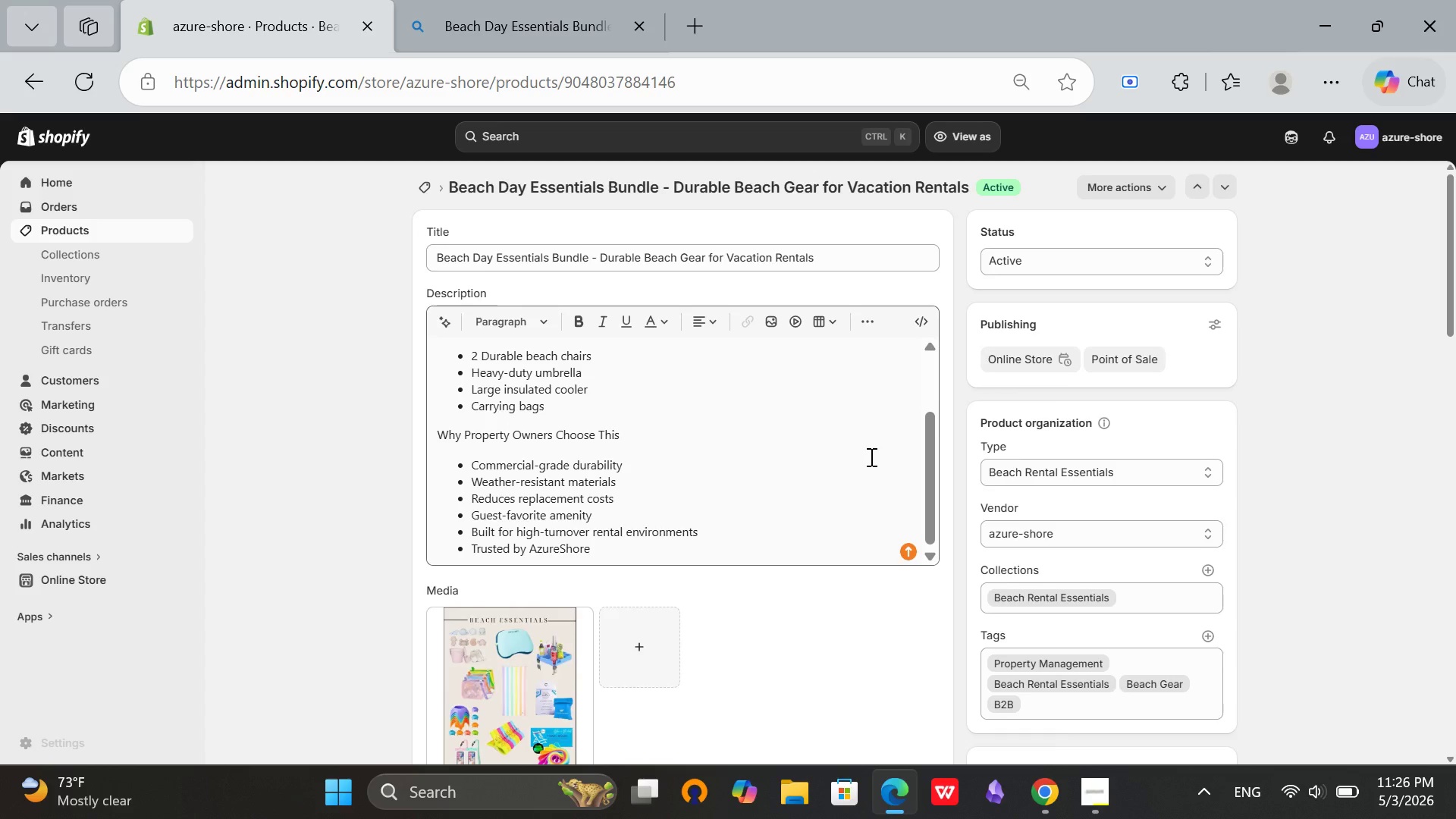 
scroll: coordinate [868, 458], scroll_direction: up, amount: 4.0
 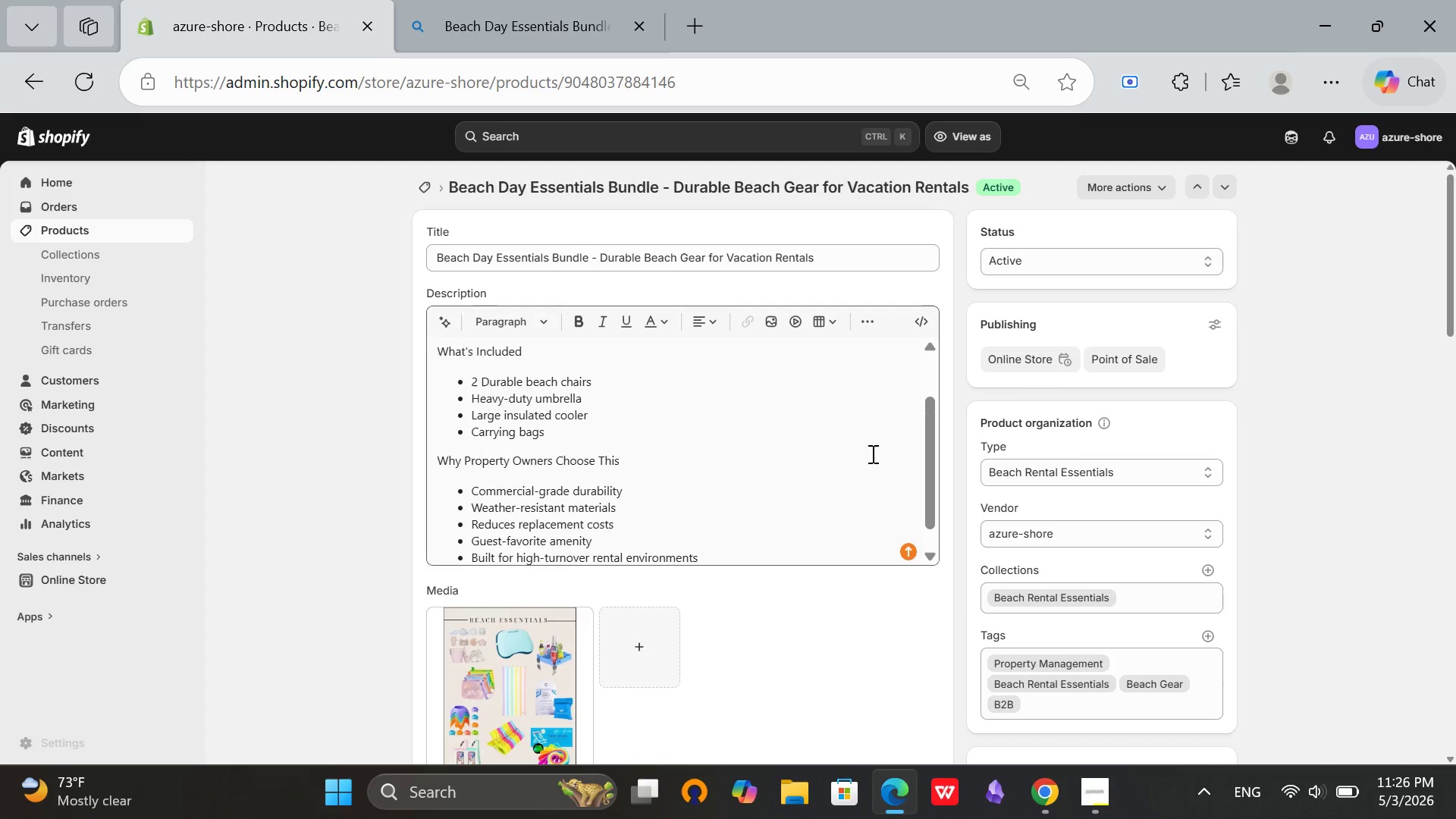 
scroll: coordinate [871, 453], scroll_direction: none, amount: 0.0
 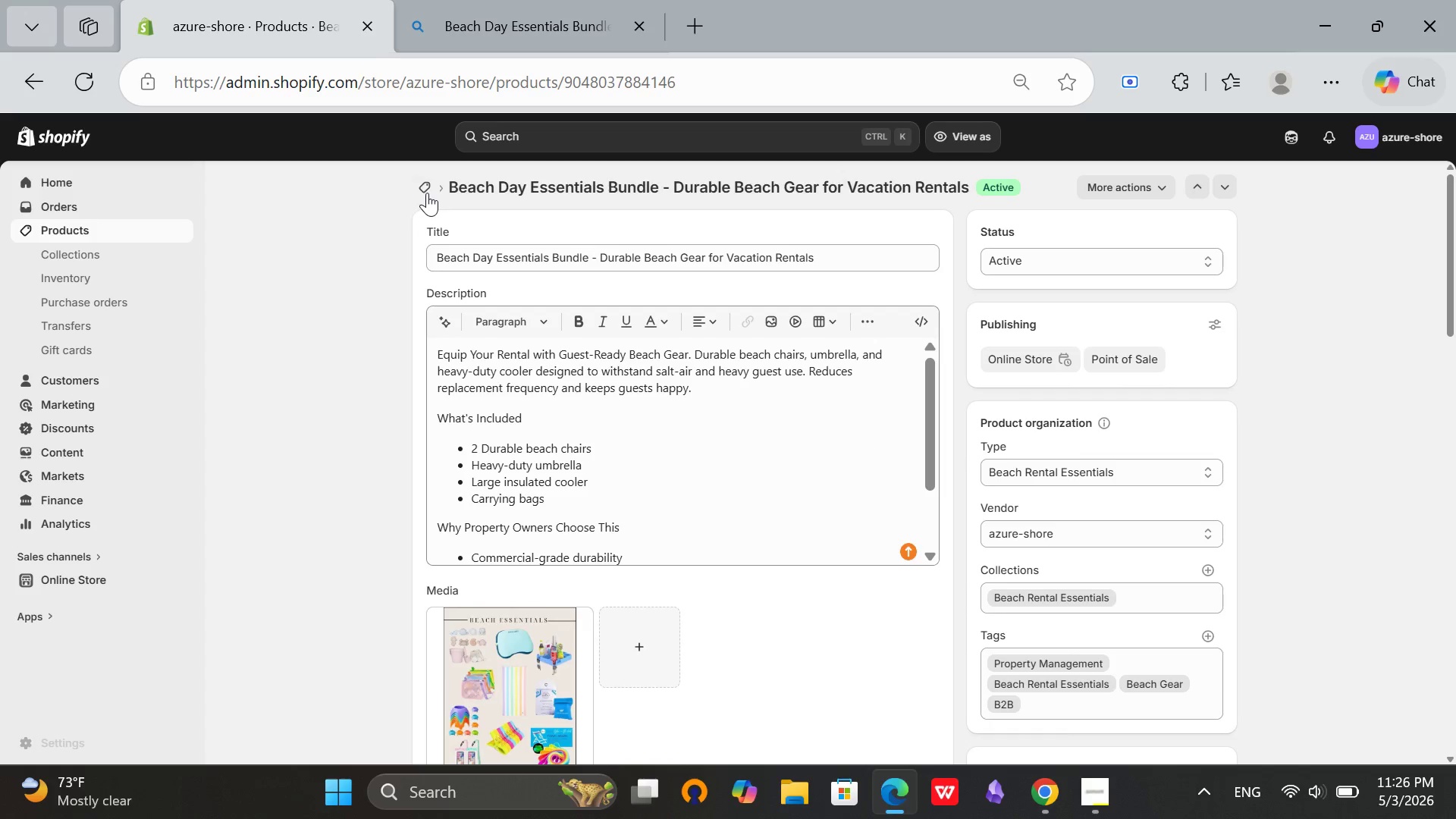 
left_click([426, 193])
 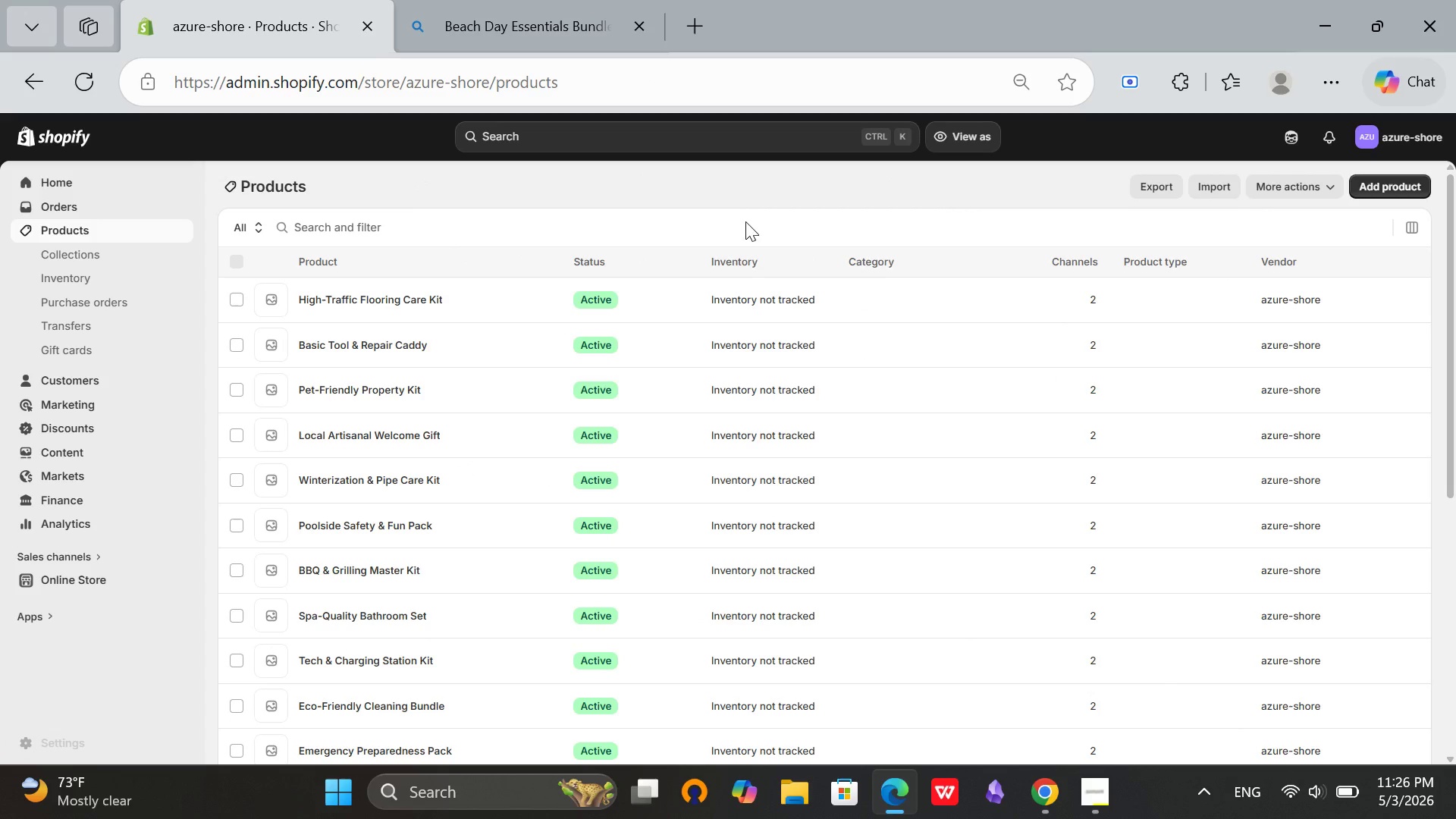 
scroll: coordinate [613, 366], scroll_direction: down, amount: 6.0
 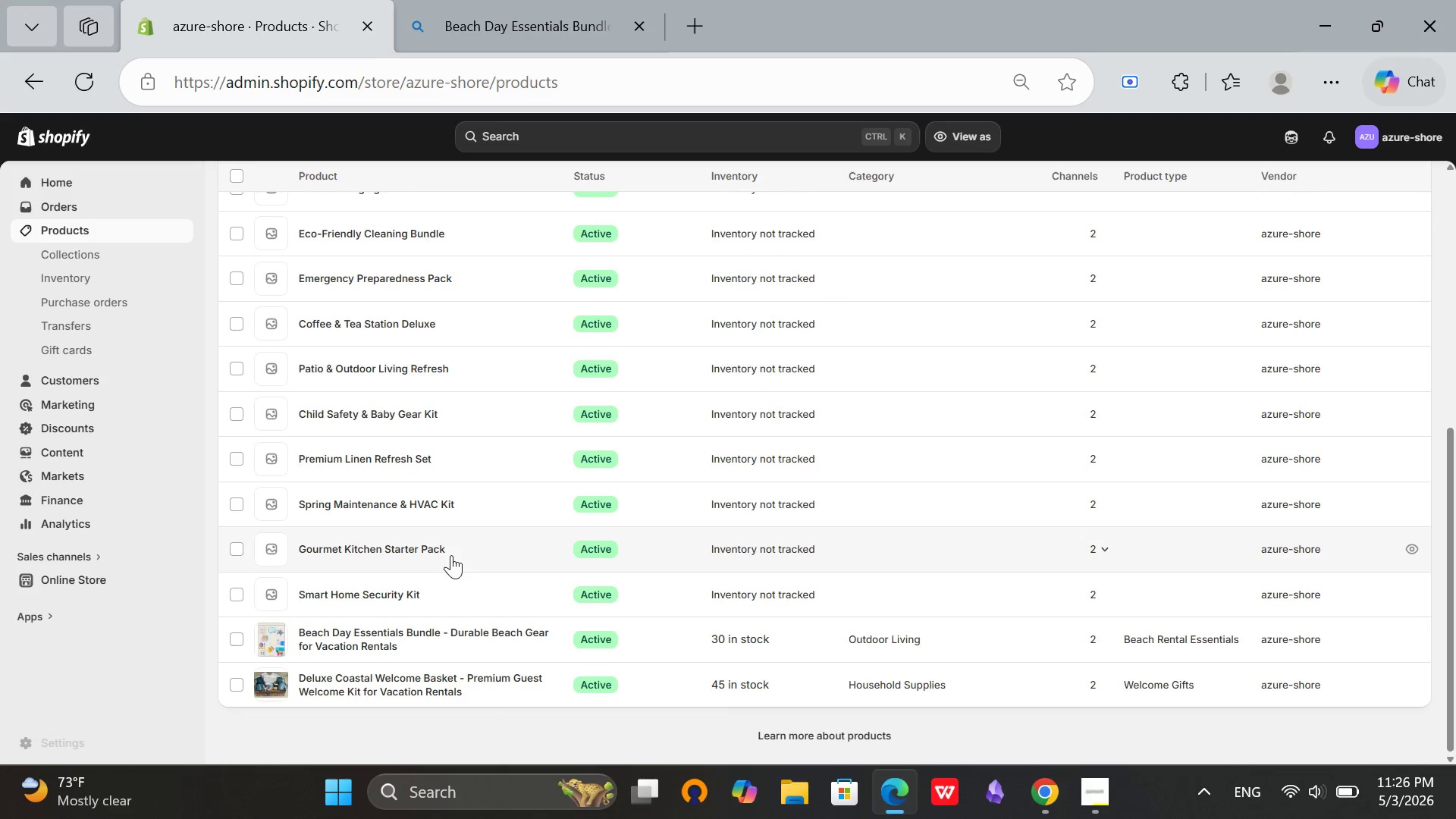 
key(VolumeDown)
 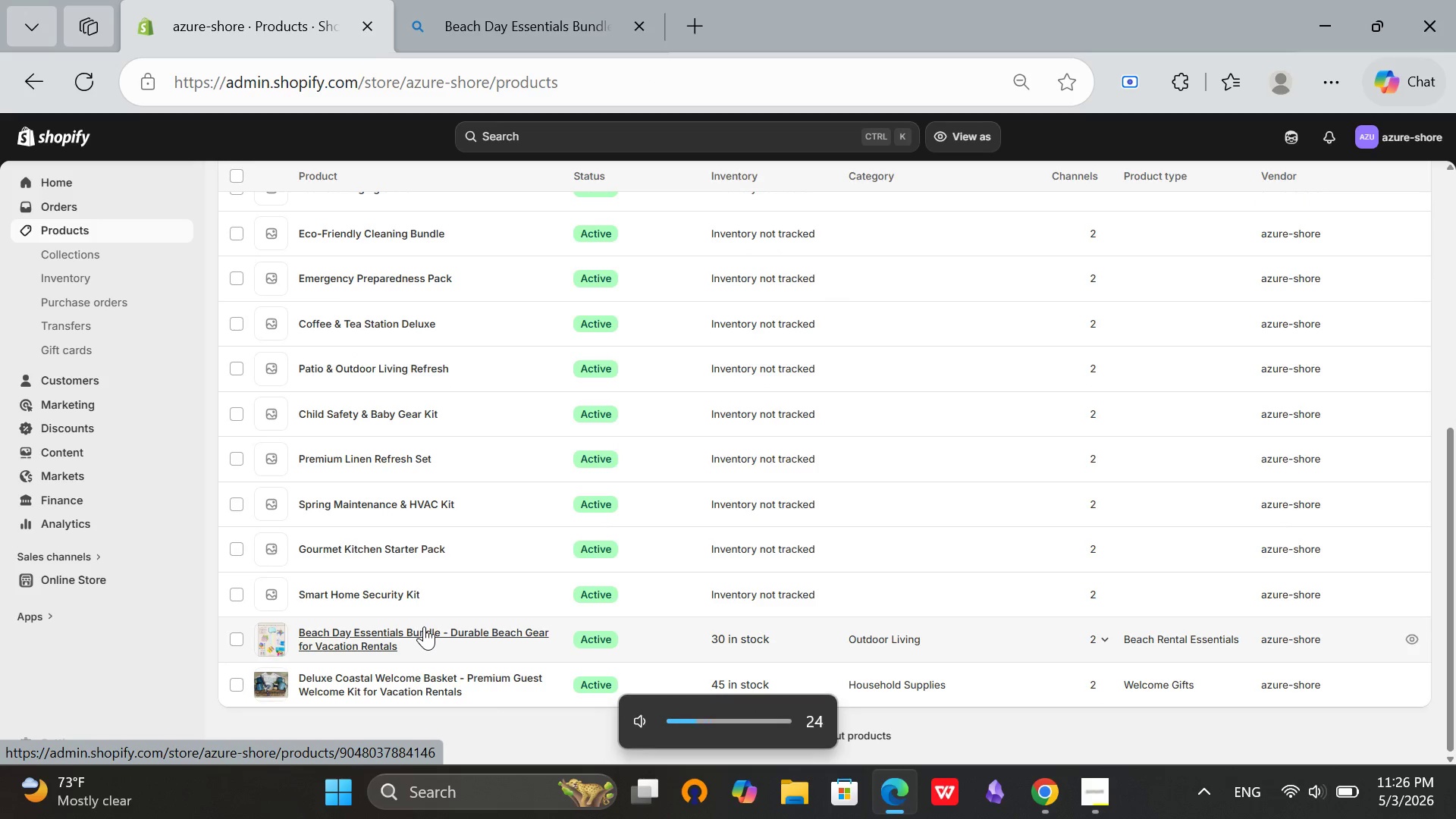 
key(VolumeDown)
 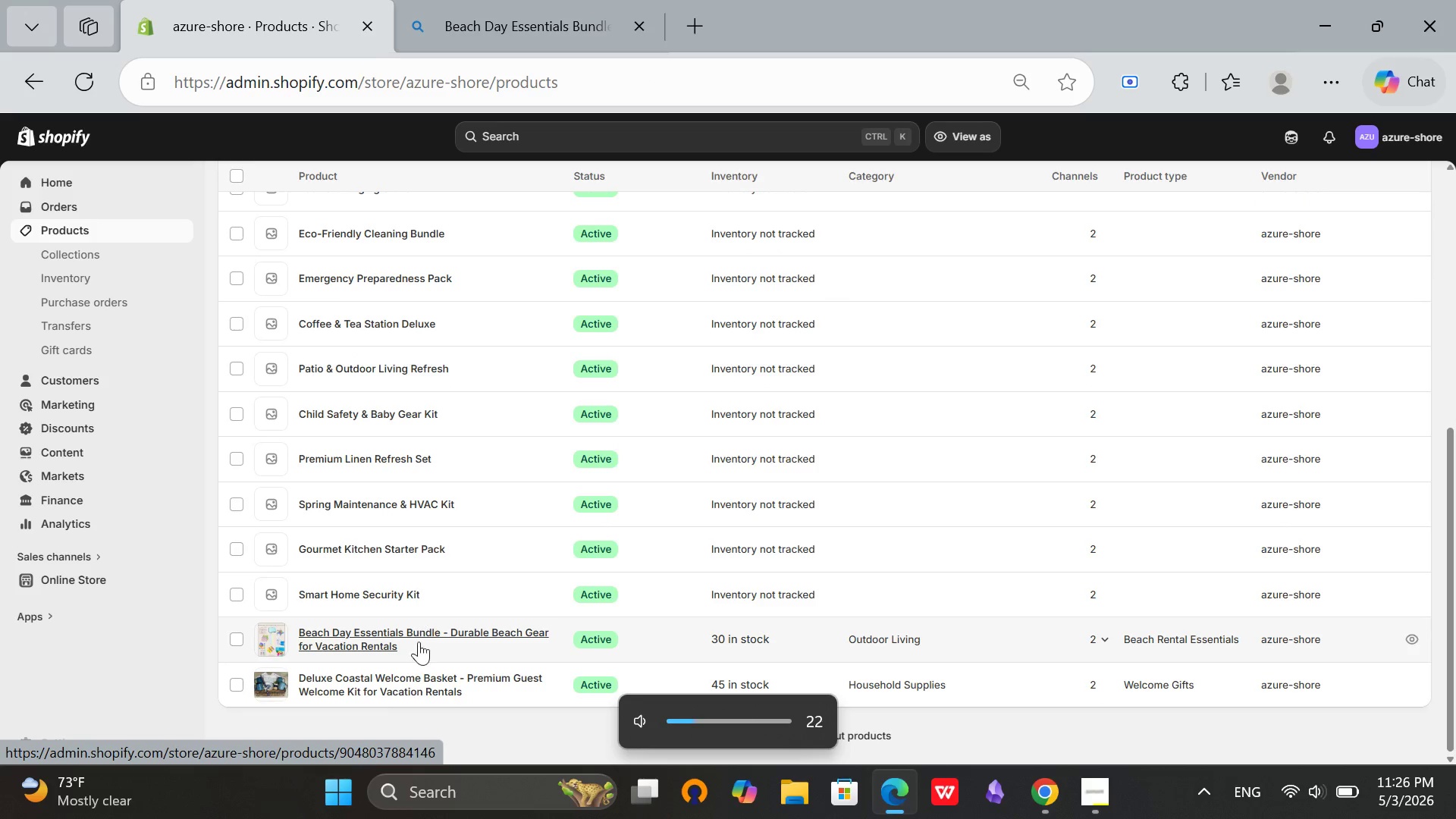 
key(VolumeDown)
 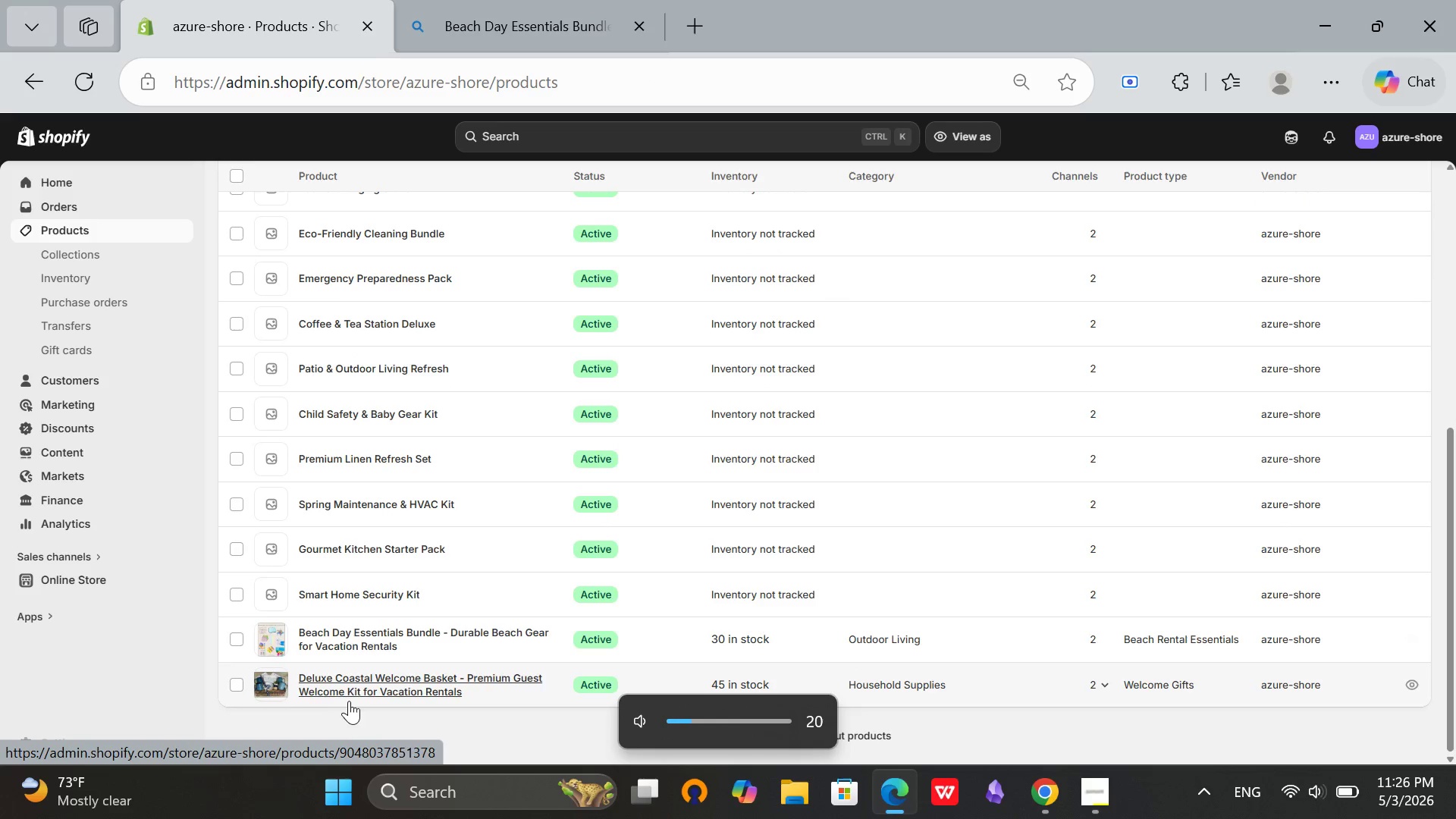 
key(VolumeDown)
 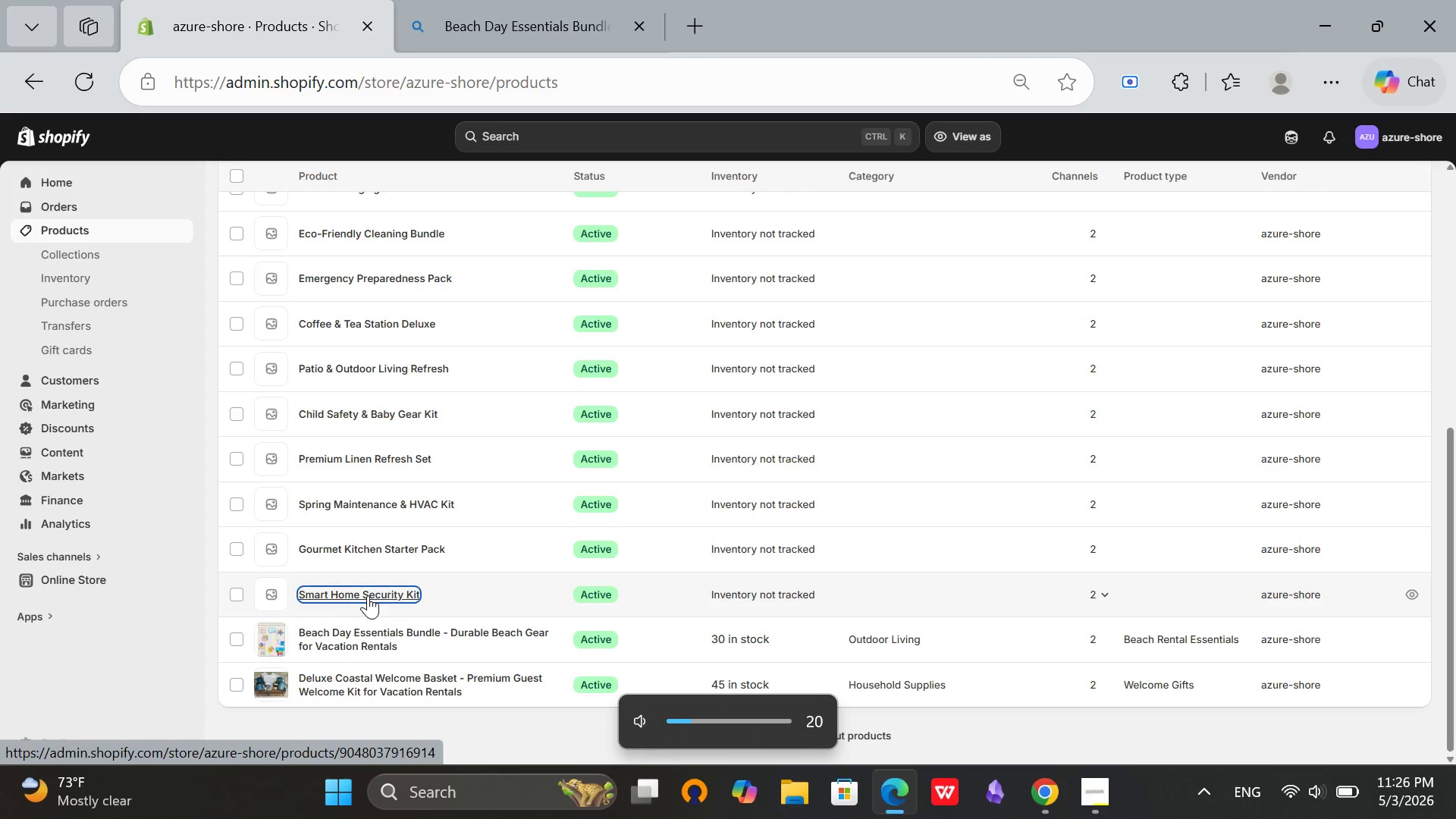 
left_click([368, 595])
 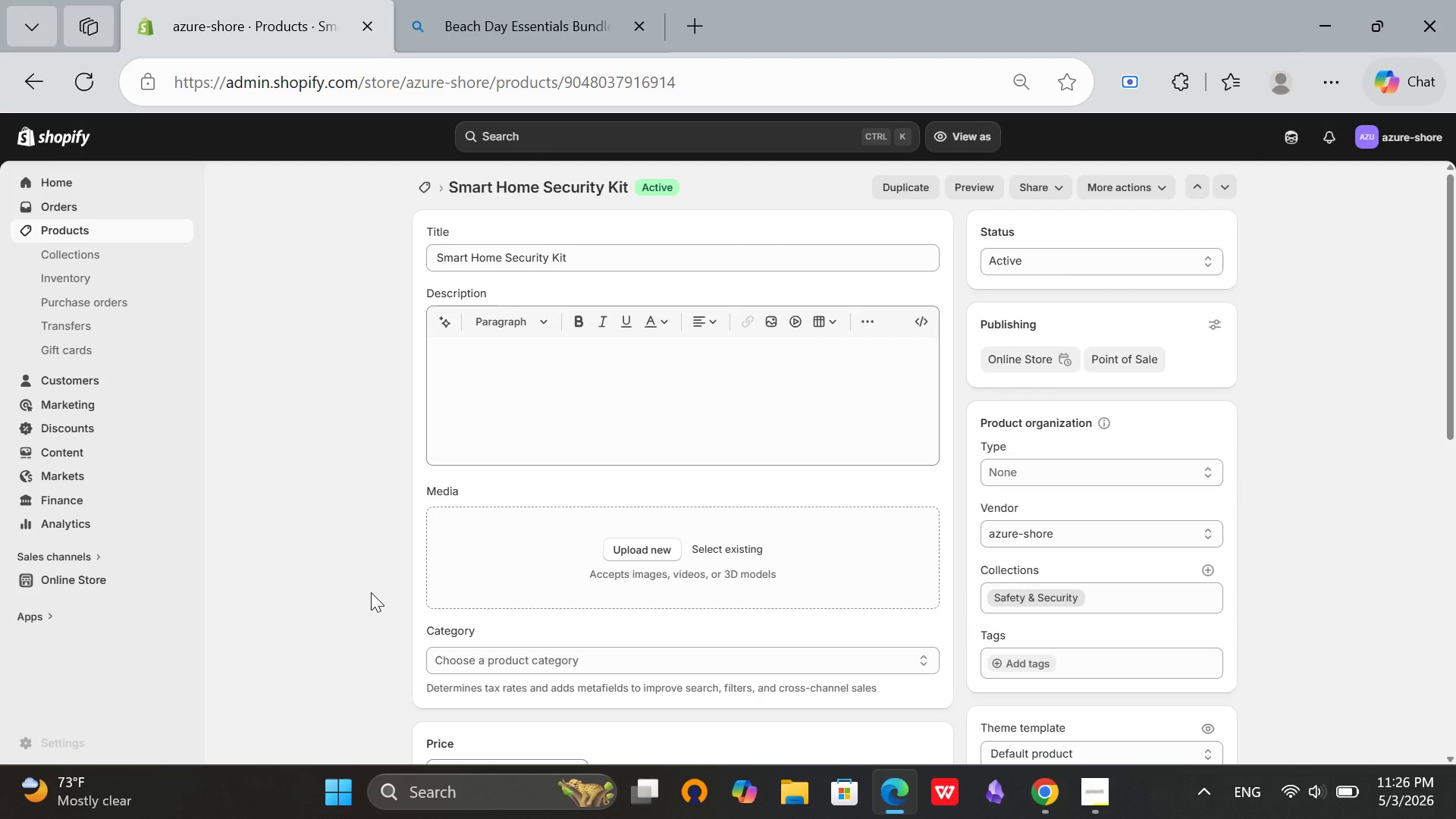 
wait(7.7)
 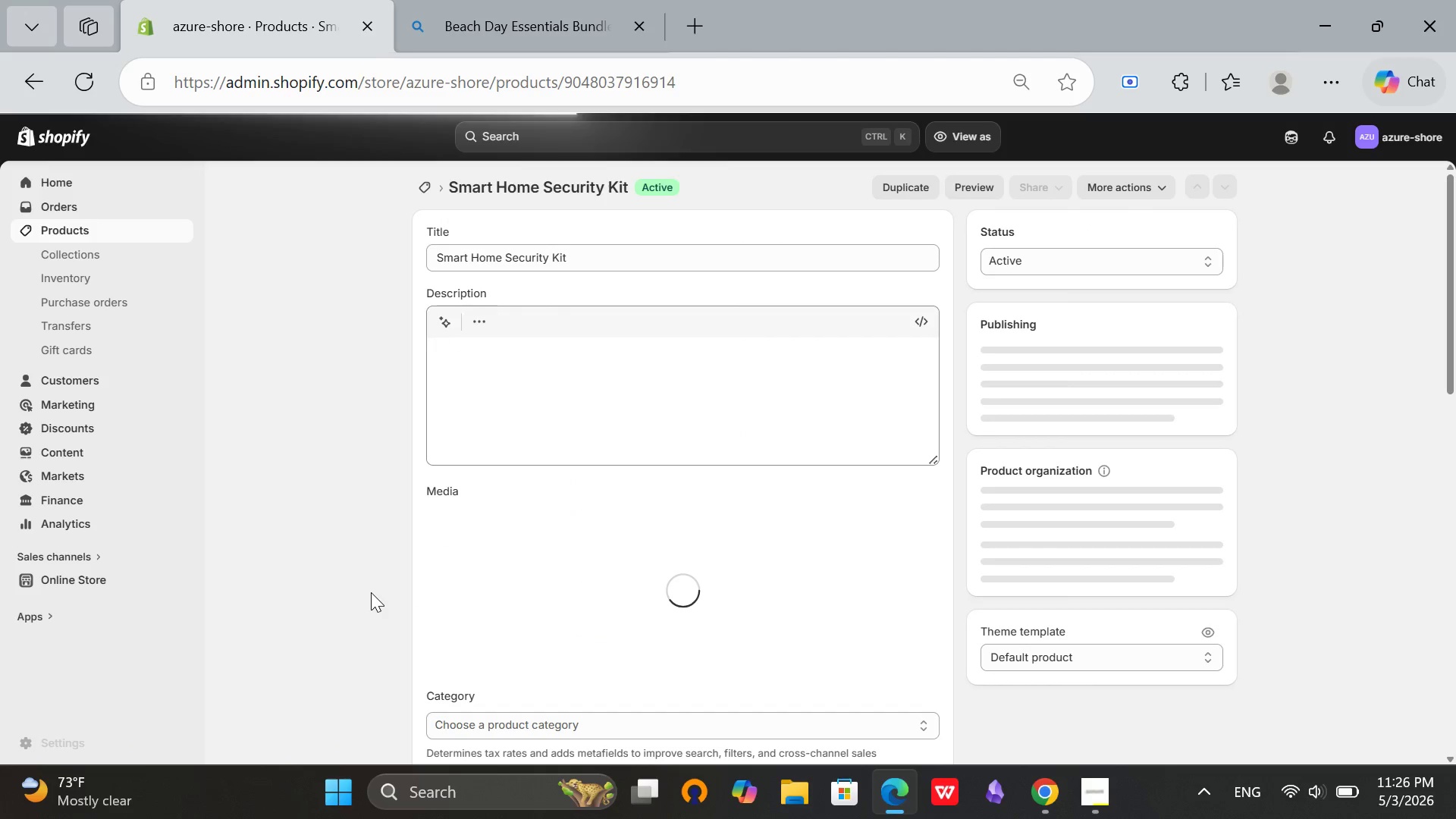 
left_click([755, 250])
 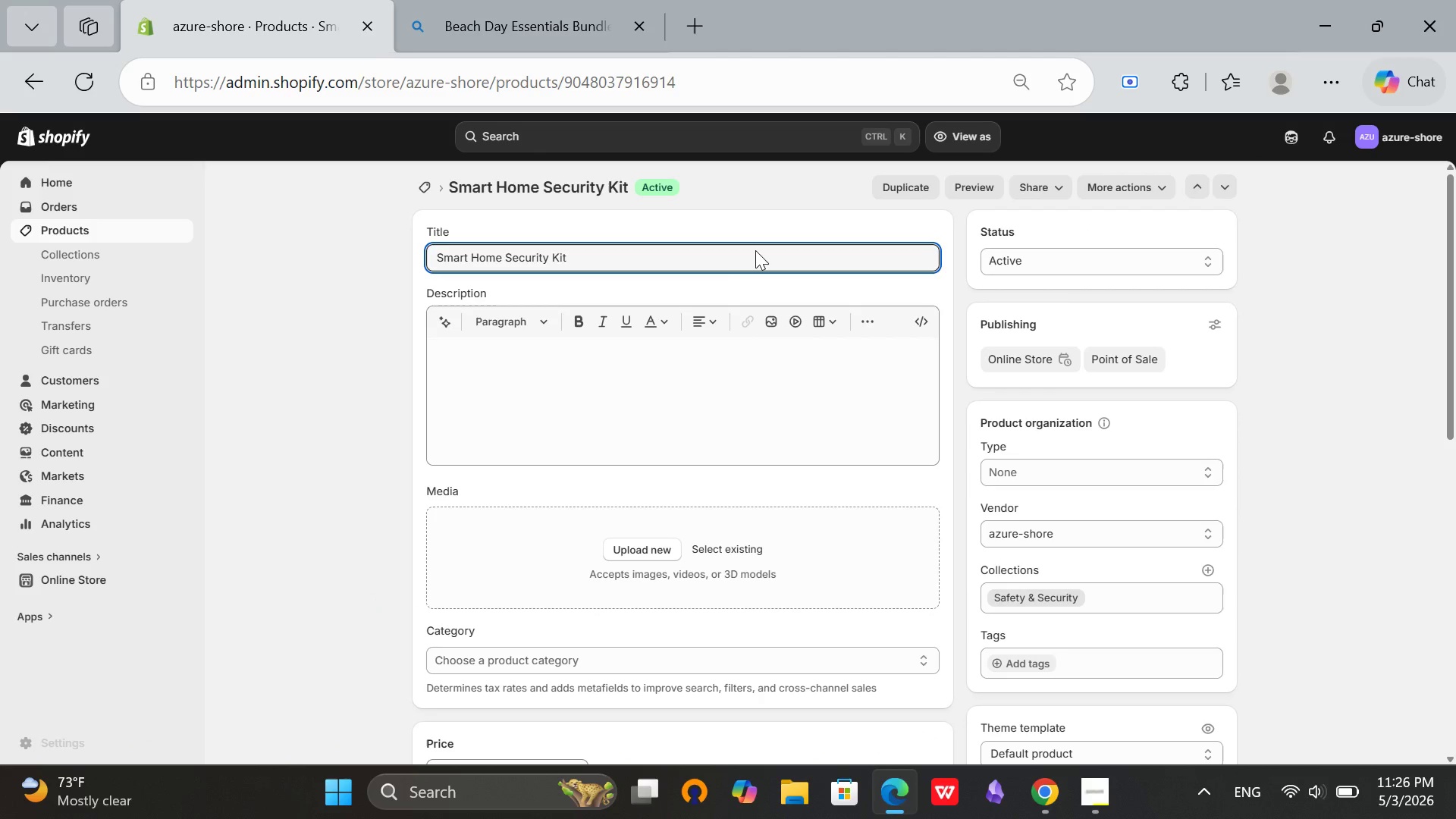 
type( - Remote  M)
key(Backspace)
key(Backspace)
type(Monitoring for Vacation )
 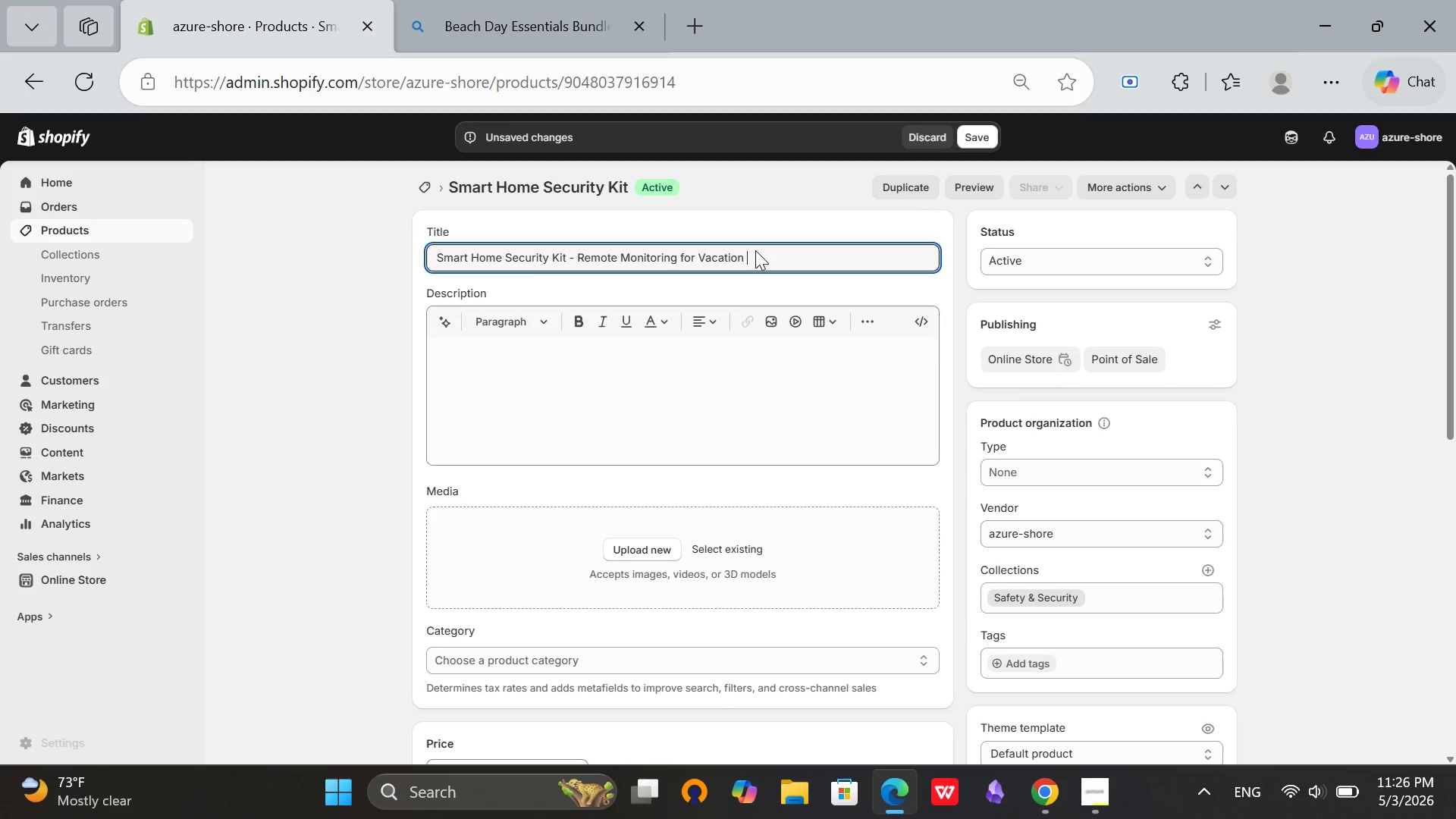 
type(Rentas)
 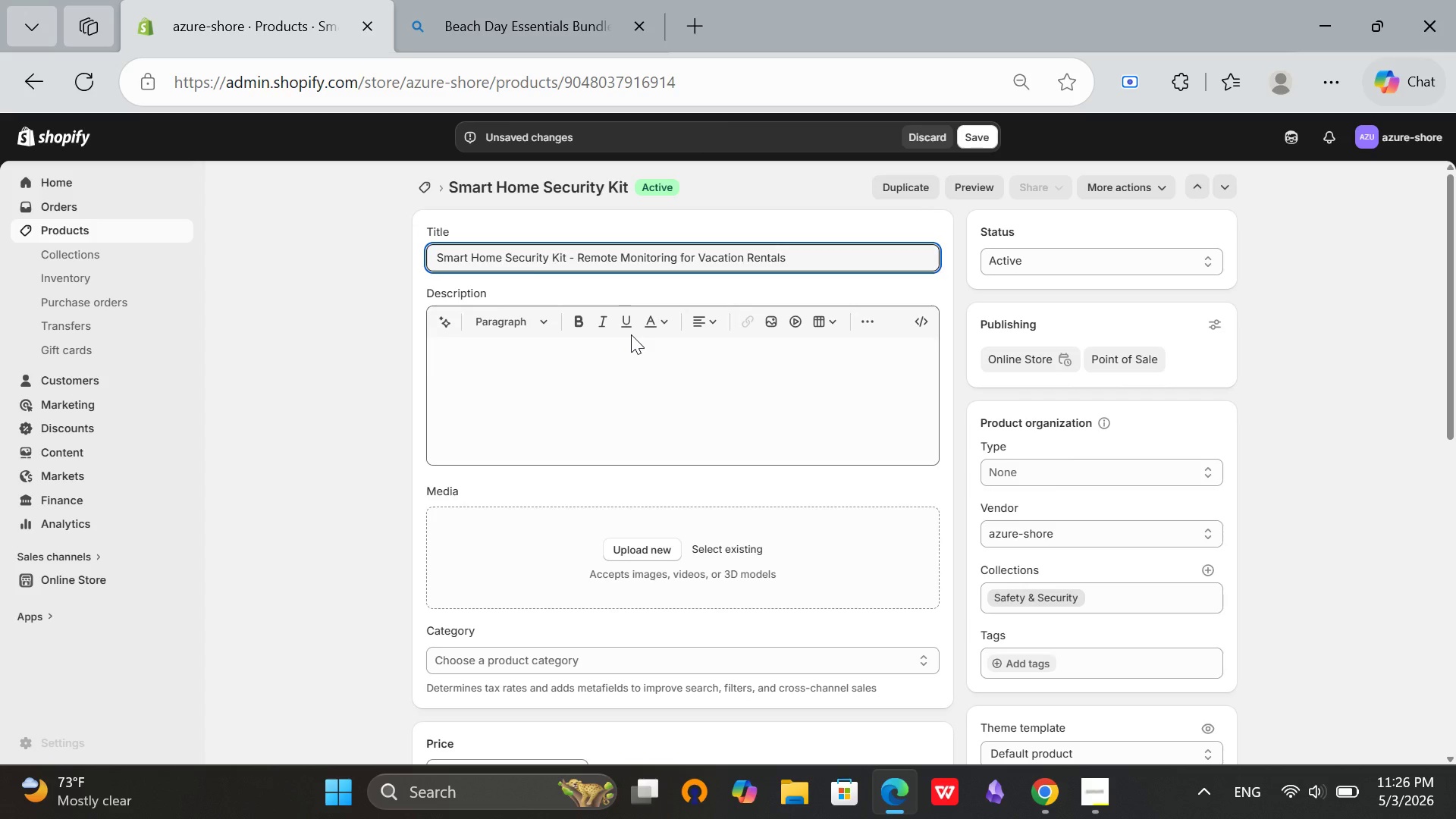 
hold_key(key=L, duration=0.31)
 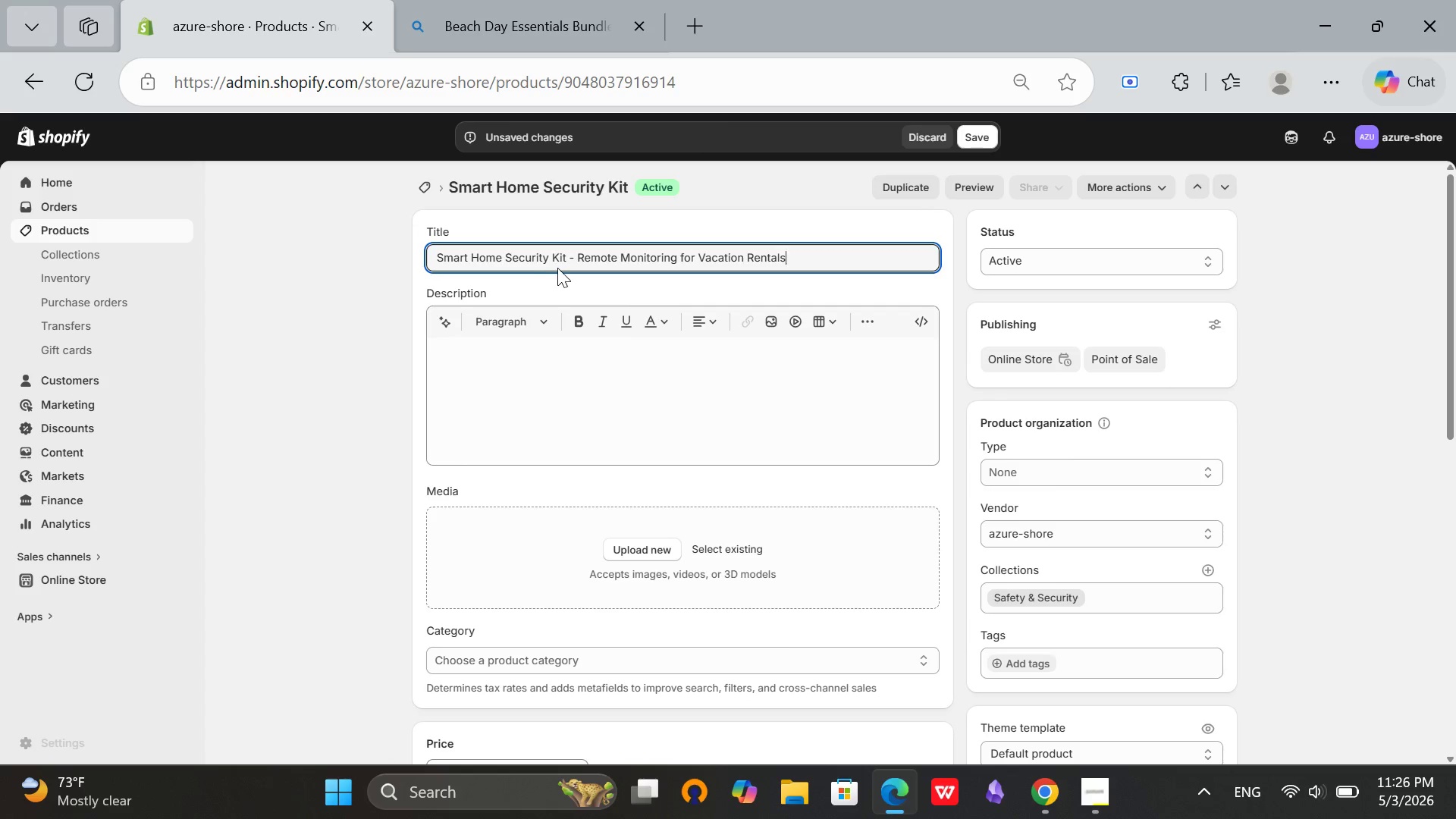 
left_click_drag(start_coordinate=[567, 261], to_coordinate=[425, 274])
 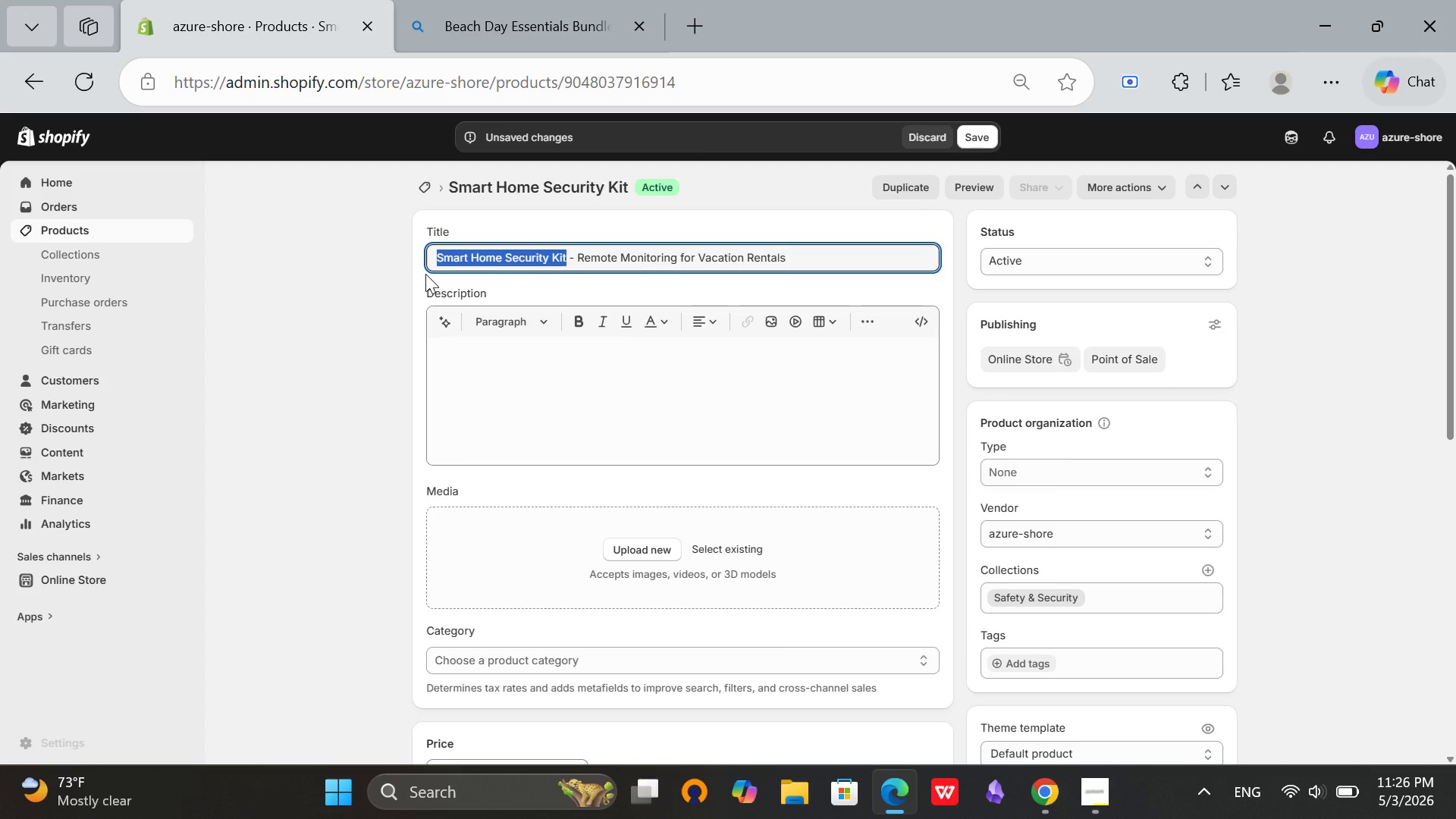 
key(Control+C)
 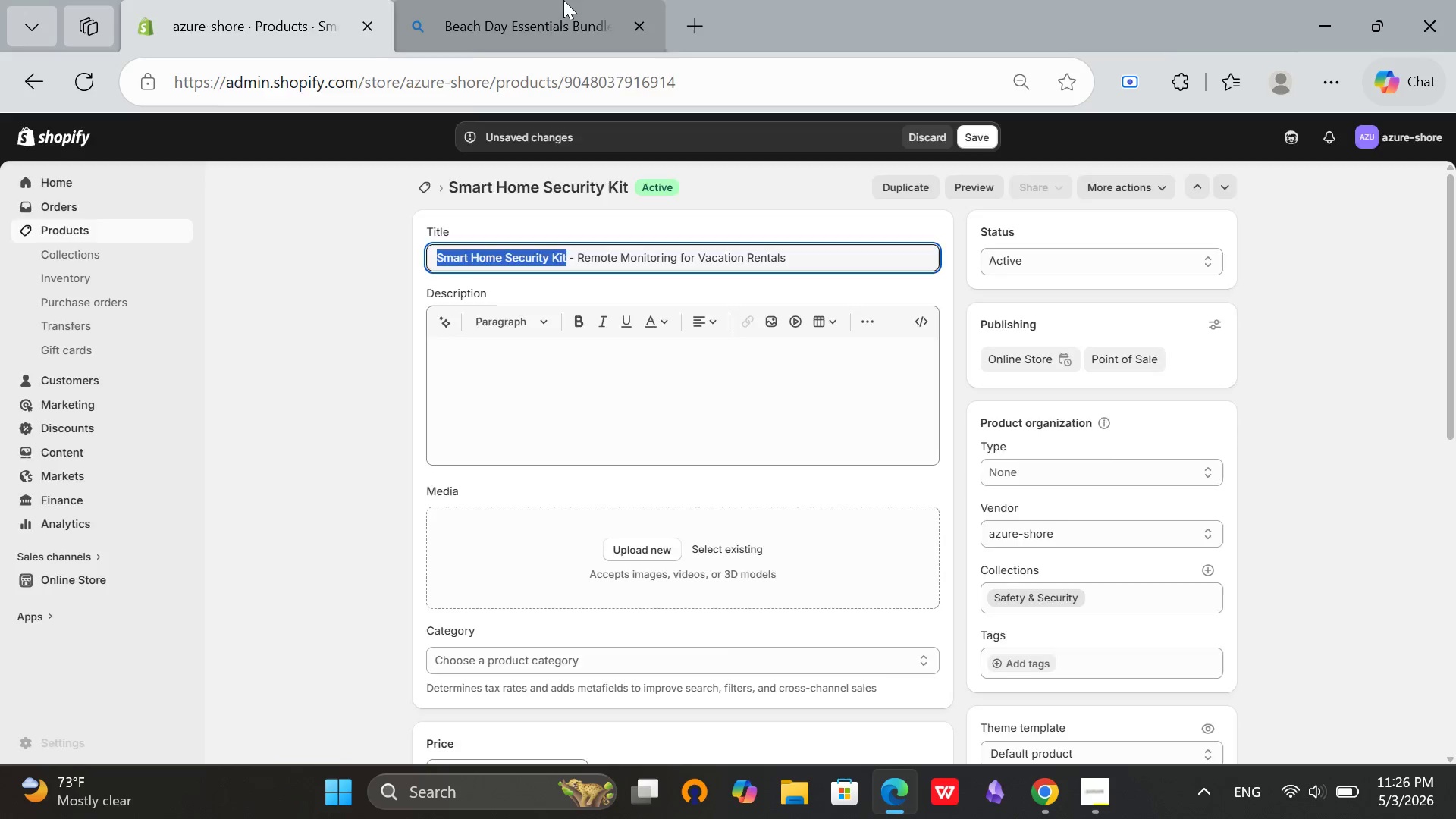 
left_click([563, 0])
 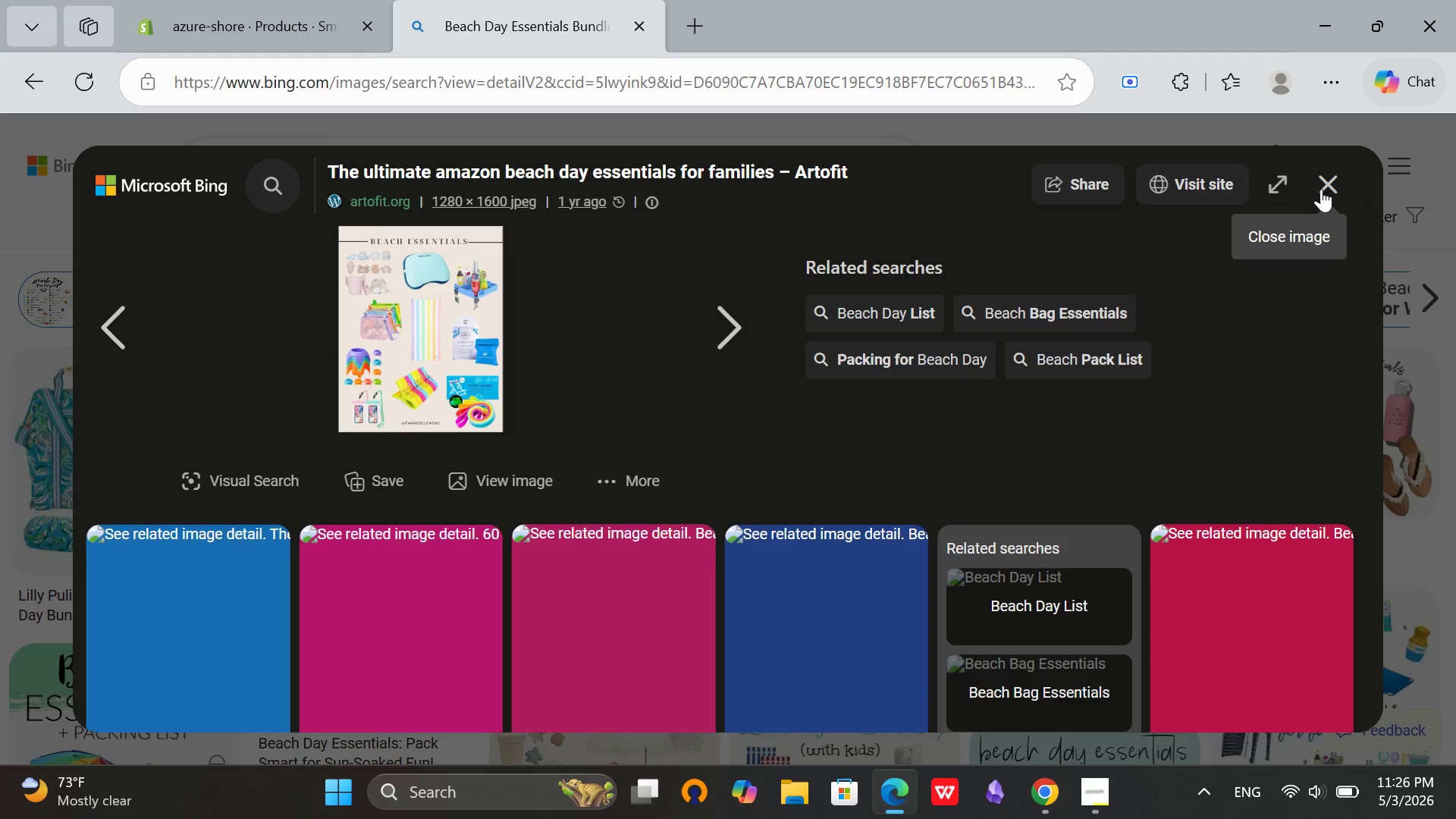 
left_click([1319, 189])
 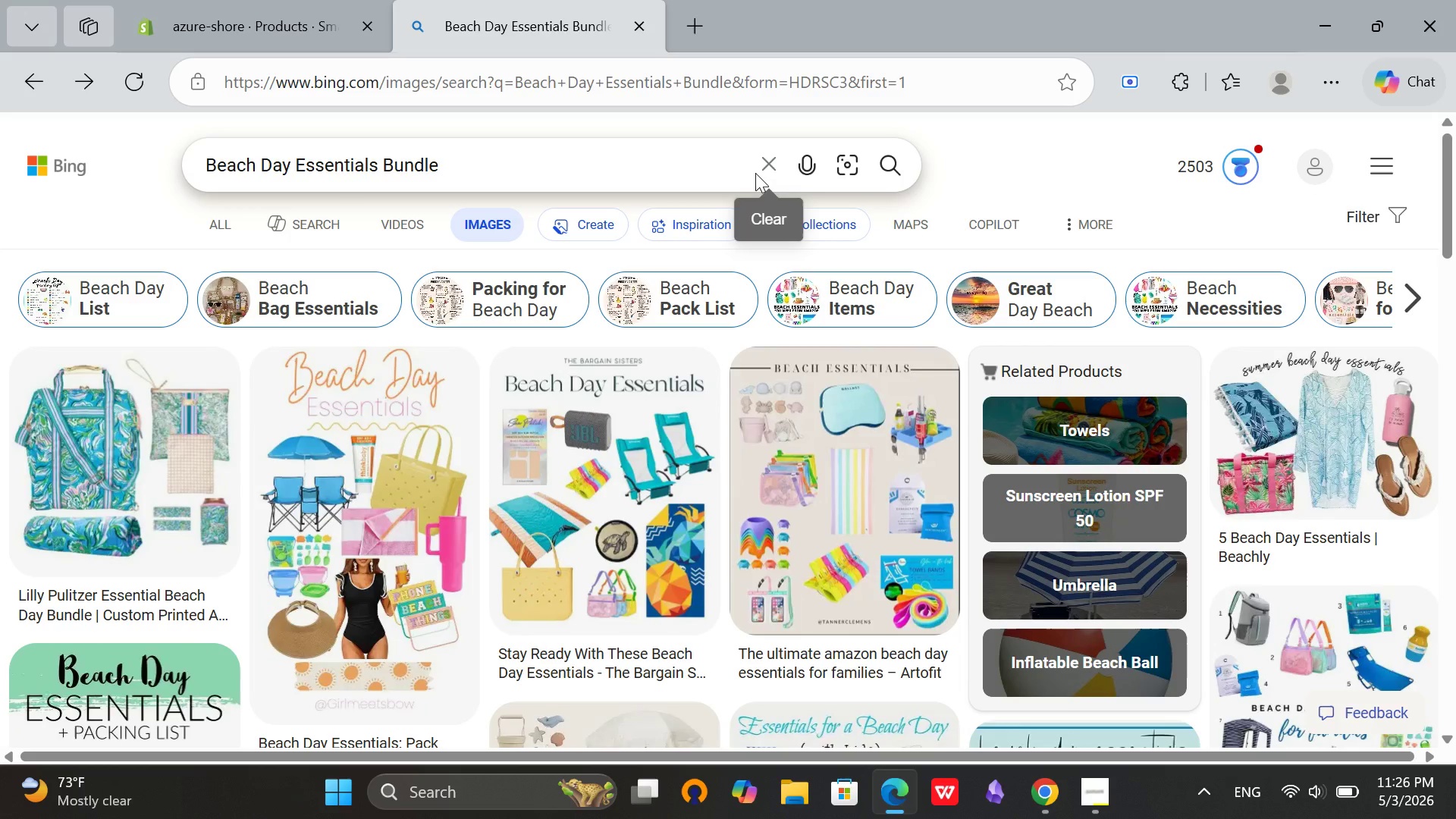 
left_click([755, 173])
 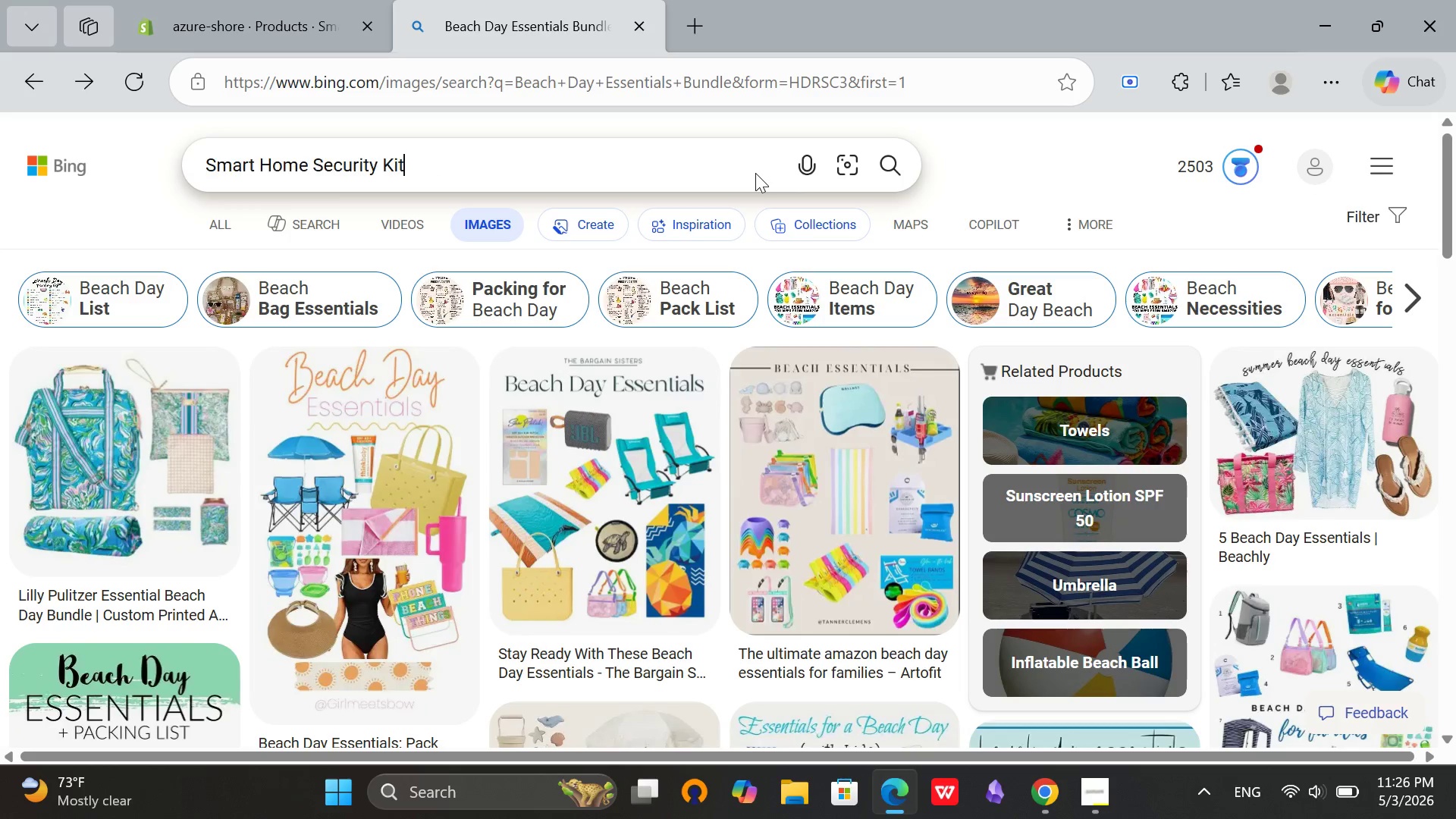 
key(Control+V)
 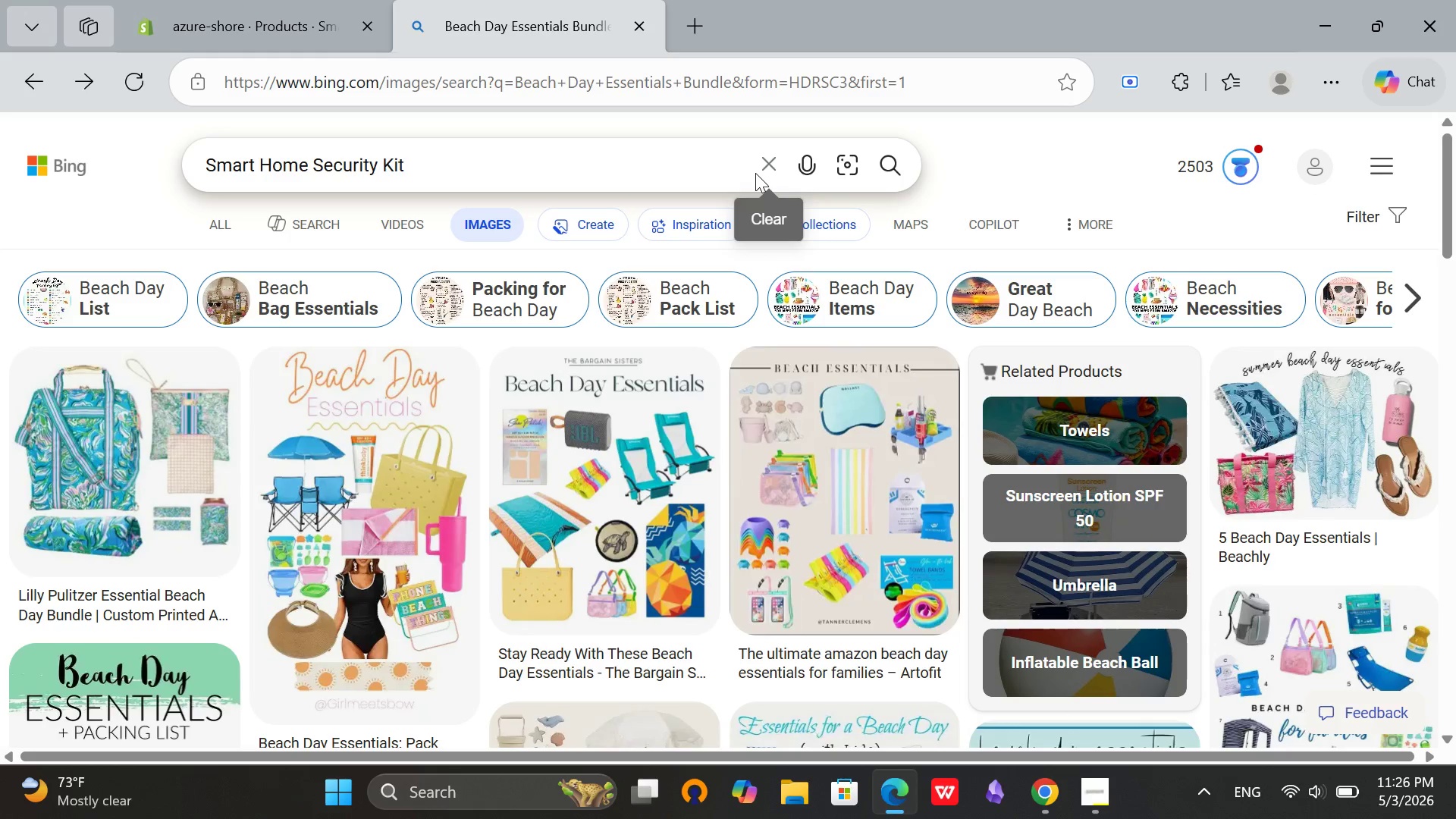 
key(Enter)
 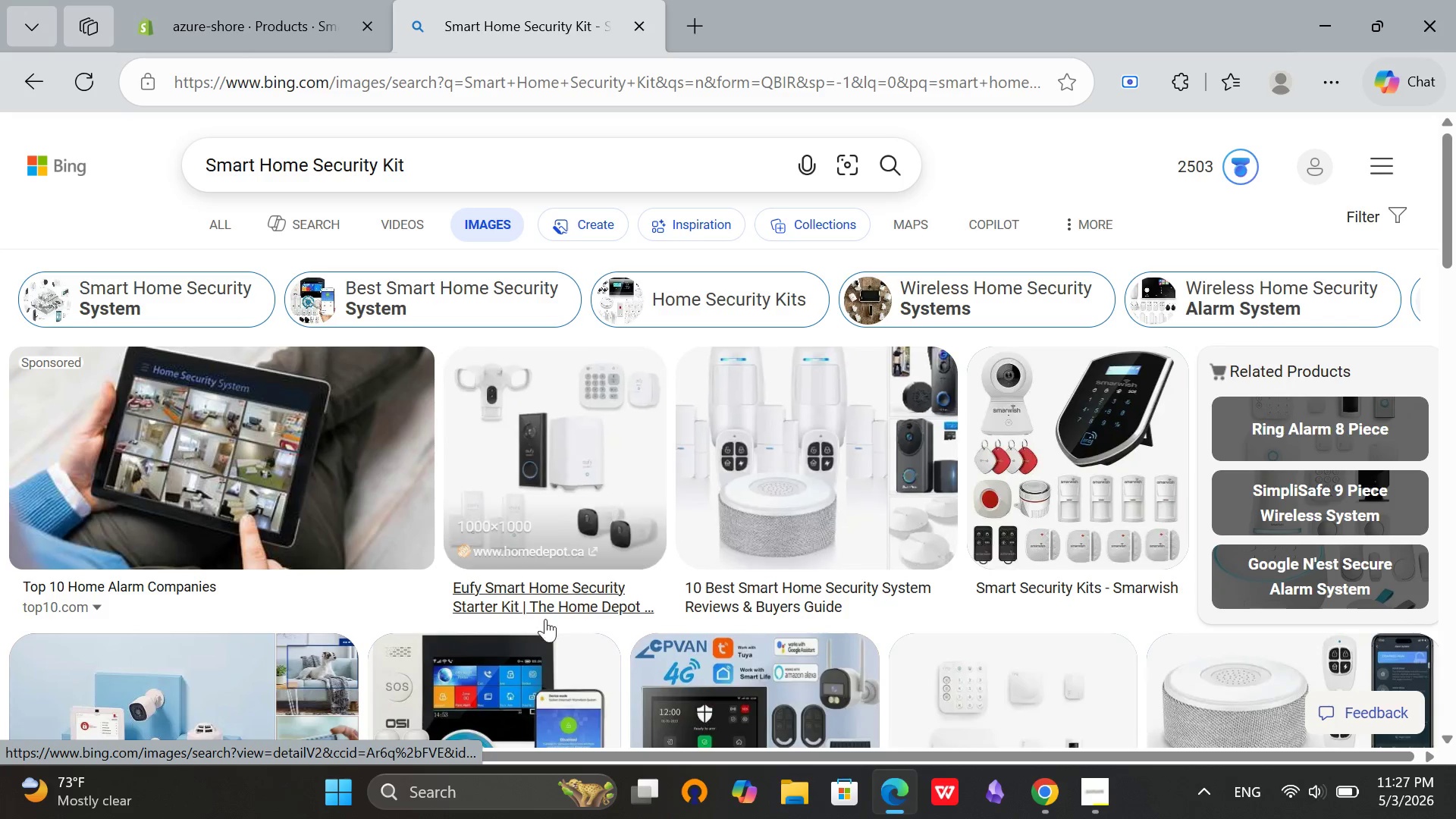 
left_click([562, 438])
 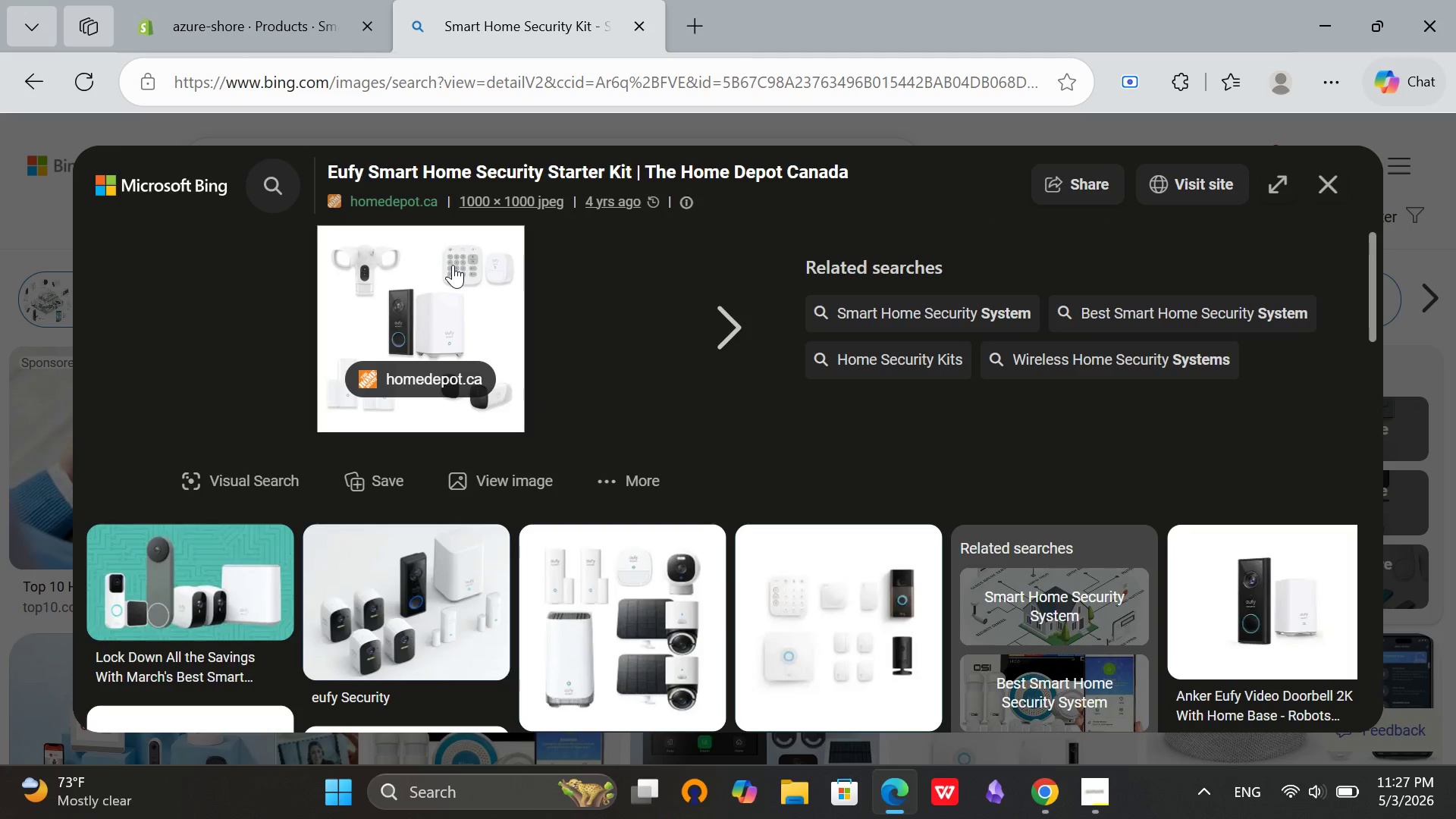 
right_click([452, 262])
 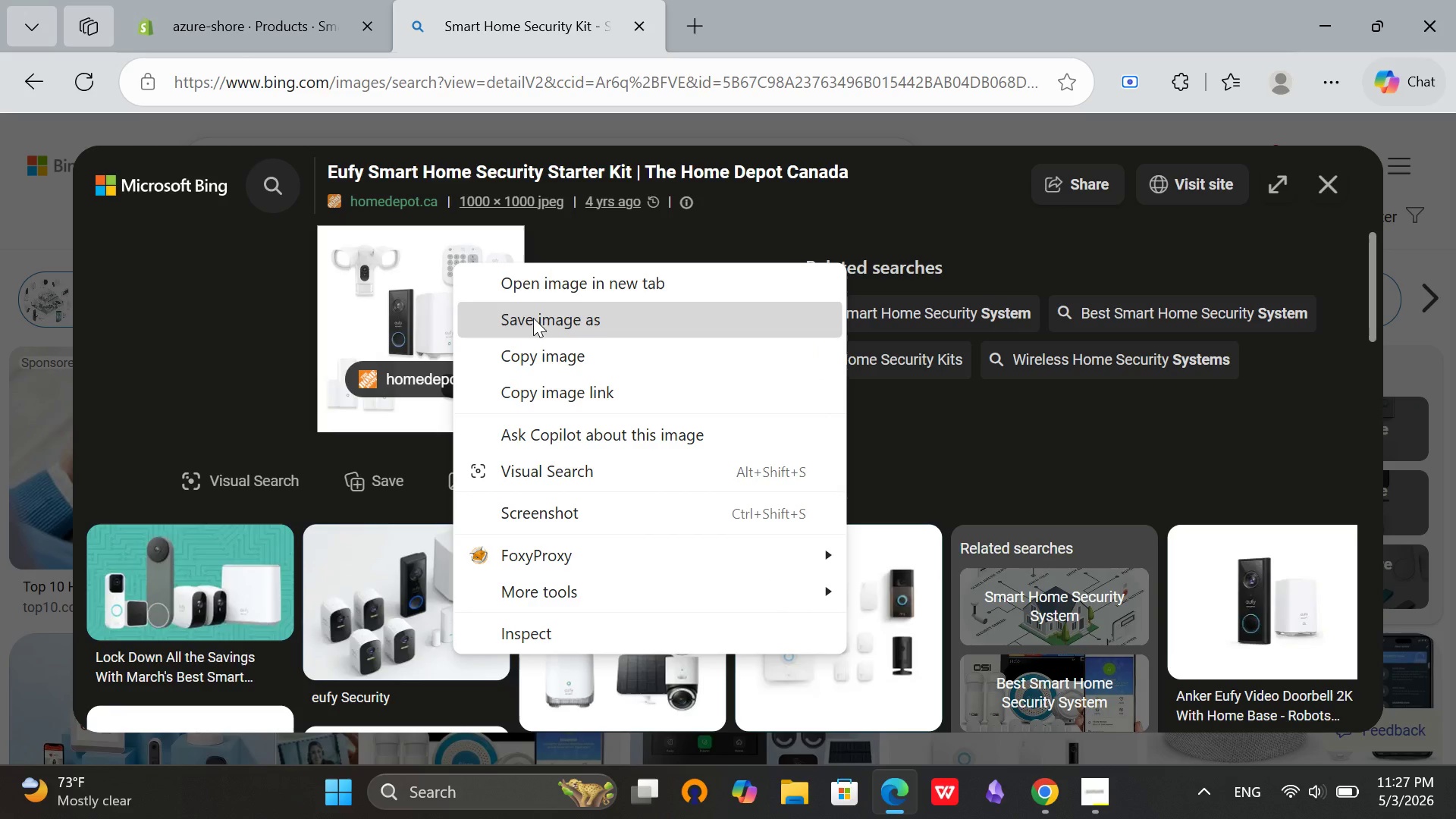 
left_click([533, 318])
 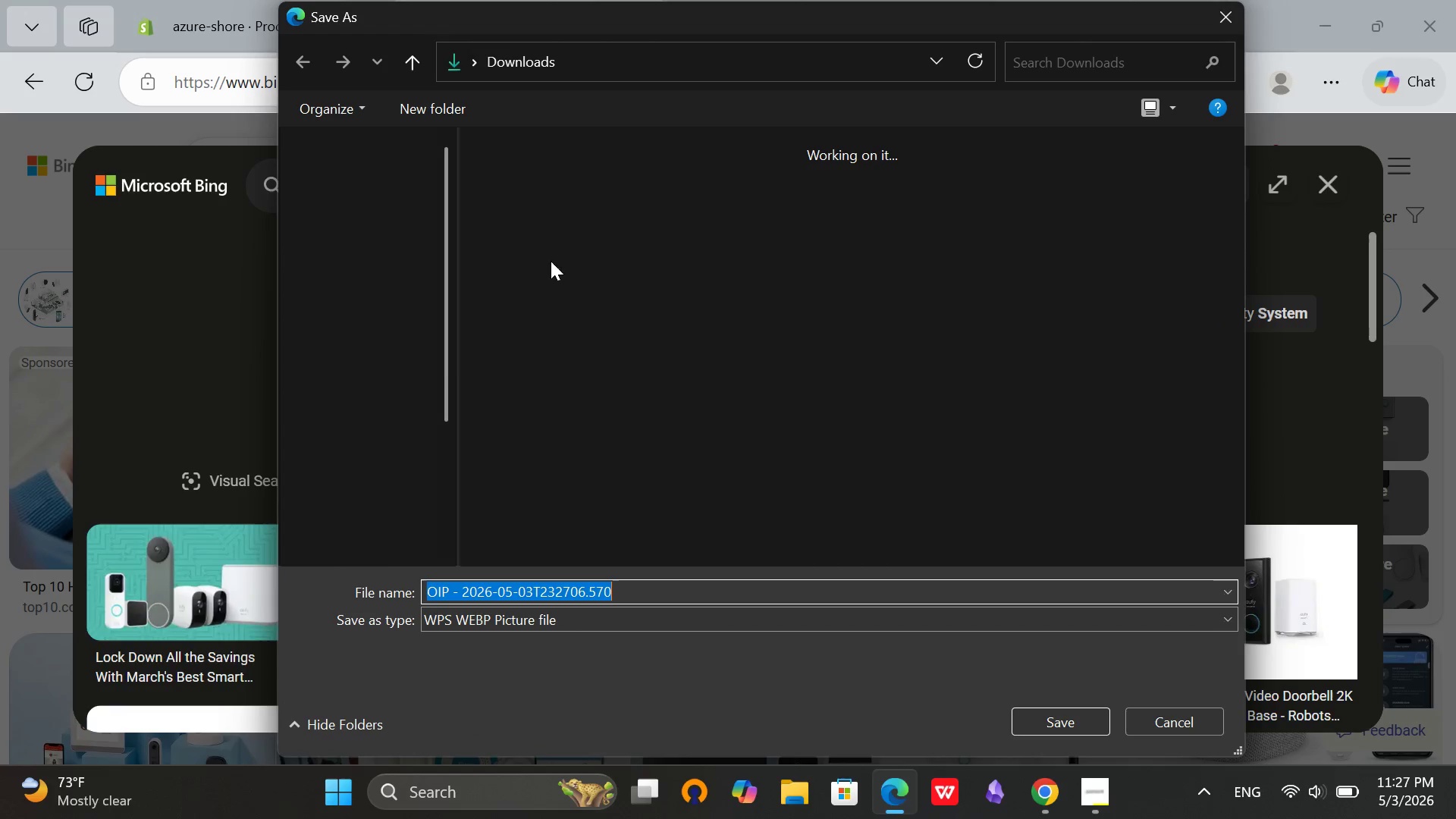 
left_click([375, 336])
 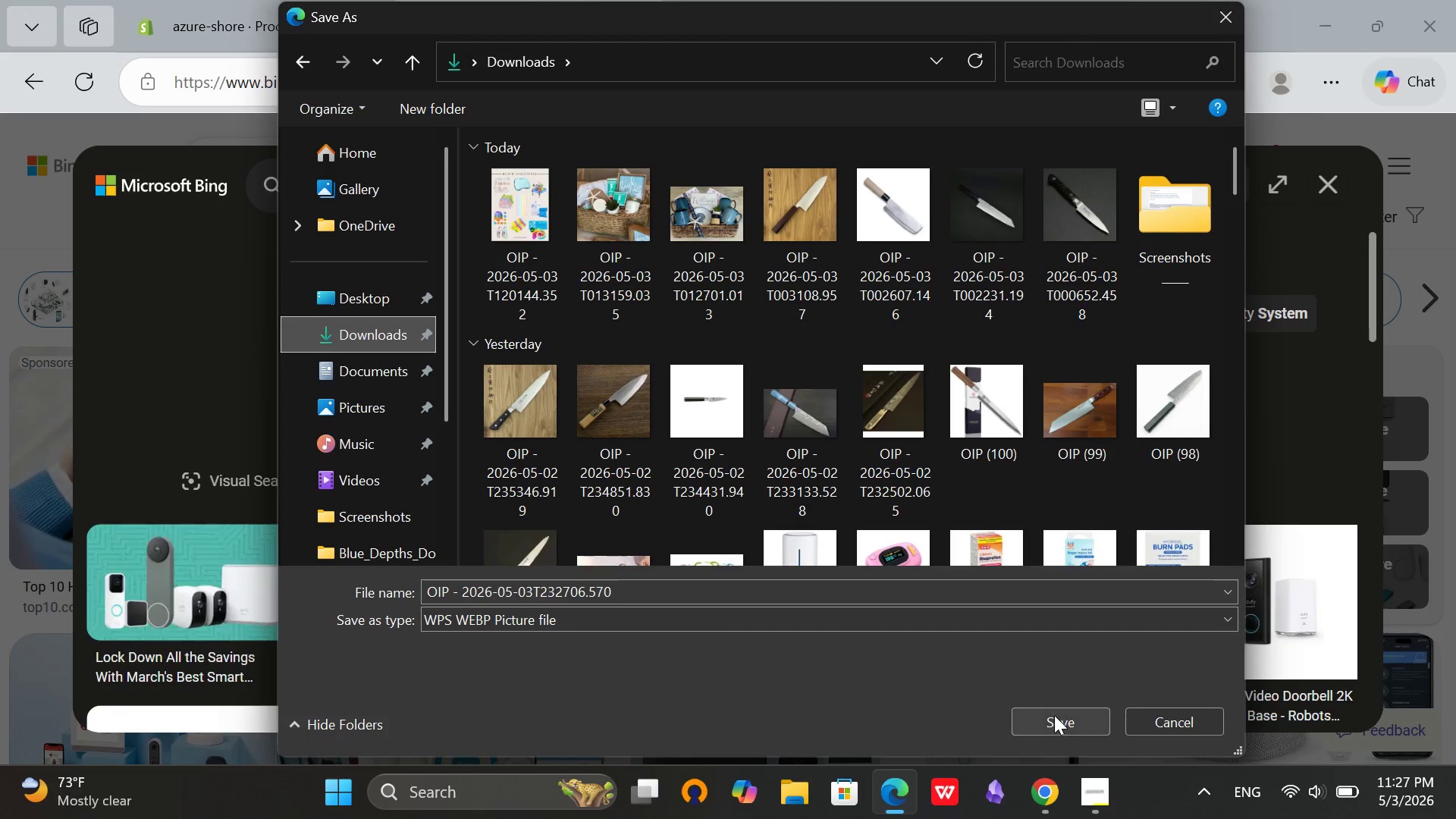 
left_click([1054, 715])
 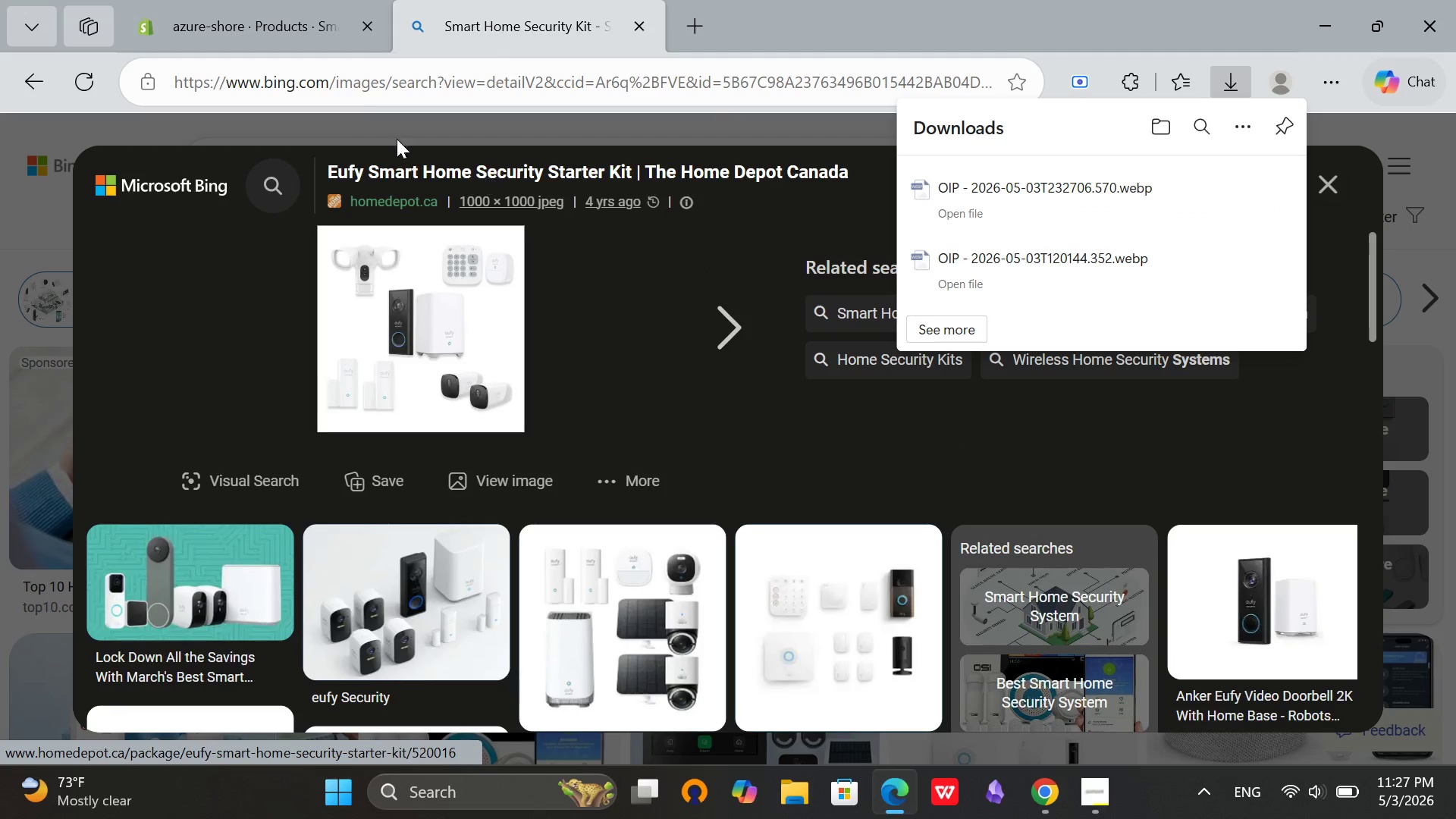 
left_click([328, 15])
 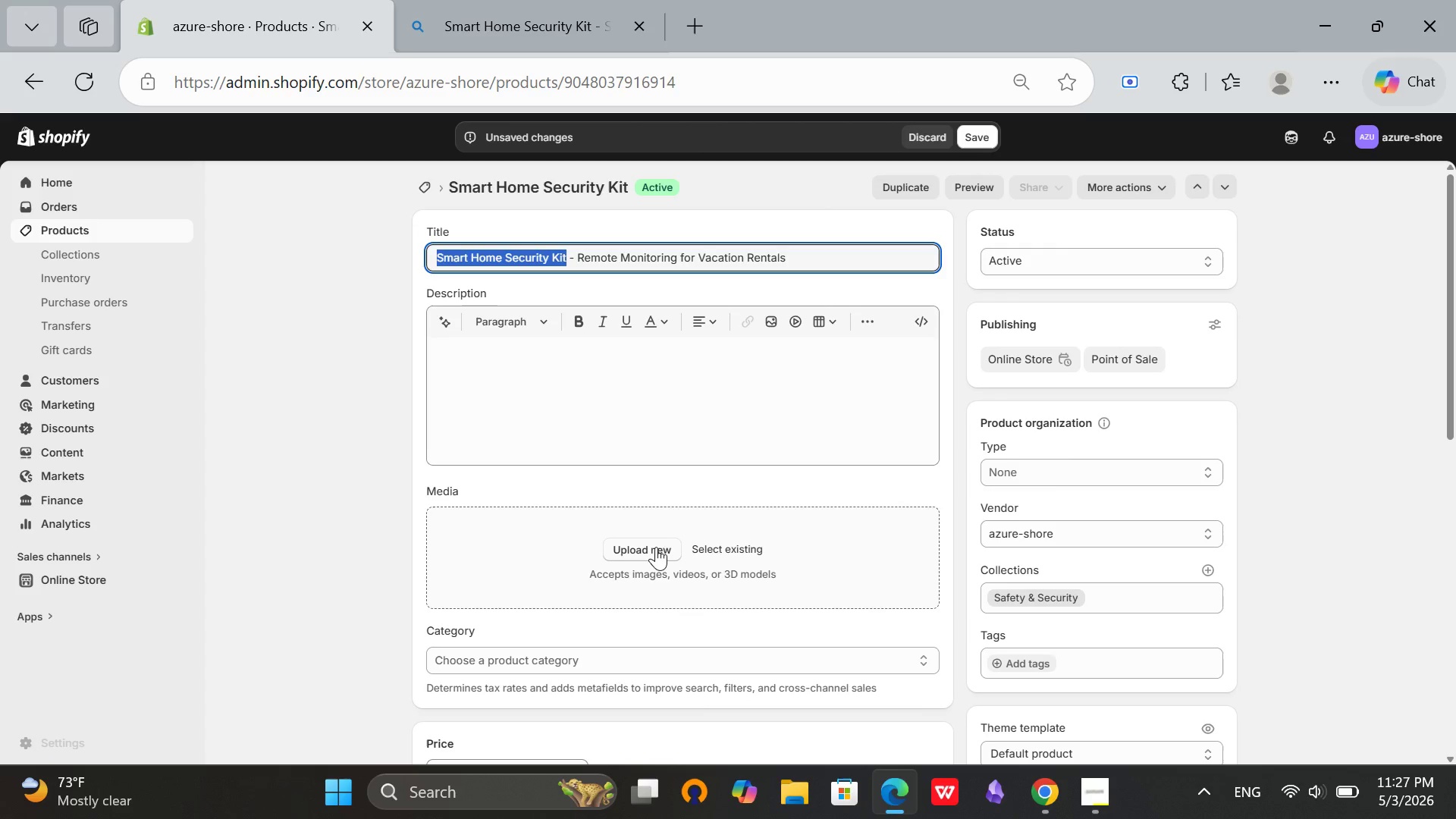 
left_click([656, 547])
 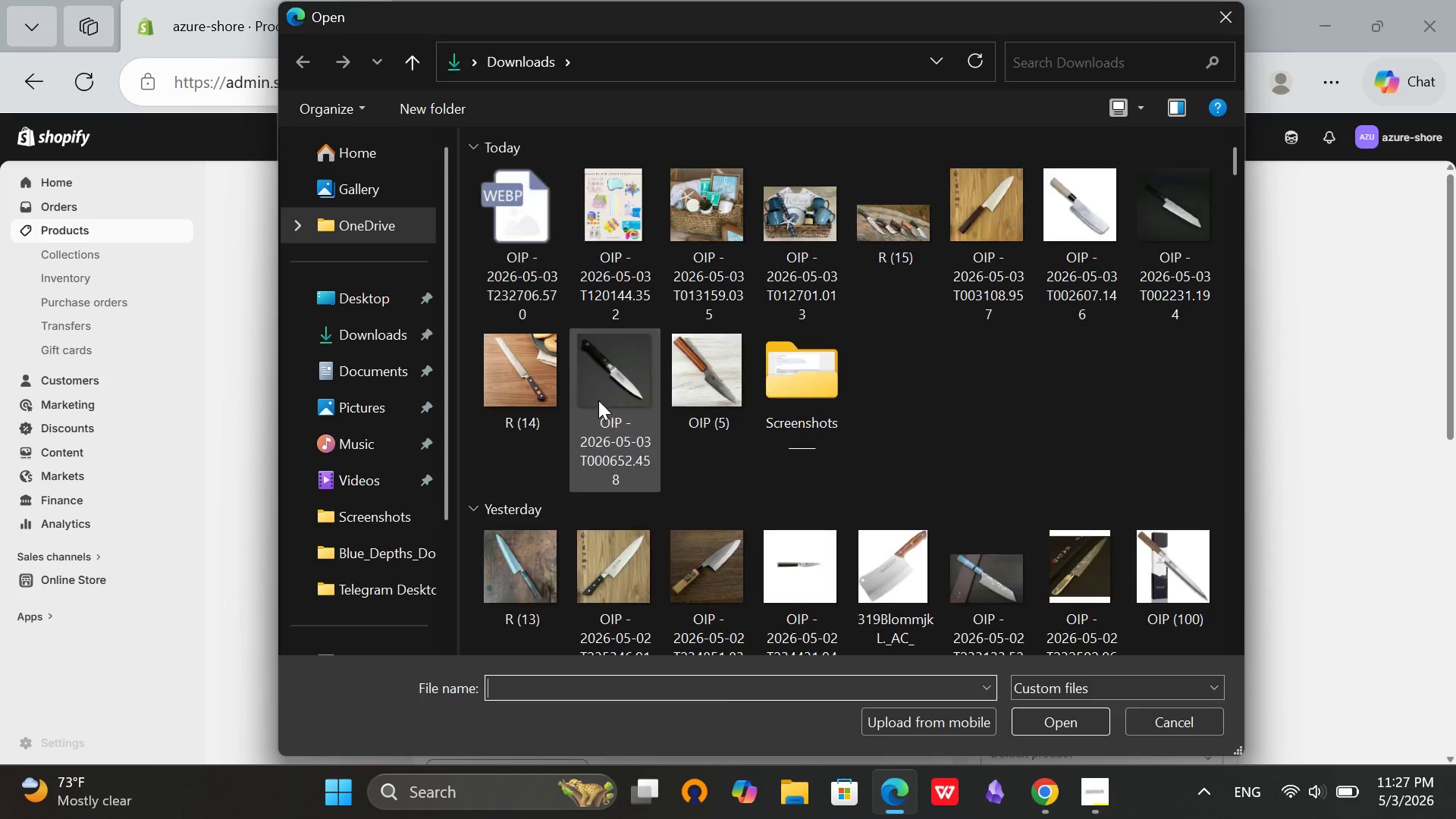 
left_click([547, 222])
 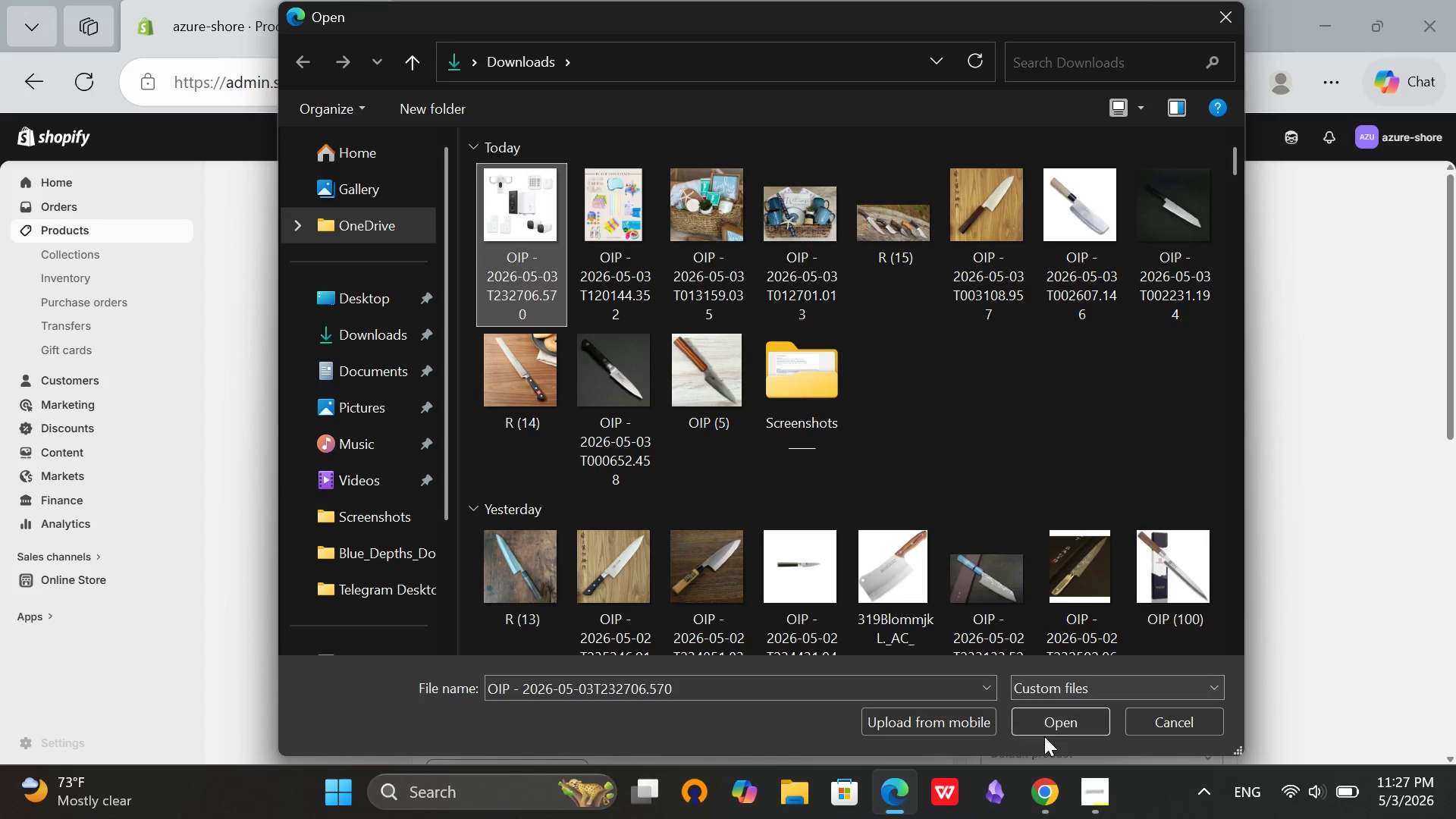 
left_click([1044, 736])
 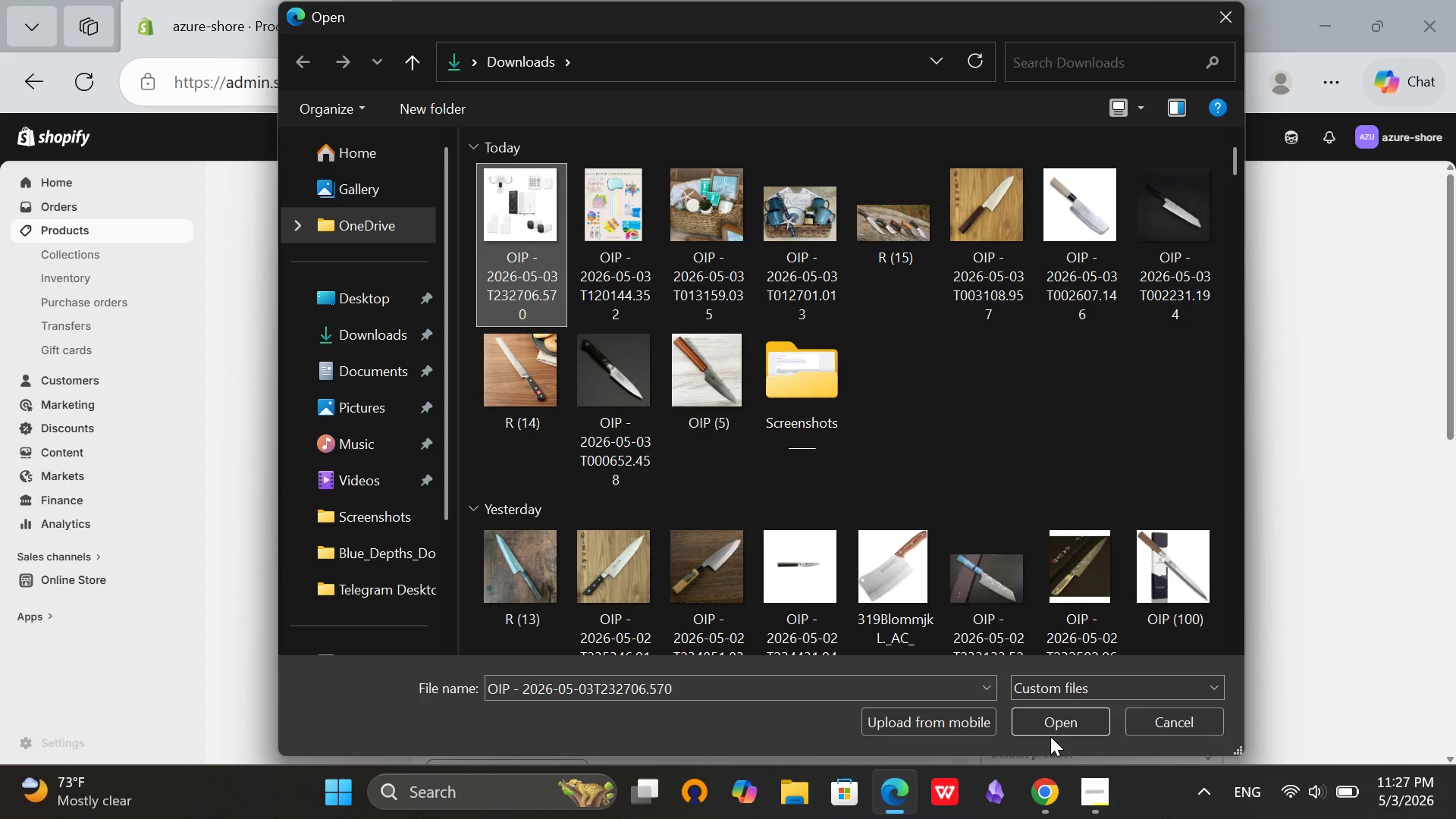 
left_click([1050, 736])
 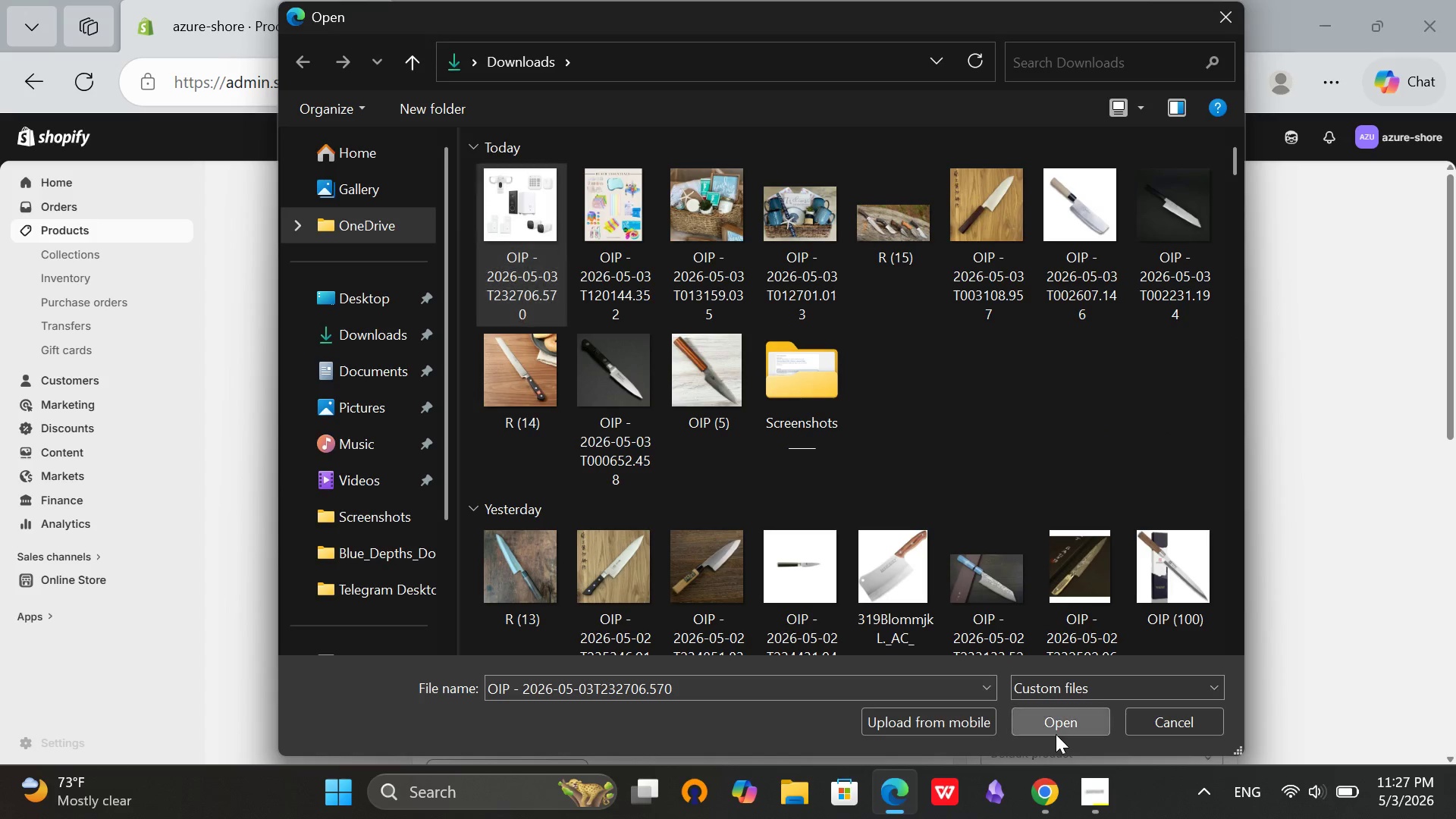 
left_click([1056, 734])
 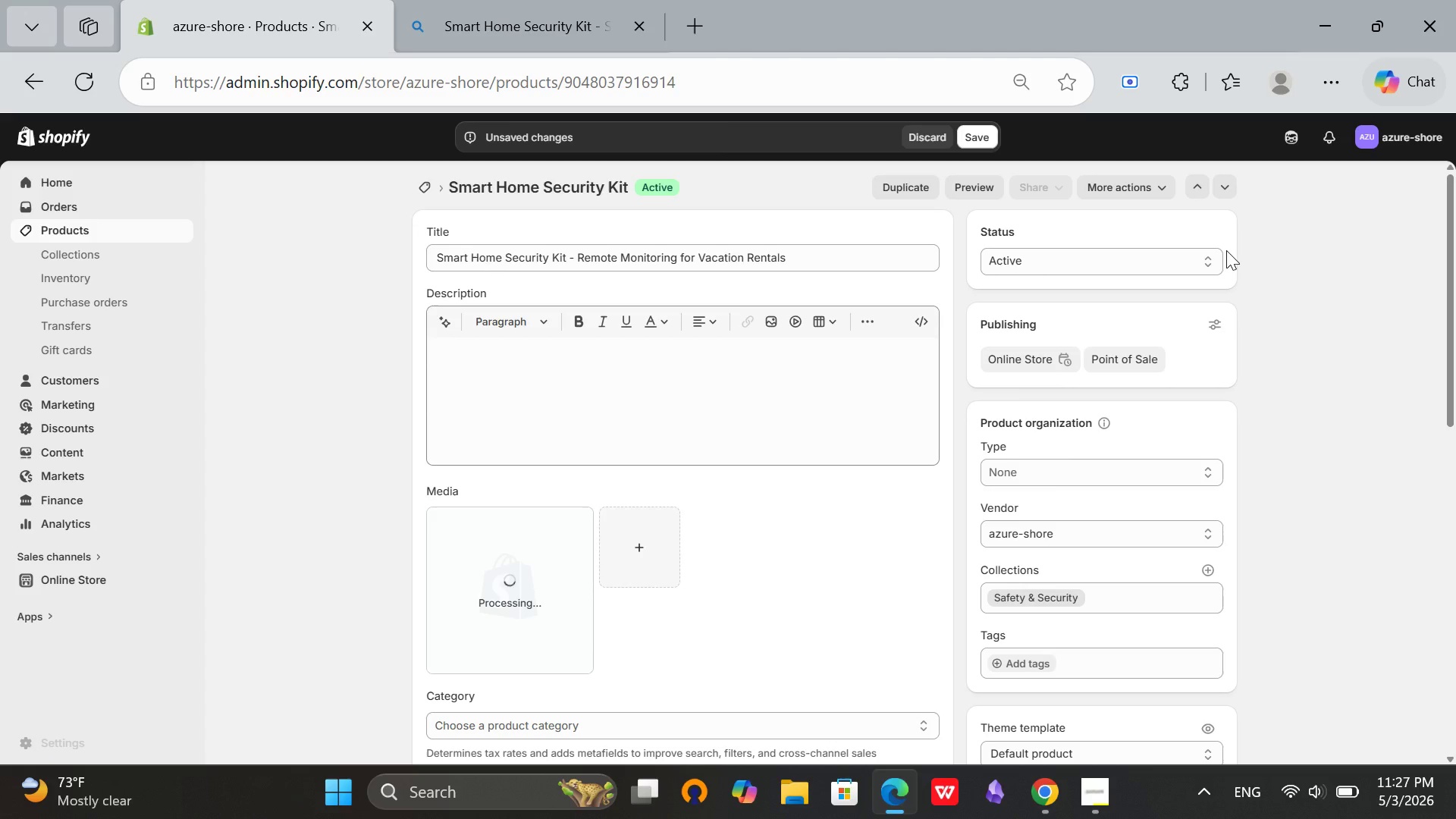 
left_click([1357, 191])
 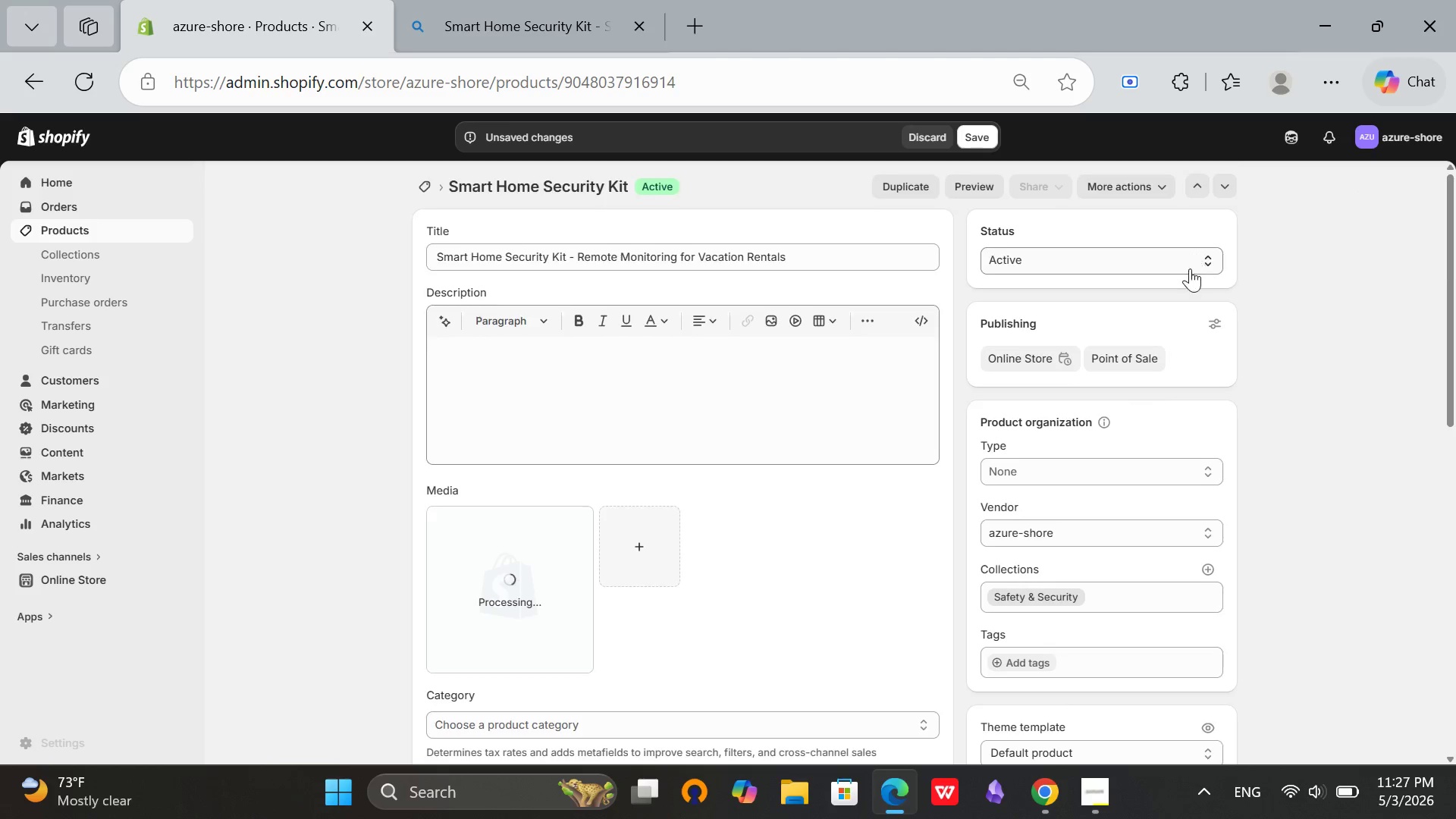 
scroll: coordinate [1186, 275], scroll_direction: down, amount: 5.0
 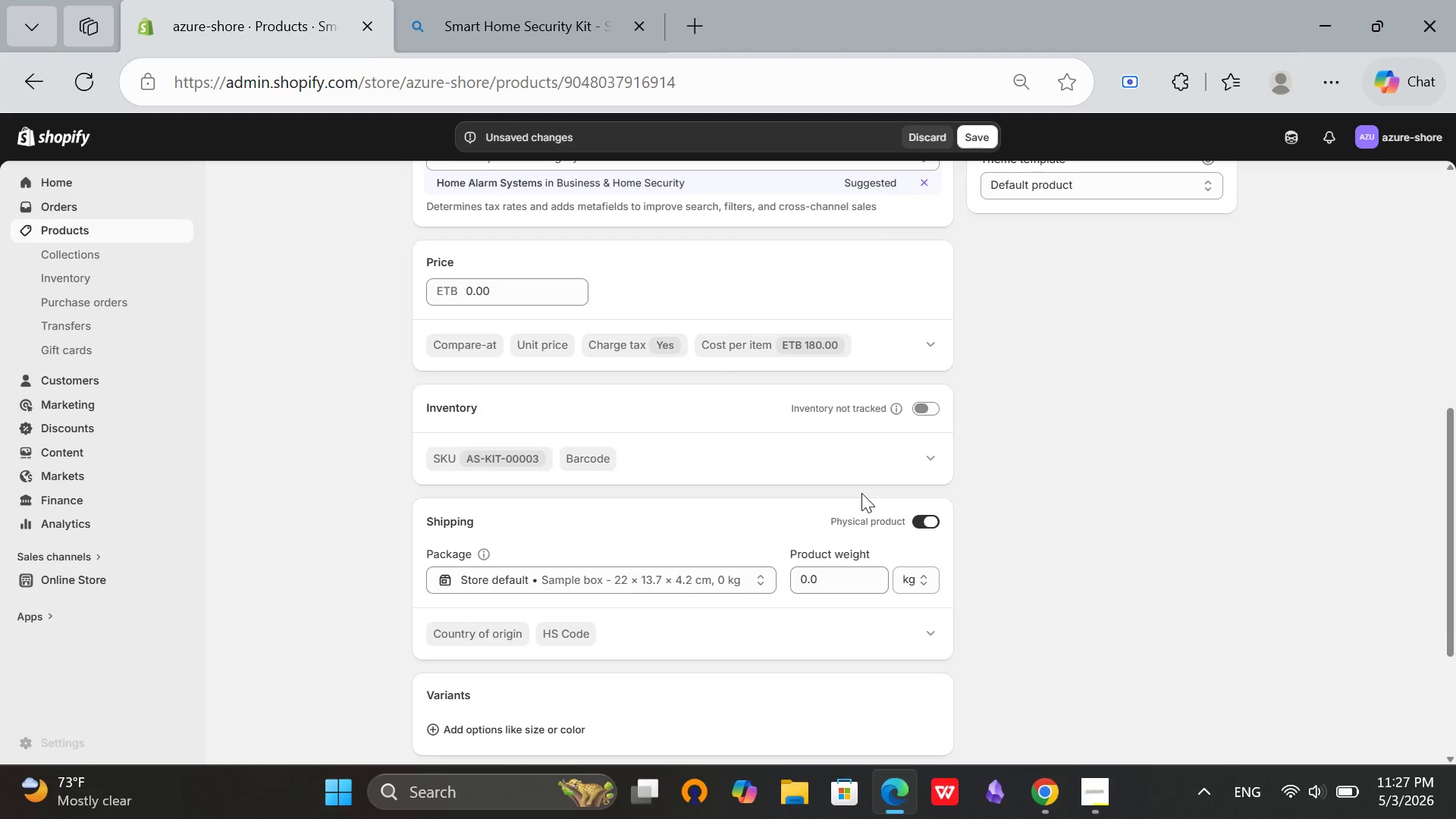 
wait(16.49)
 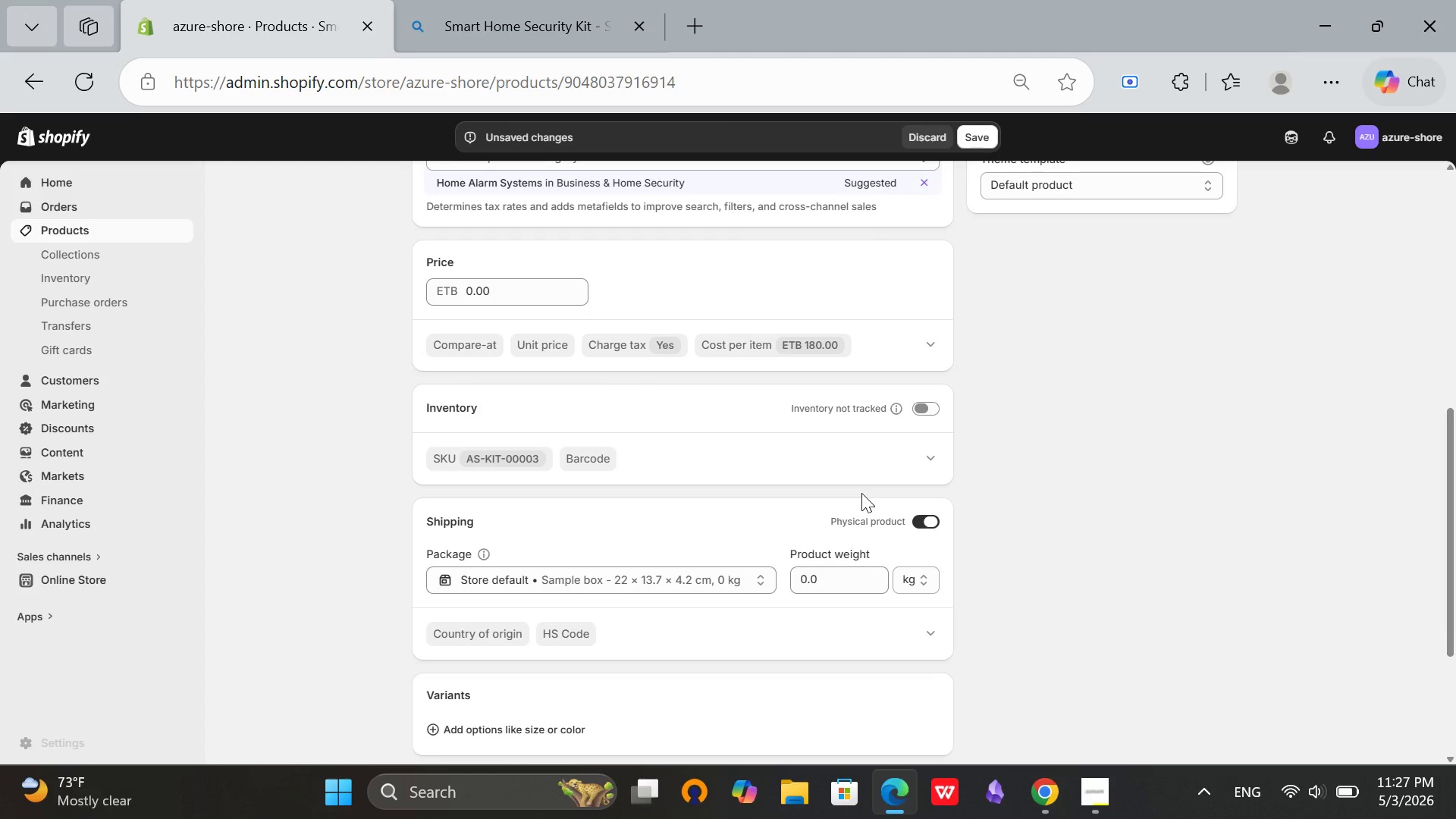 
scroll: coordinate [632, 413], scroll_direction: up, amount: 5.0
 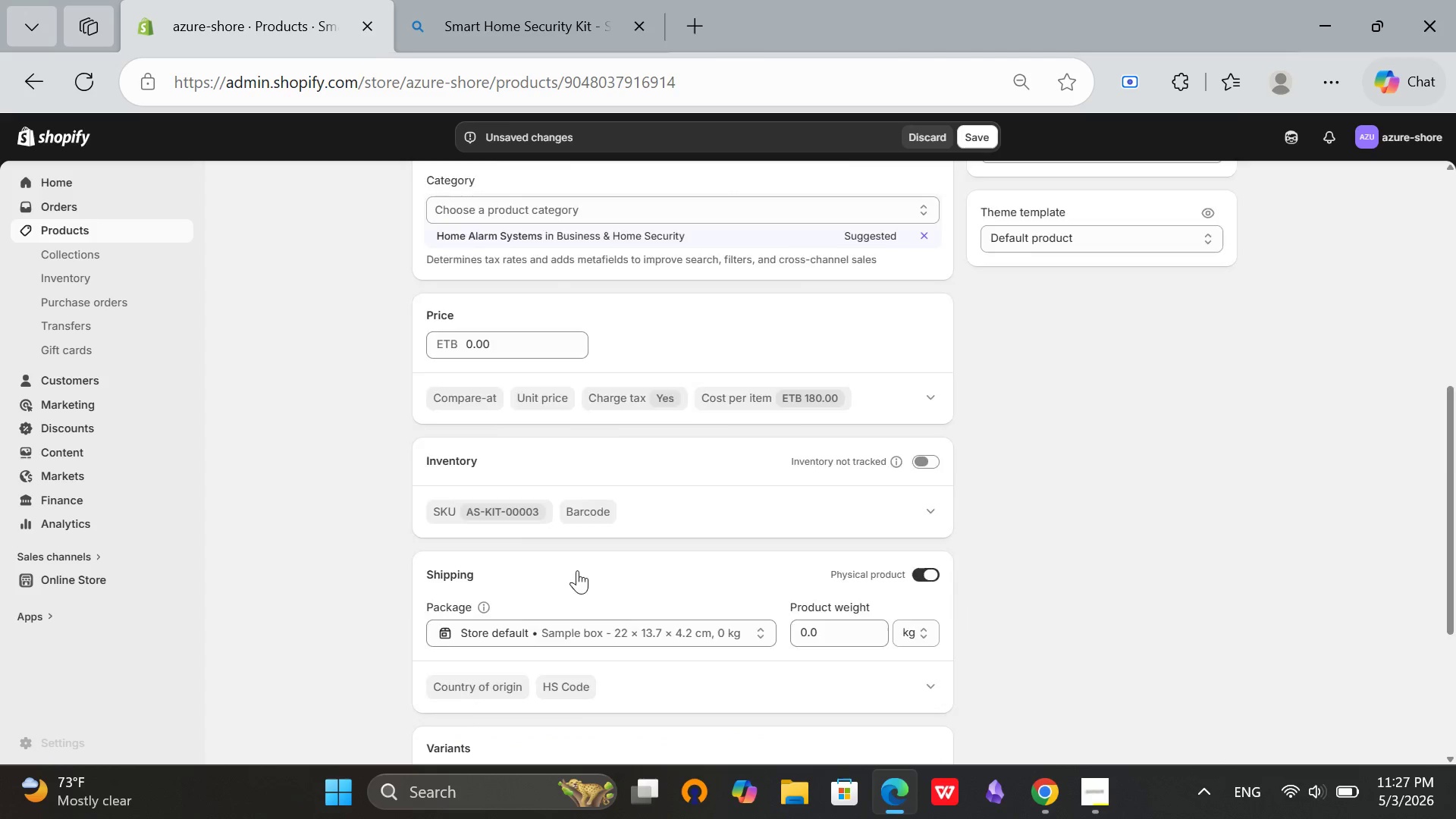 
scroll: coordinate [577, 570], scroll_direction: down, amount: 5.0
 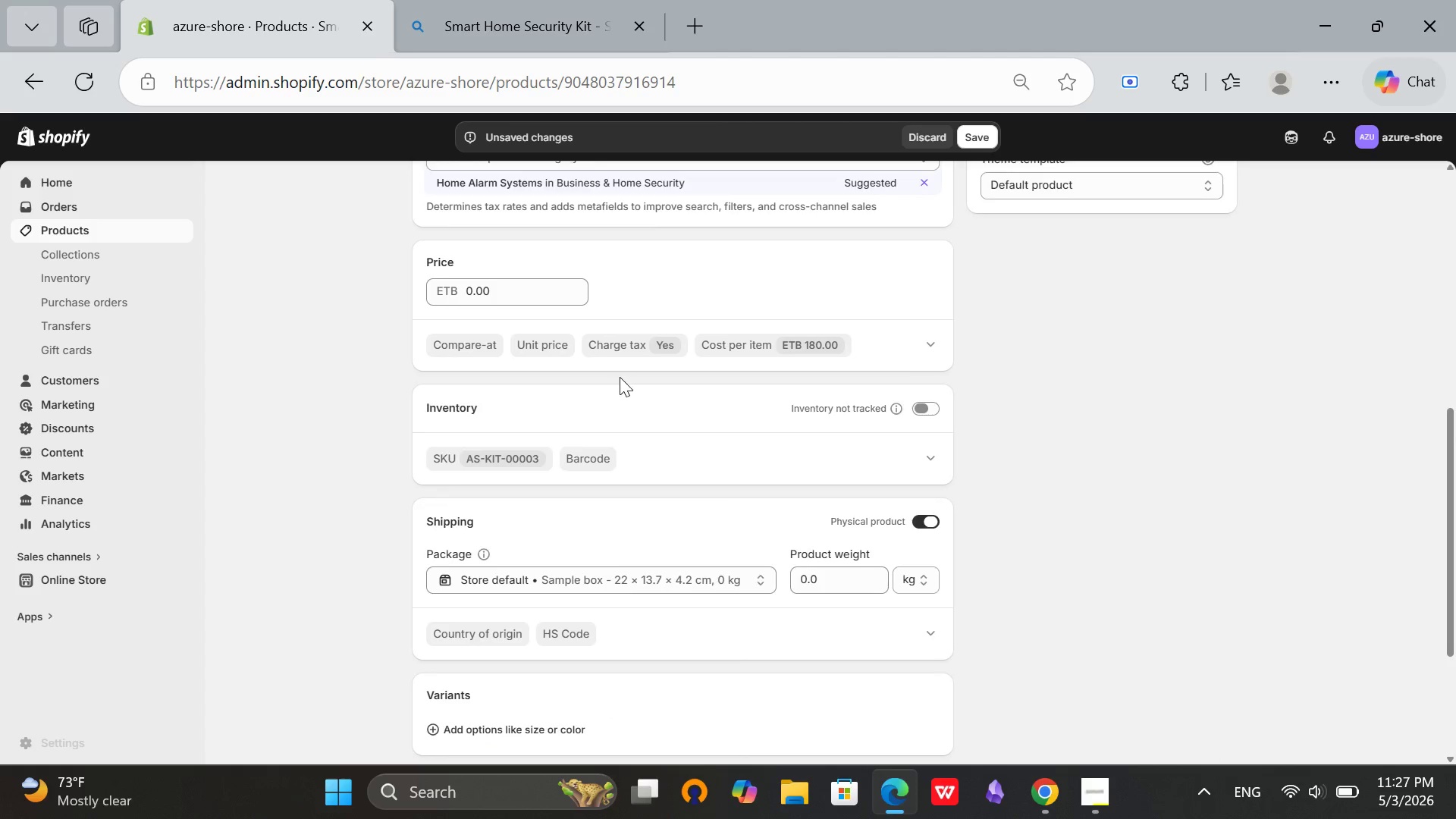 
scroll: coordinate [645, 332], scroll_direction: up, amount: 1.0
 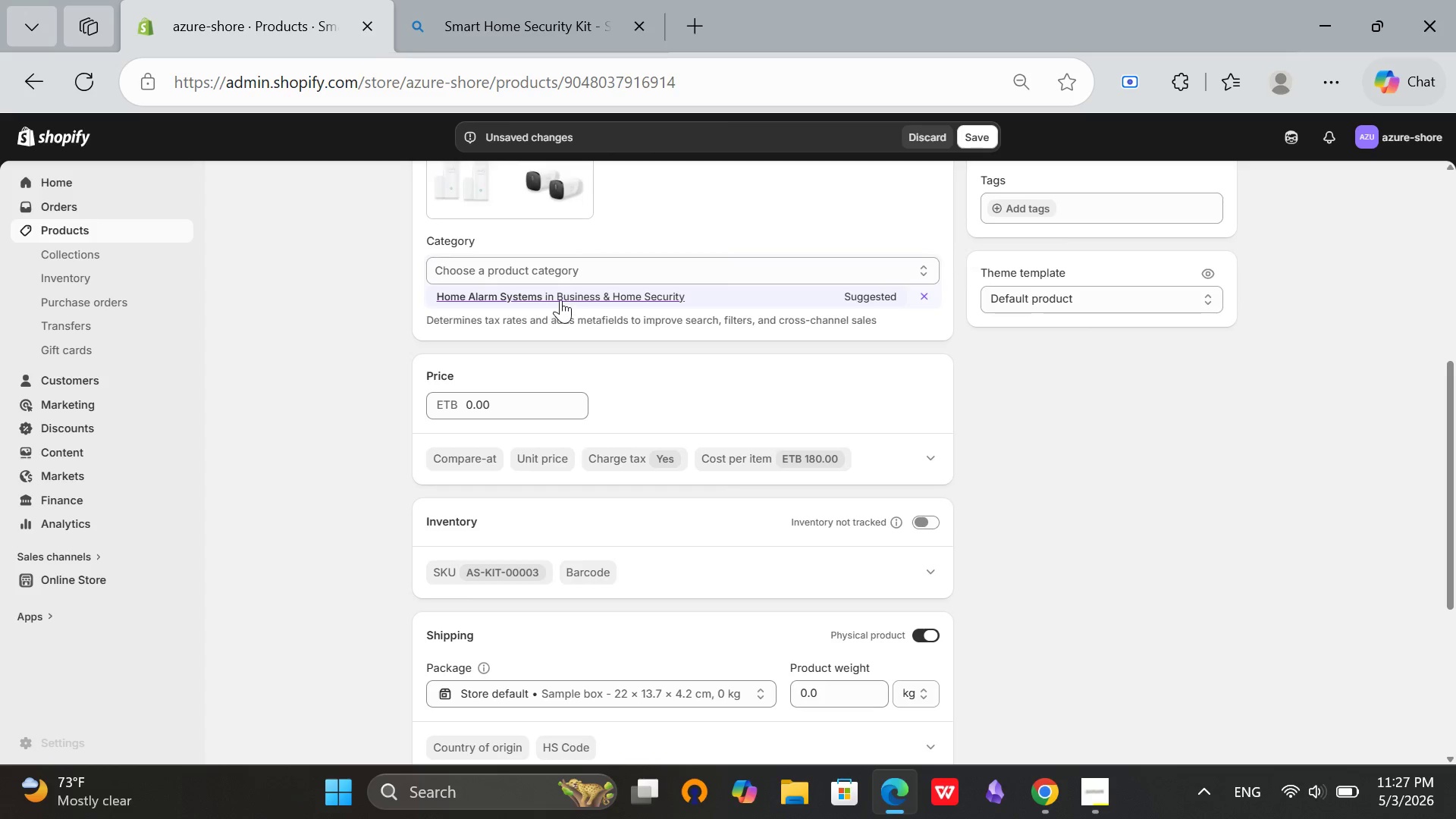 
left_click([560, 299])
 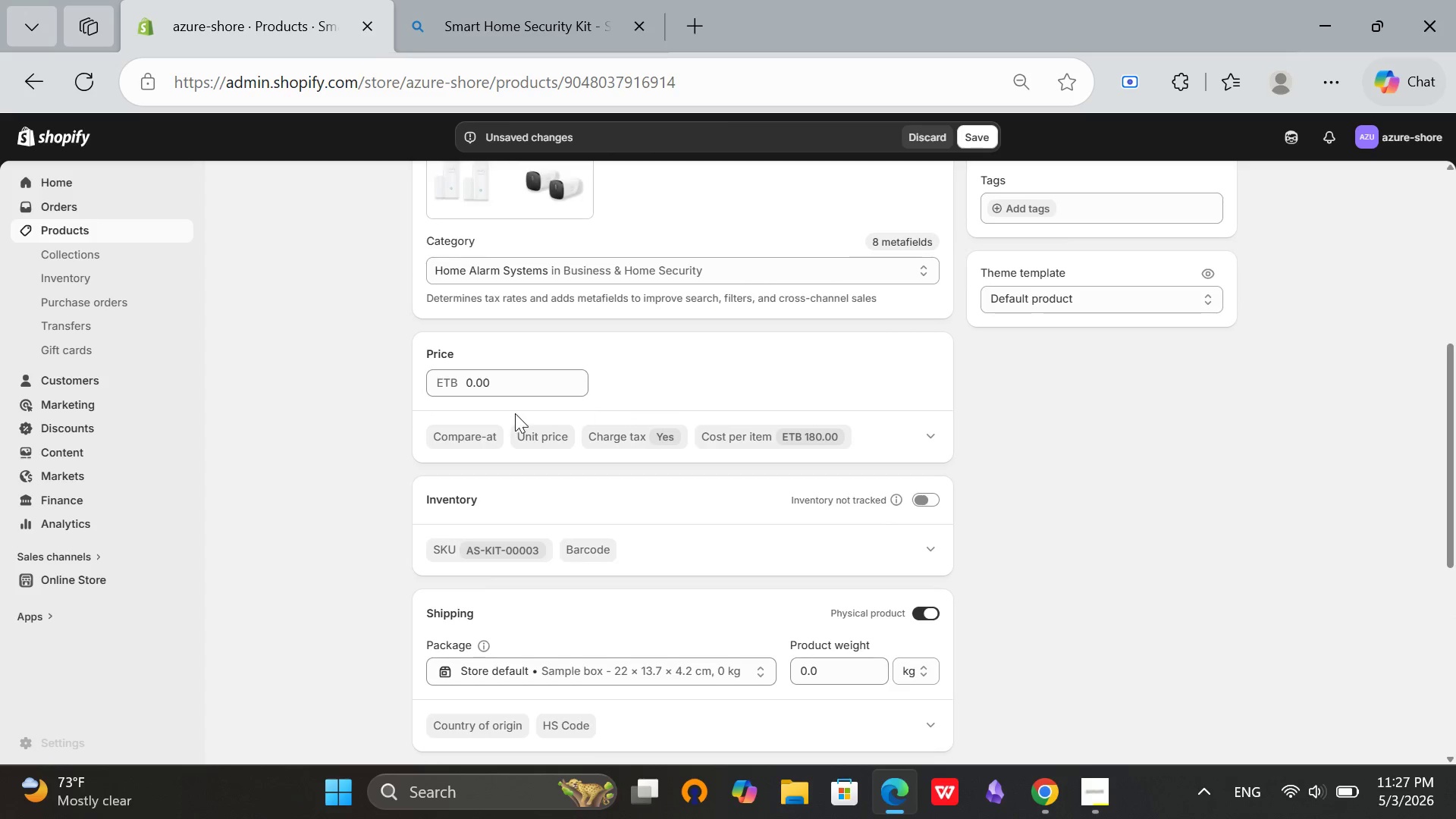 
scroll: coordinate [1144, 476], scroll_direction: down, amount: 3.0
 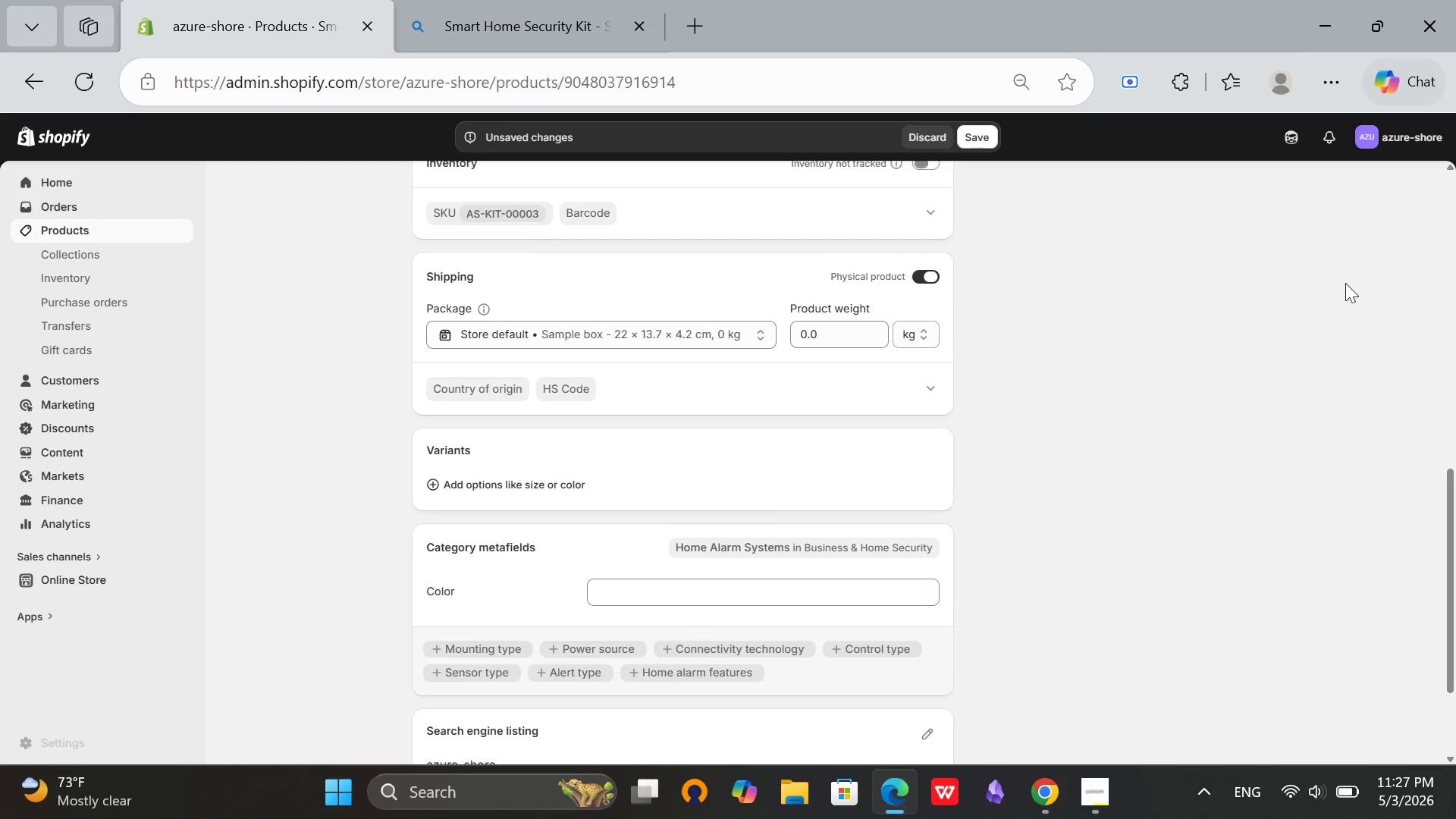 
scroll: coordinate [1426, 235], scroll_direction: up, amount: 11.0
 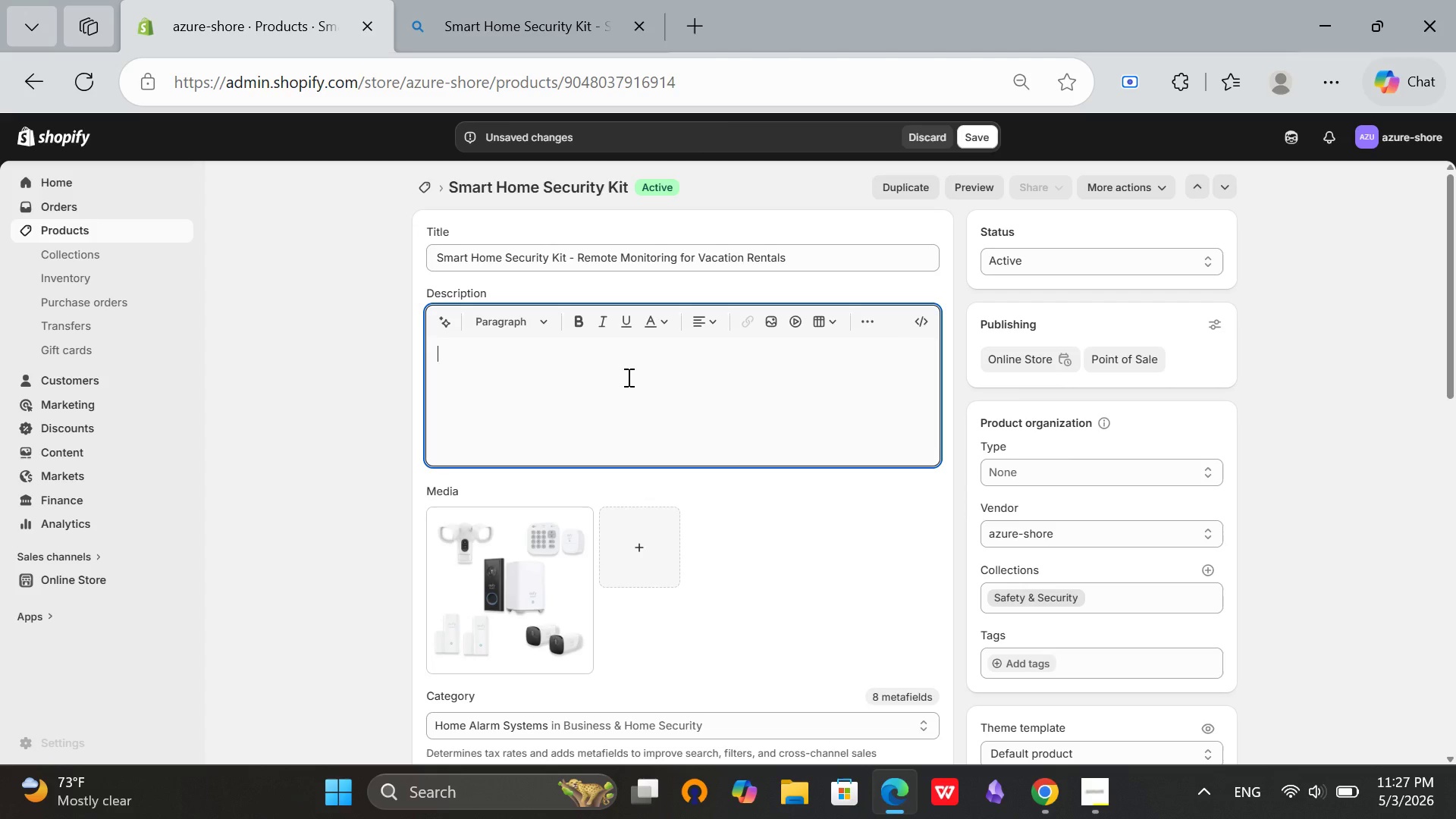 
wait(5.98)
 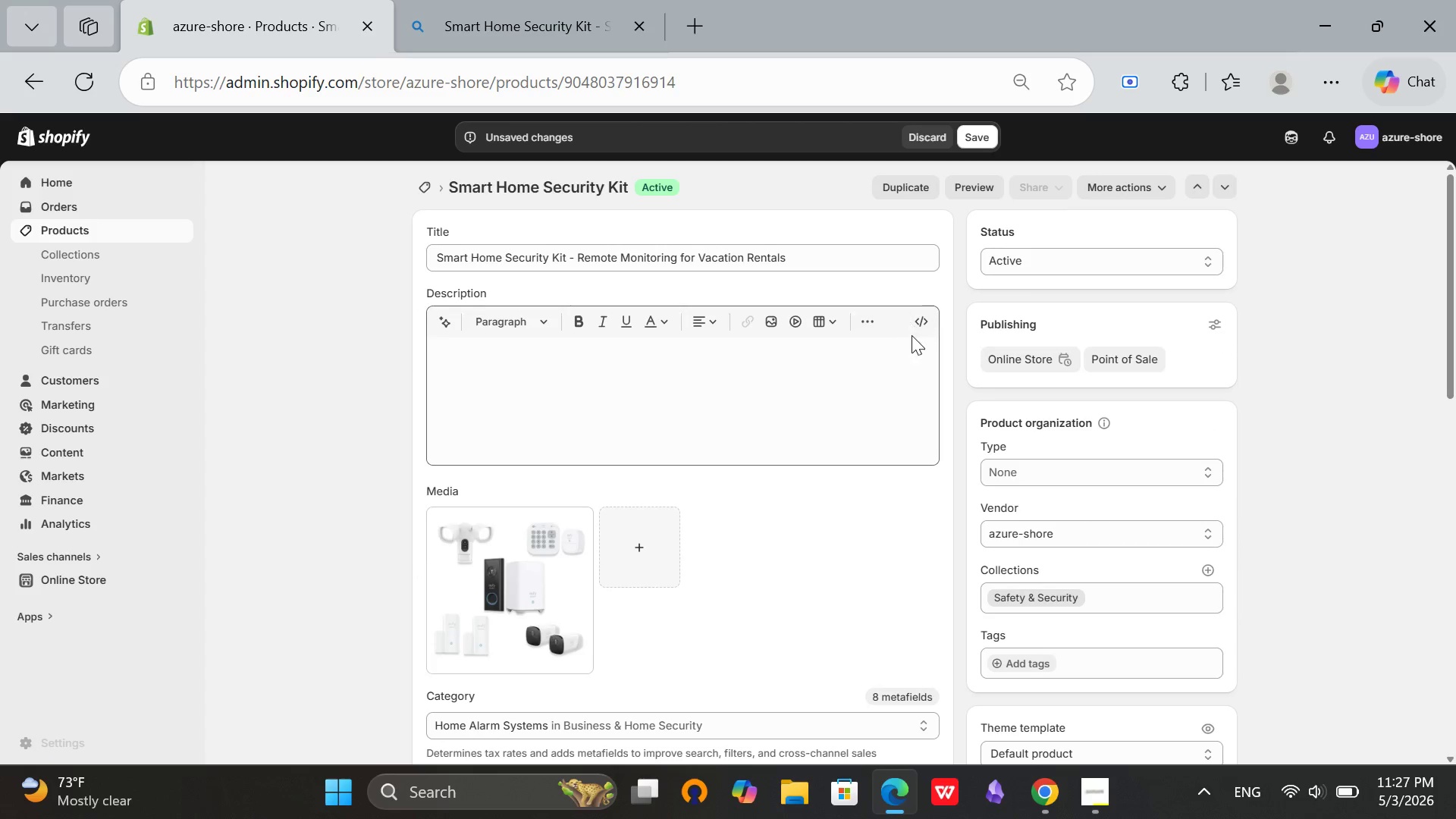 
type(Protect Your Investment with Smart Security)
 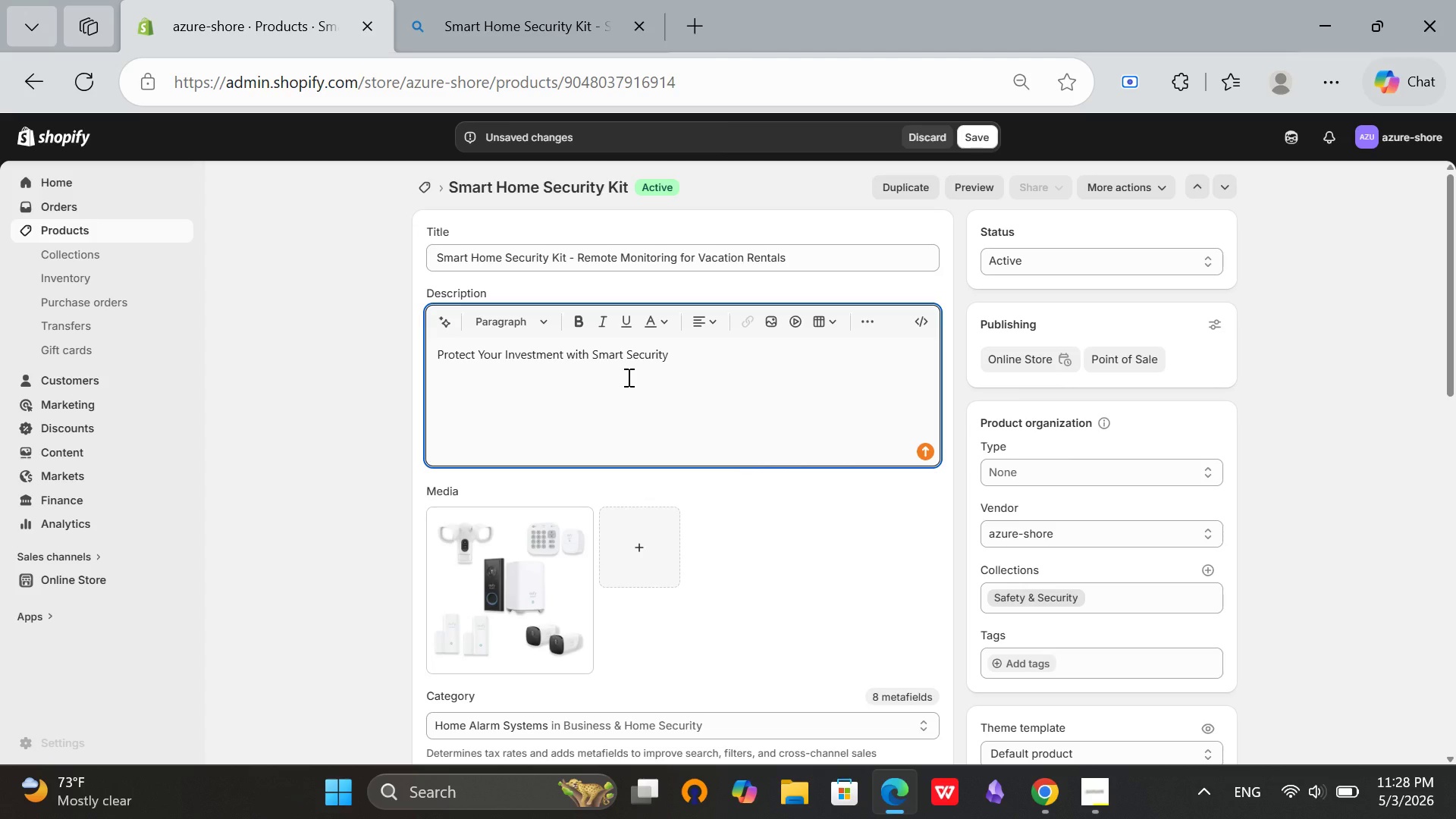 
type(. Includes smart lock, noise monitor, ans )
key(Backspace)
key(Backspace)
type(d )
 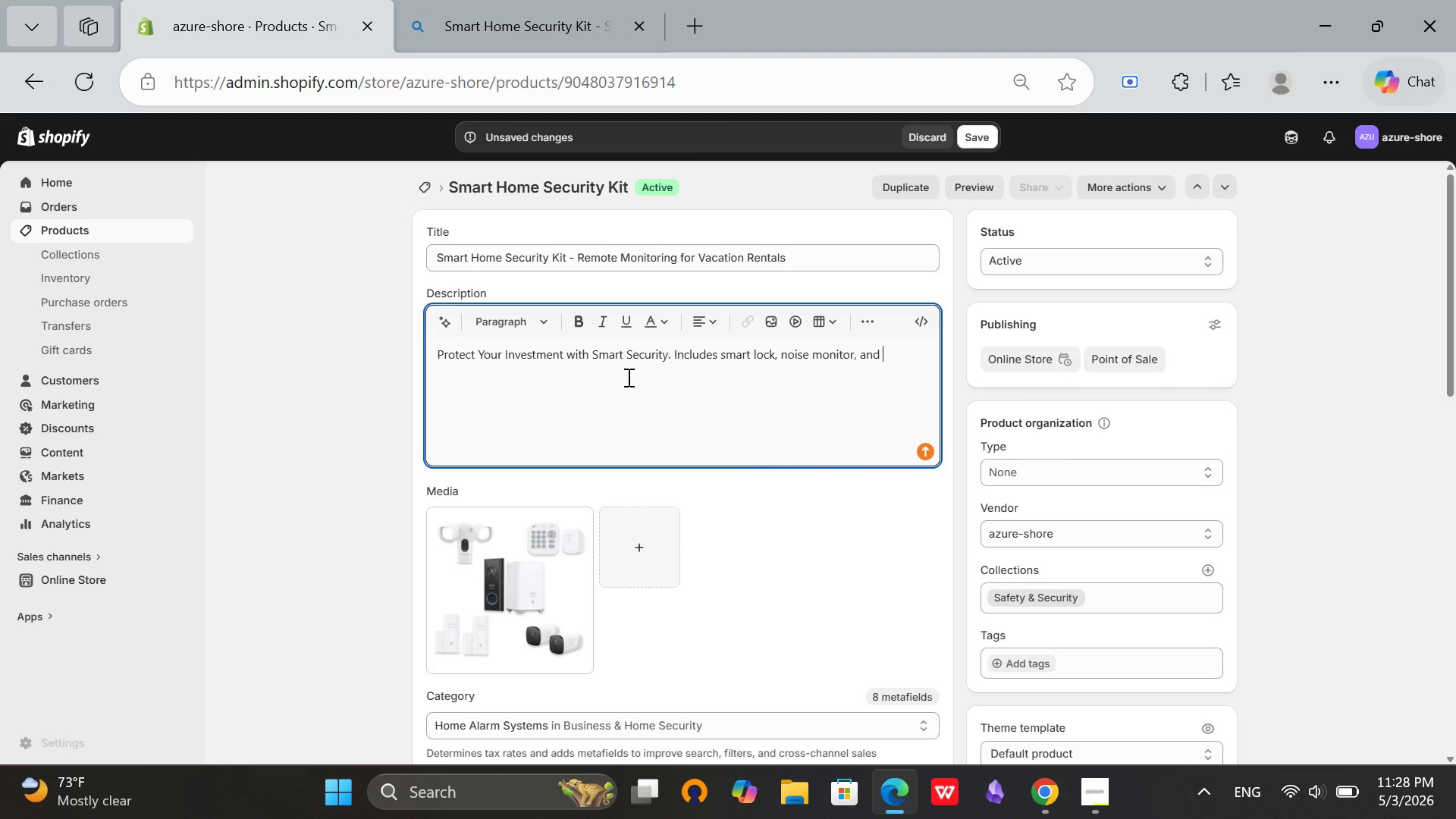 
type(water leak sensors. Monitor your property)
 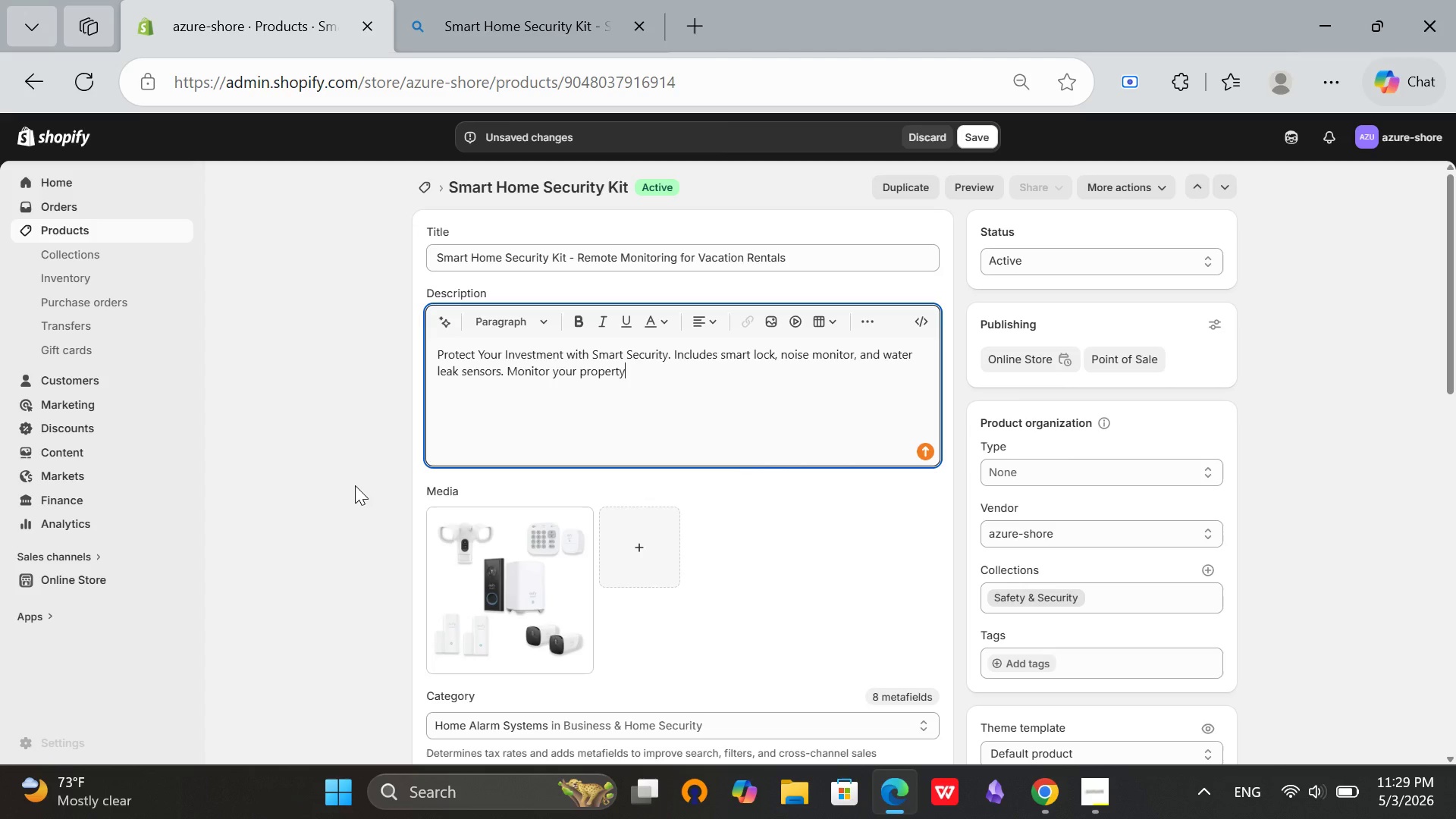 
key(Space)
 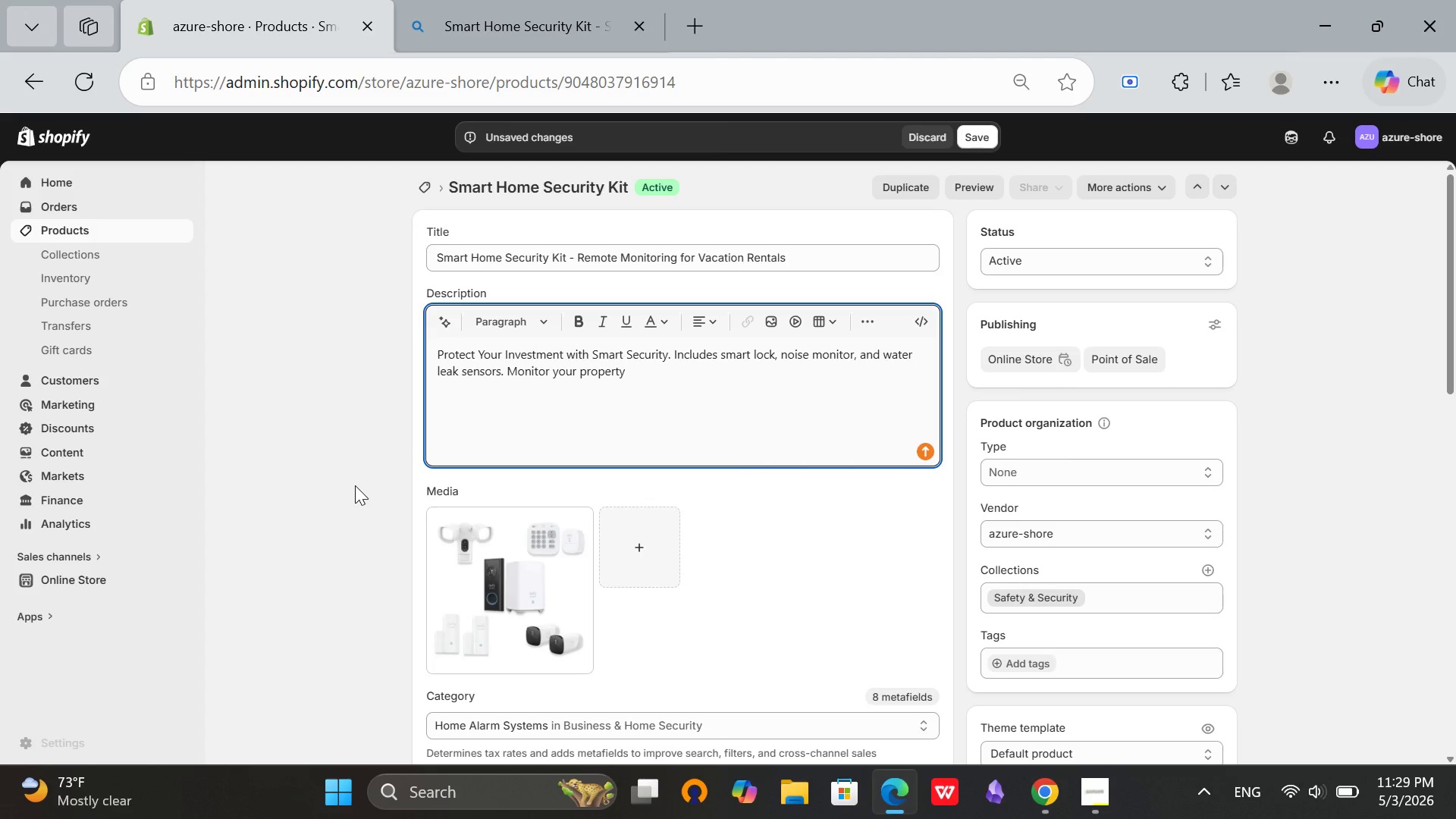 
type(remotely and ensure guest safety with real-time )
 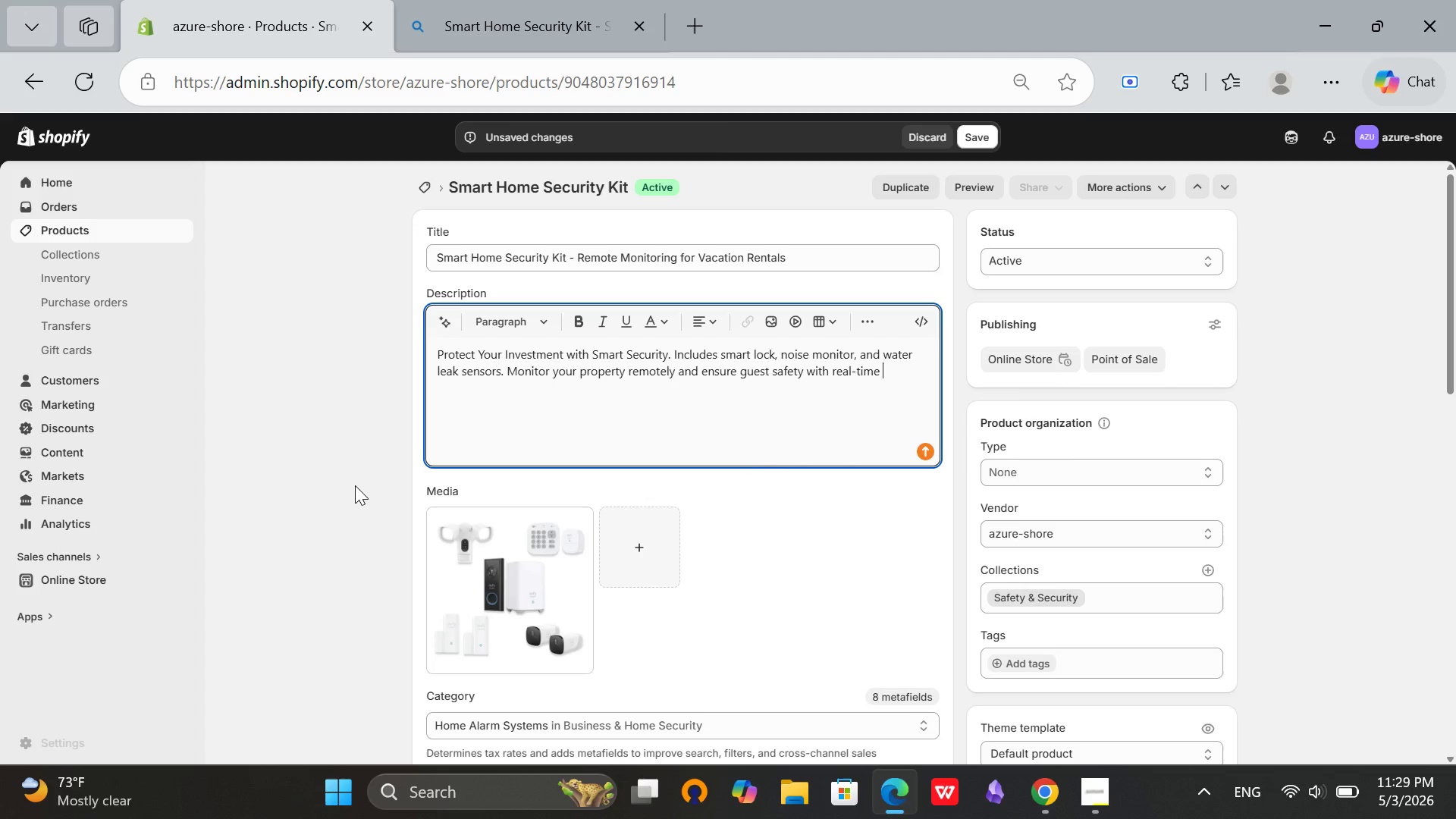 
wait(5.28)
 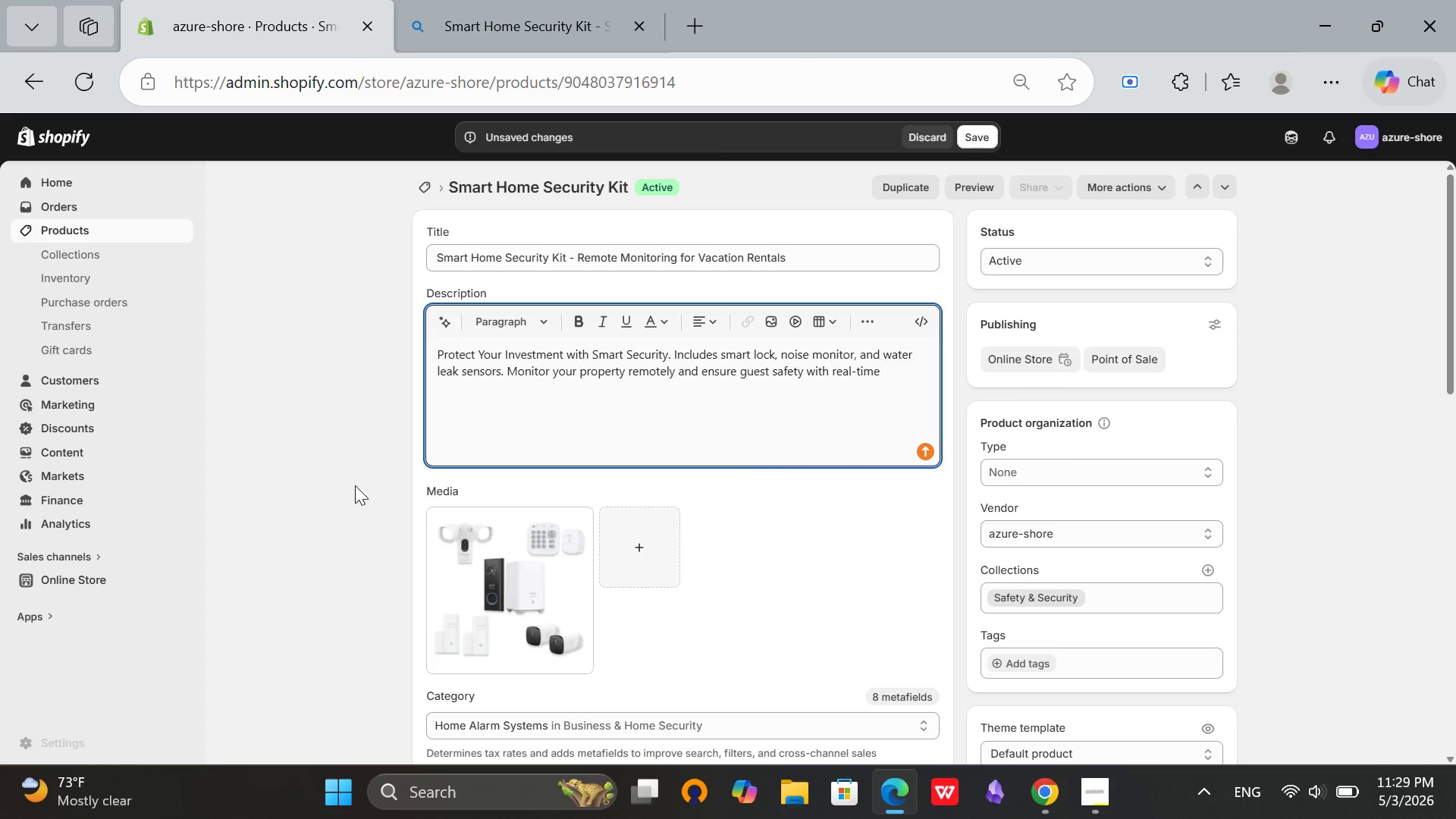 
type(alerts. )
 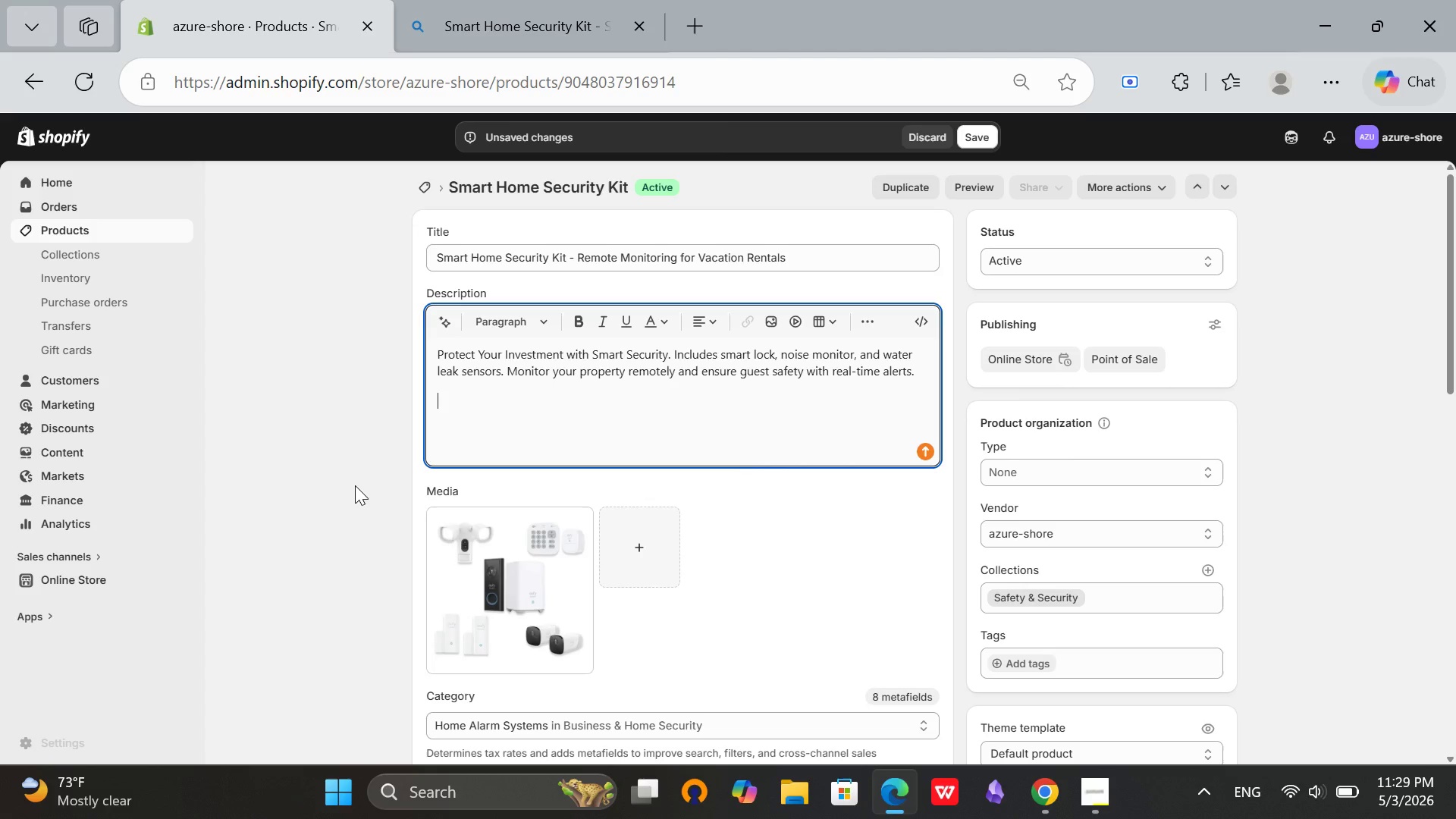 
key(Enter)
 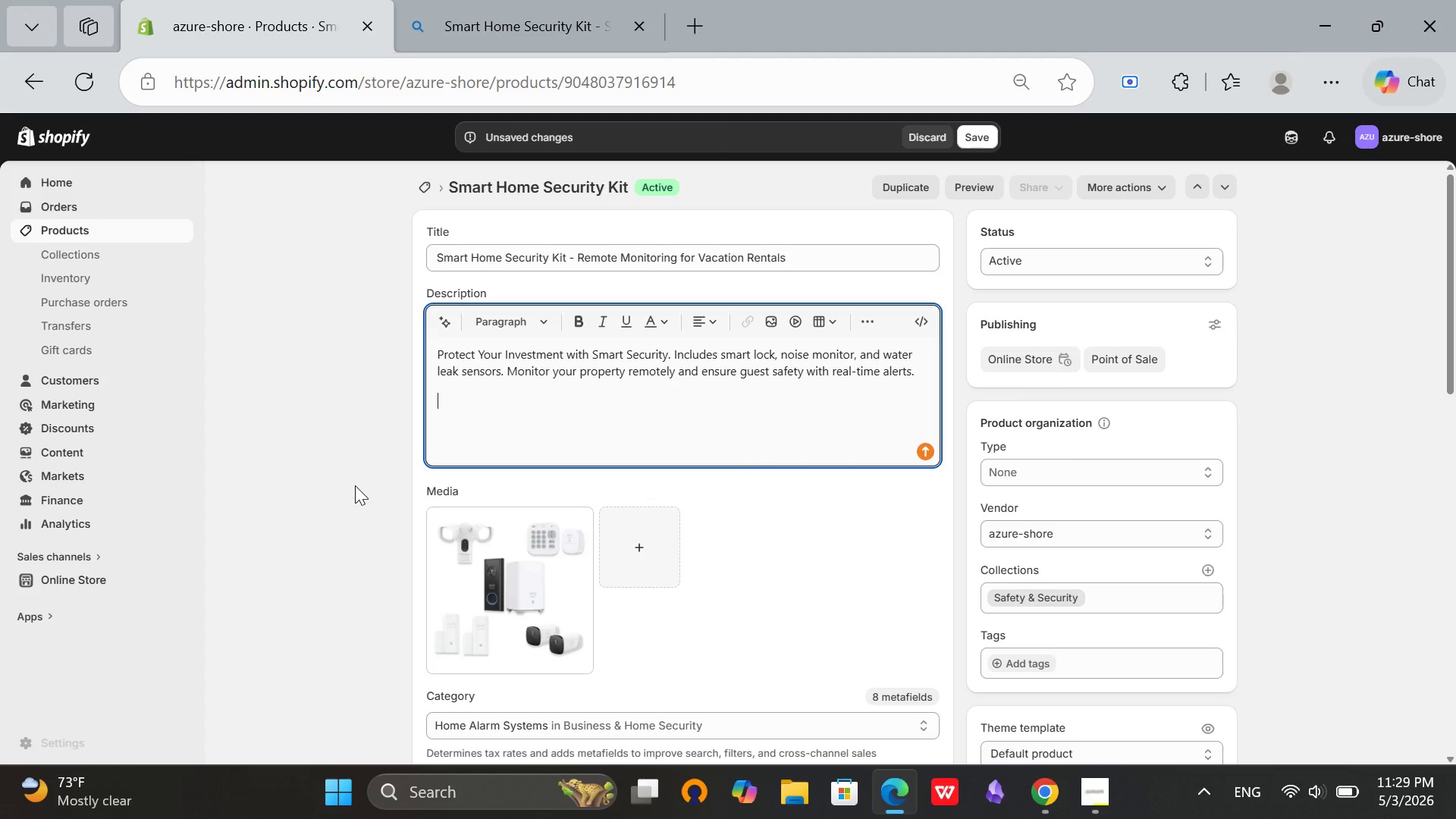 
type(What's Included)
 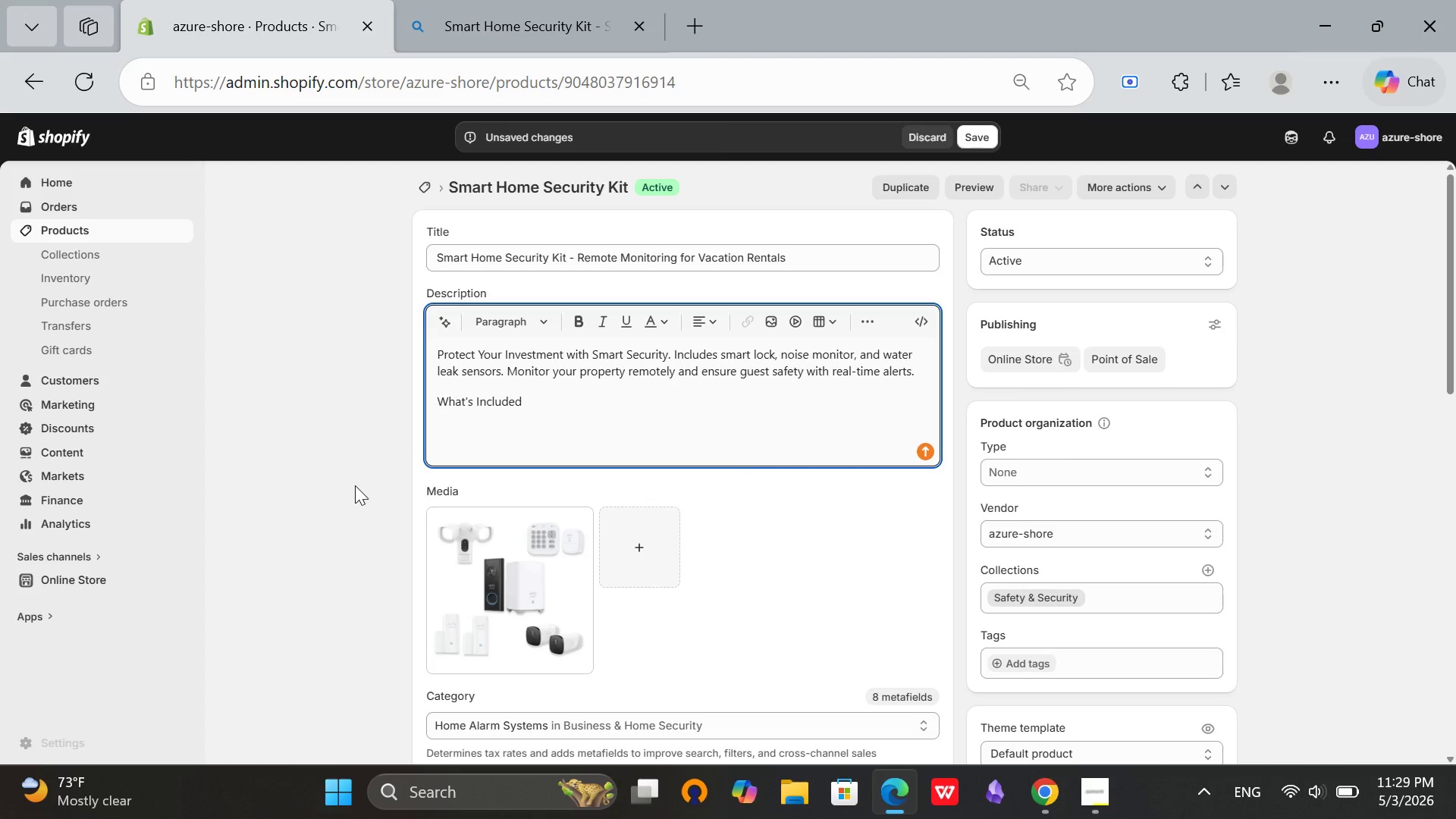 
key(Enter)
 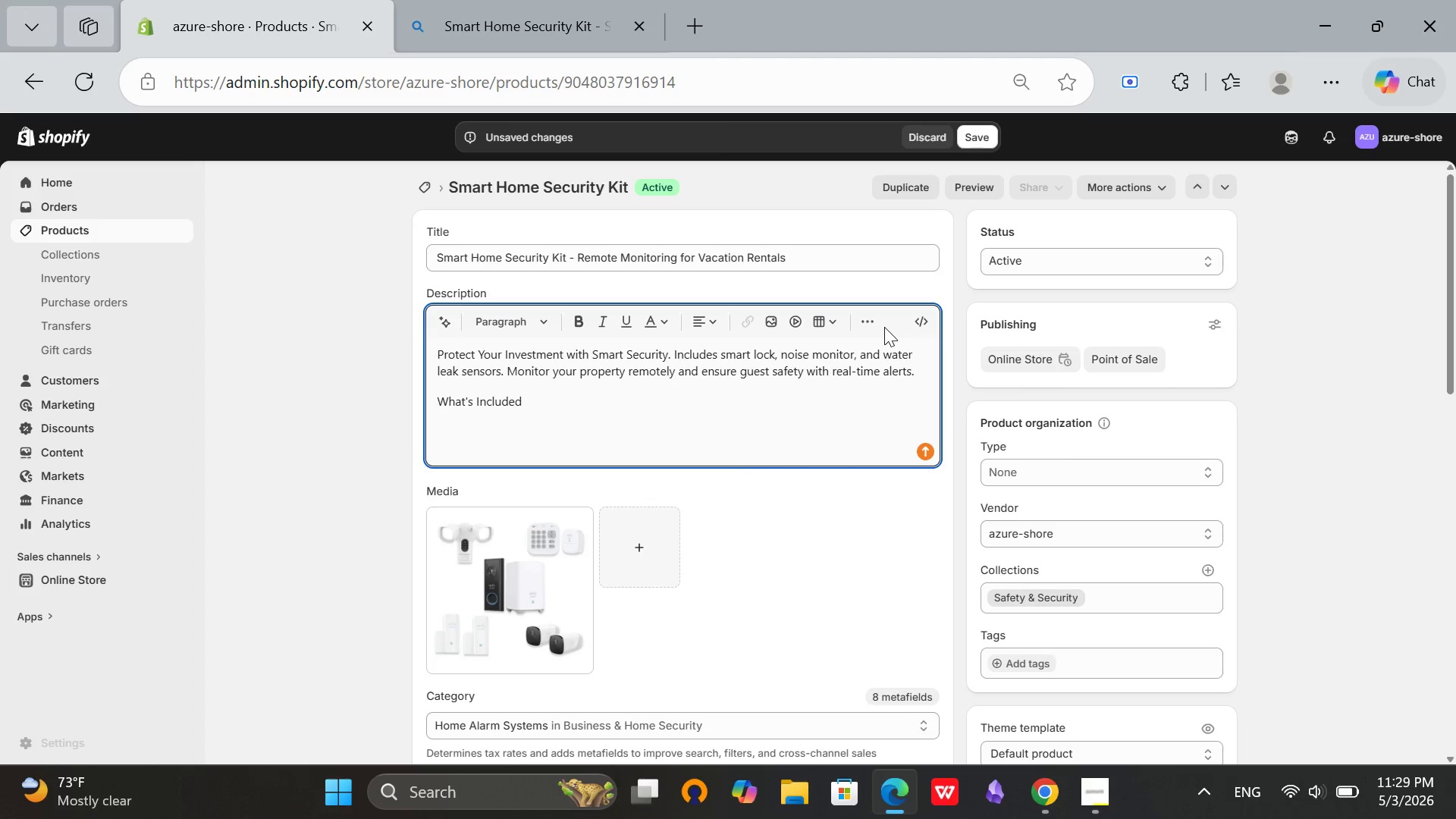 
left_click([864, 320])
 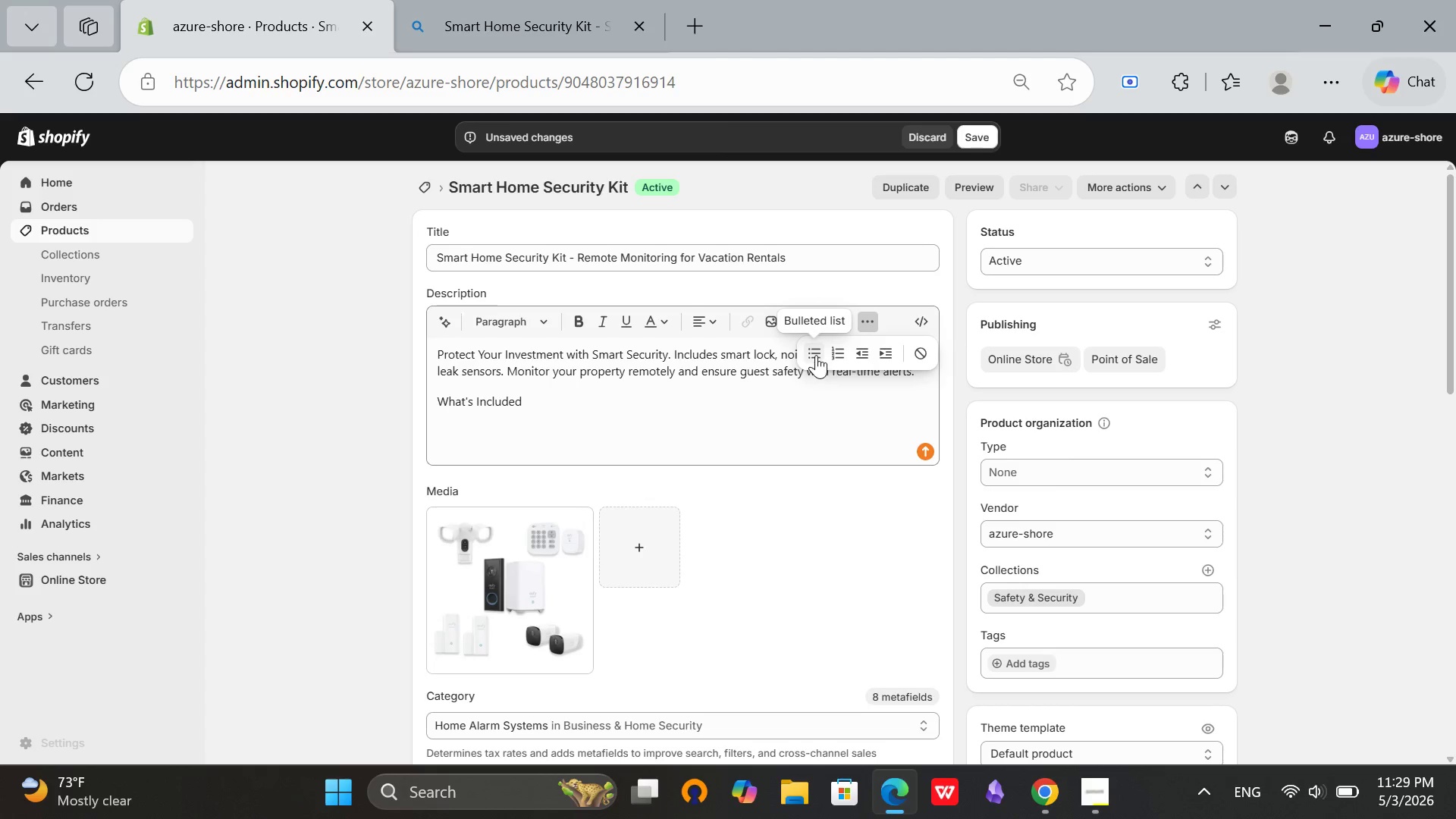 
left_click([816, 355])
 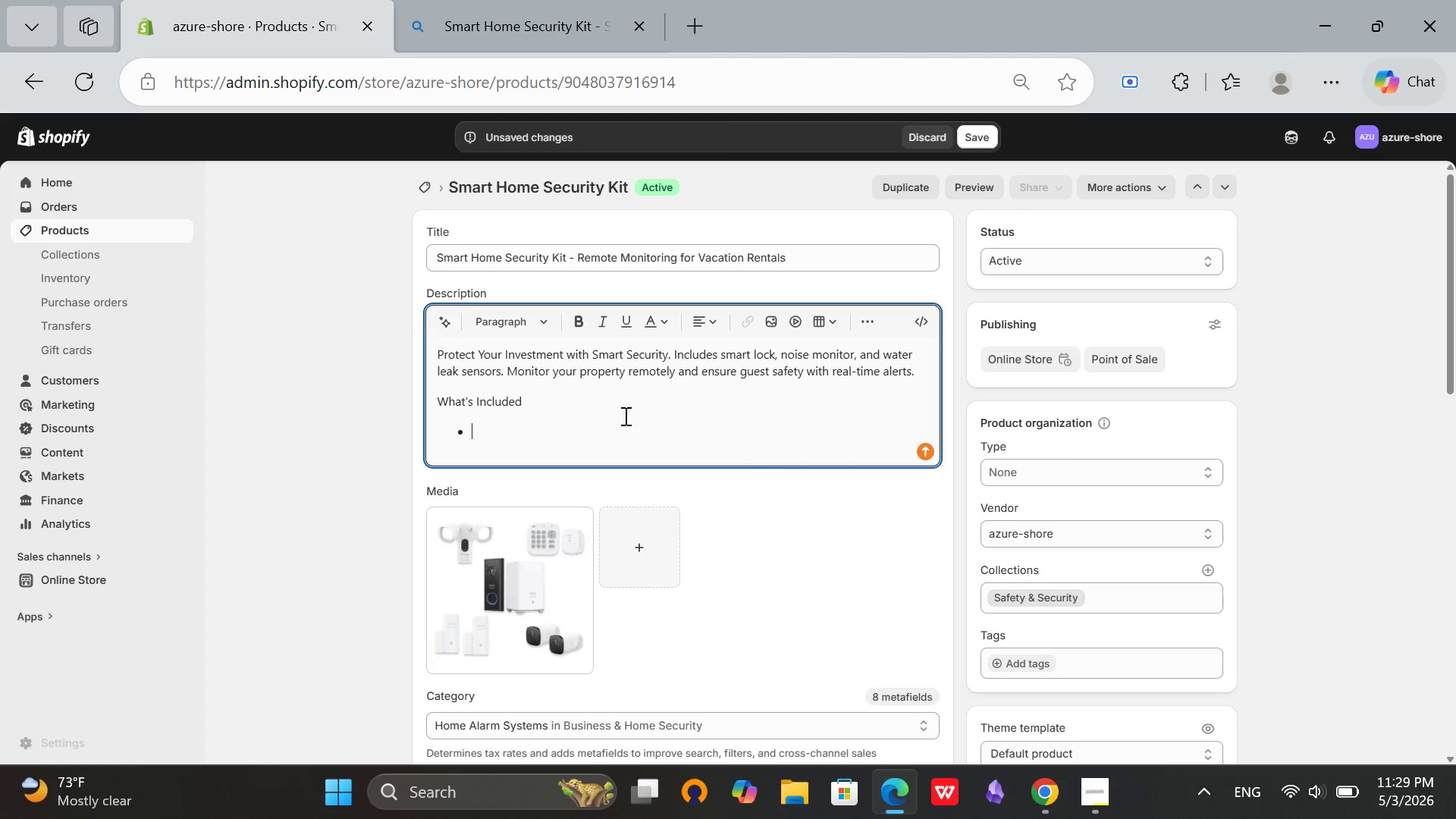 
type(Smark l)
key(Backspace)
key(Backspace)
key(Backspace)
type(y)
key(Backspace)
type(t lock )
 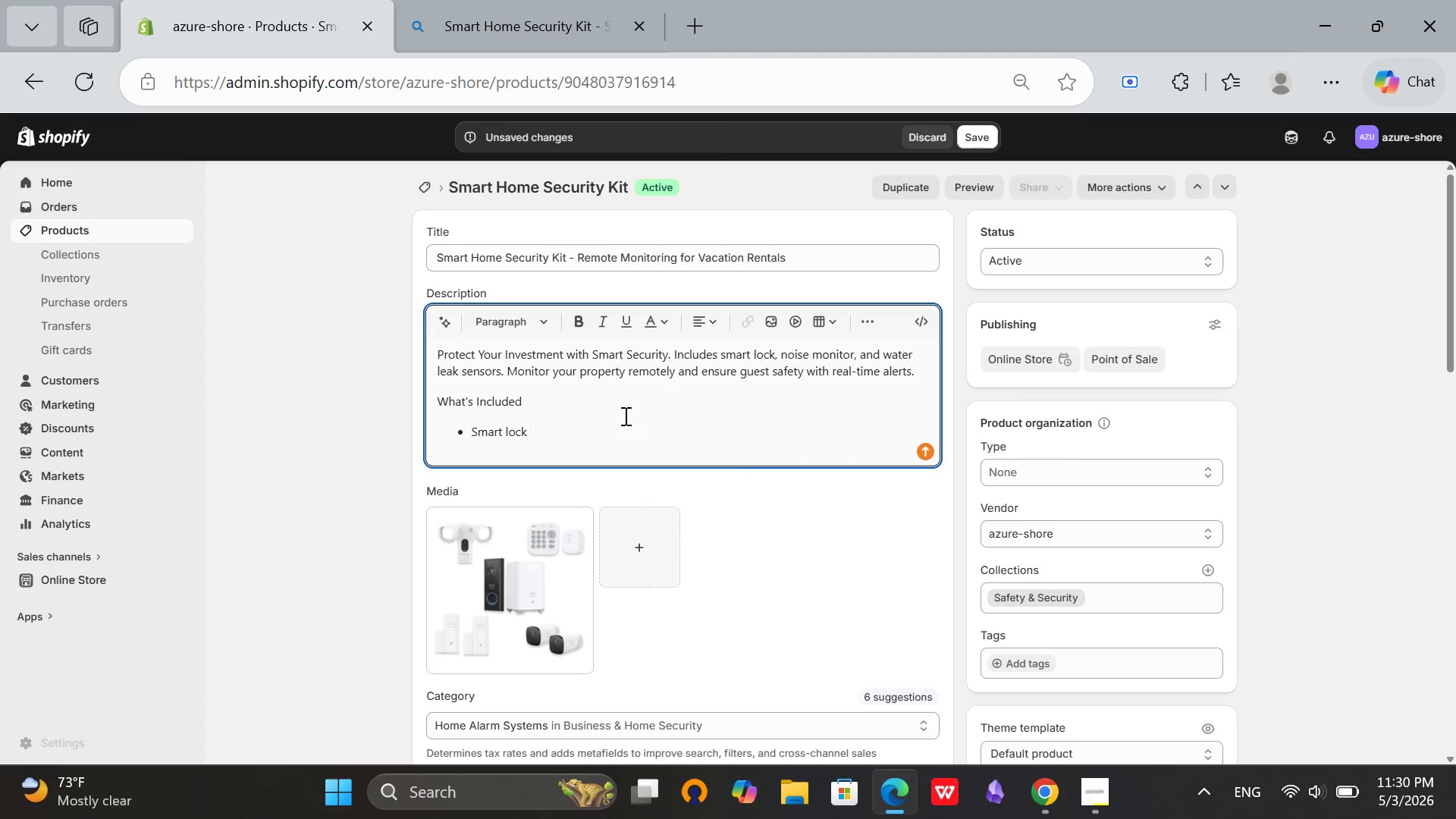 
type(with)
 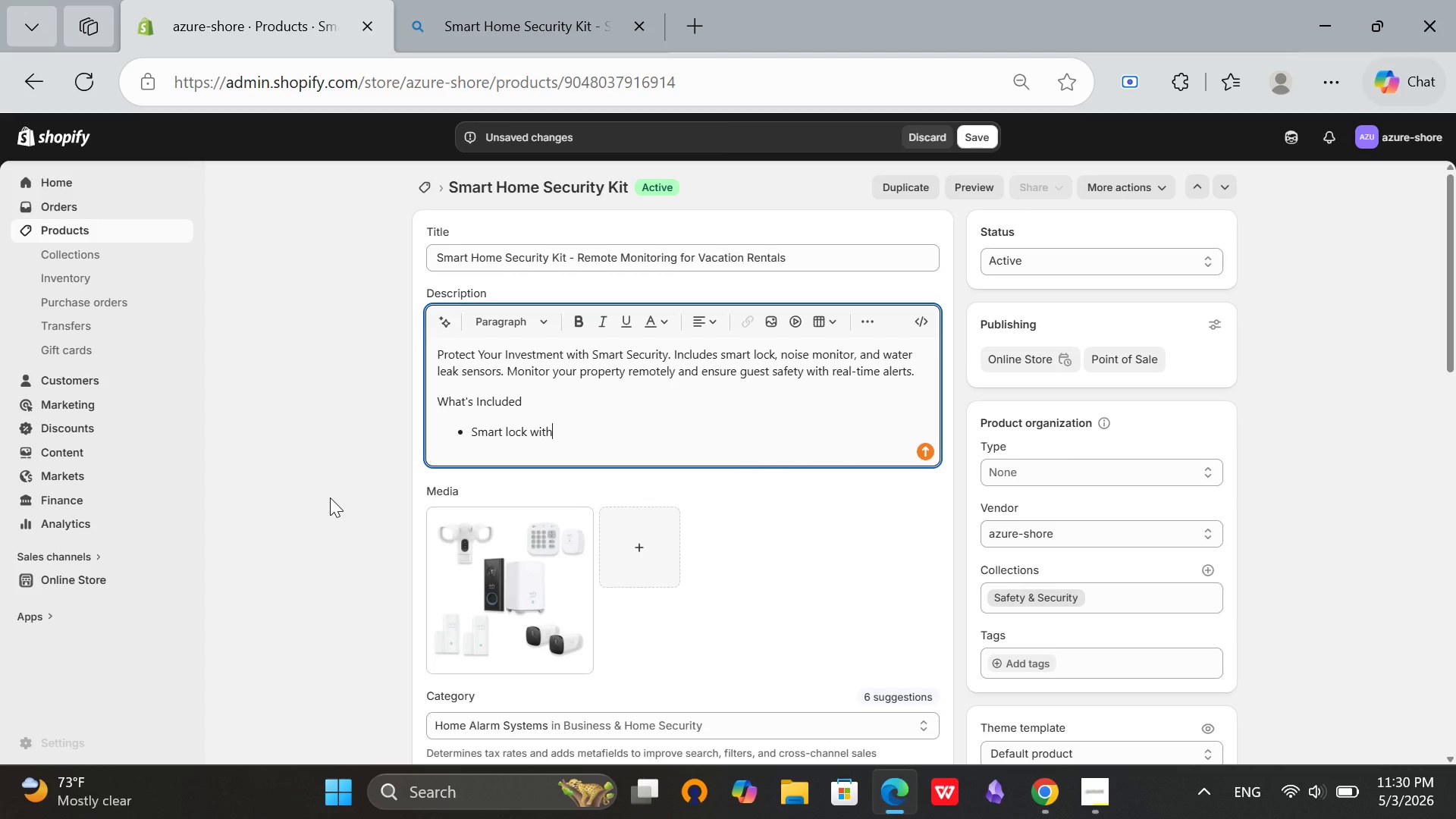 
type( remote access)
 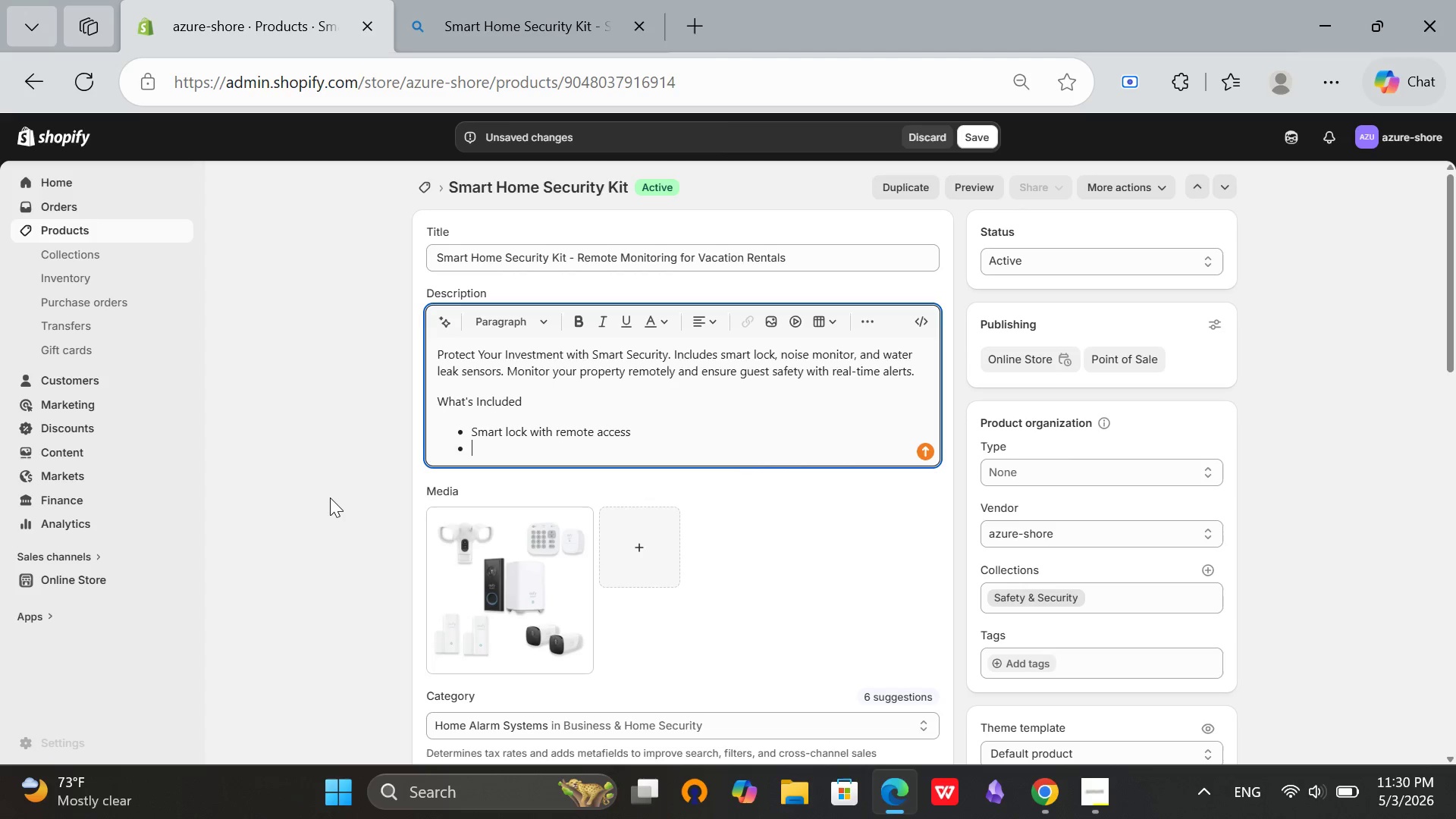 
key(Enter)
 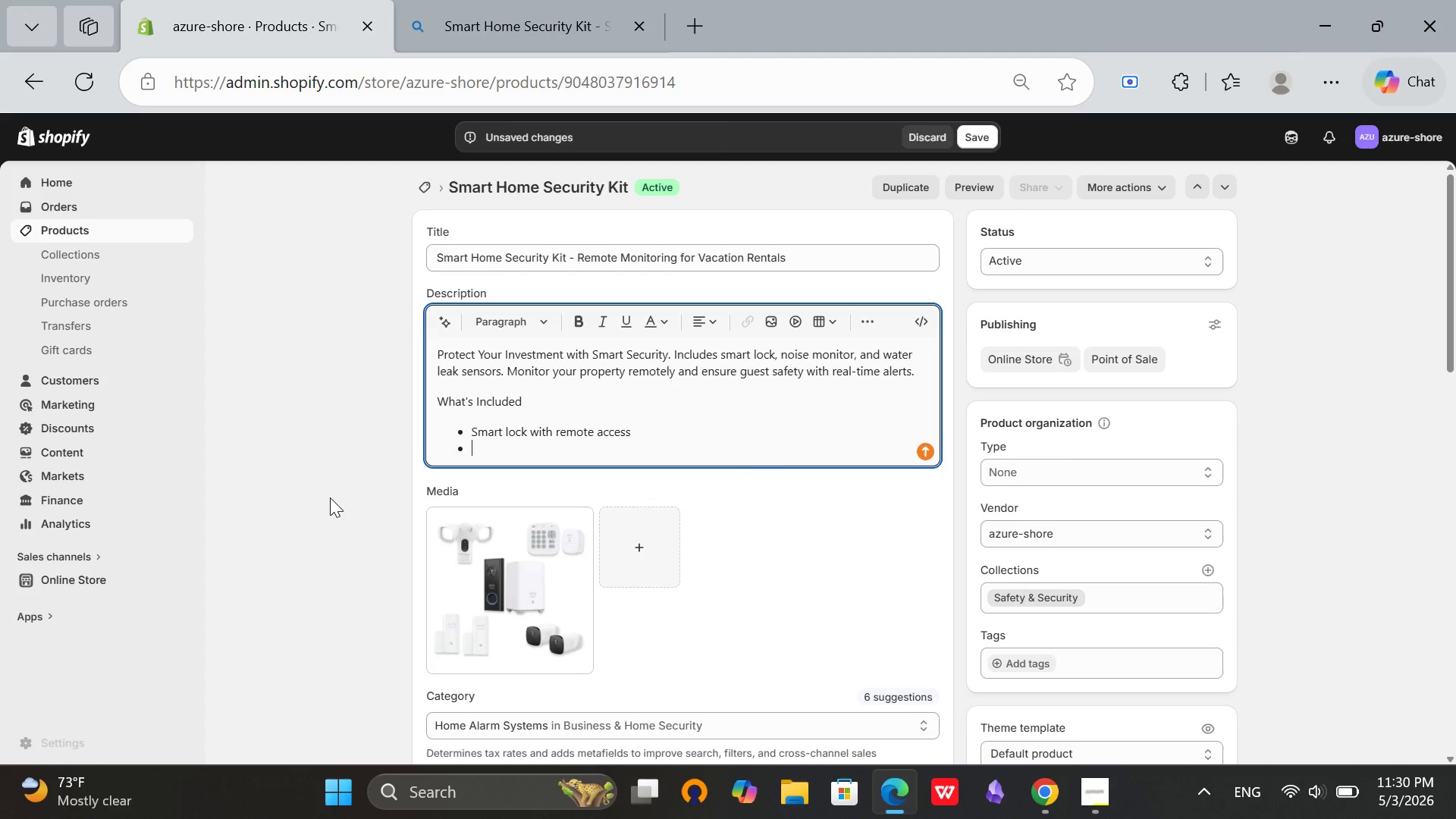 
type(Noise monitoring sensor)
 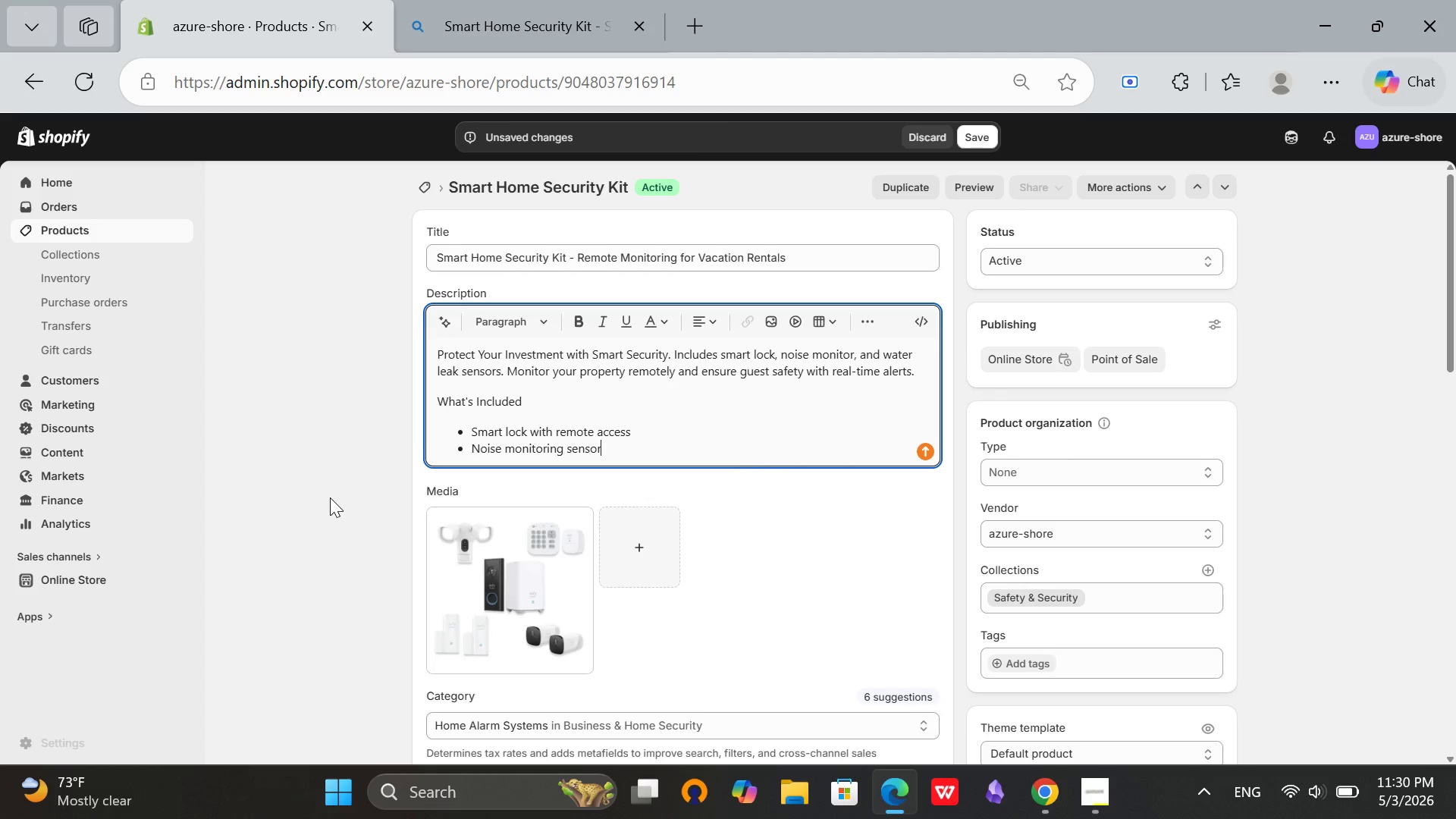 
key(Enter)
 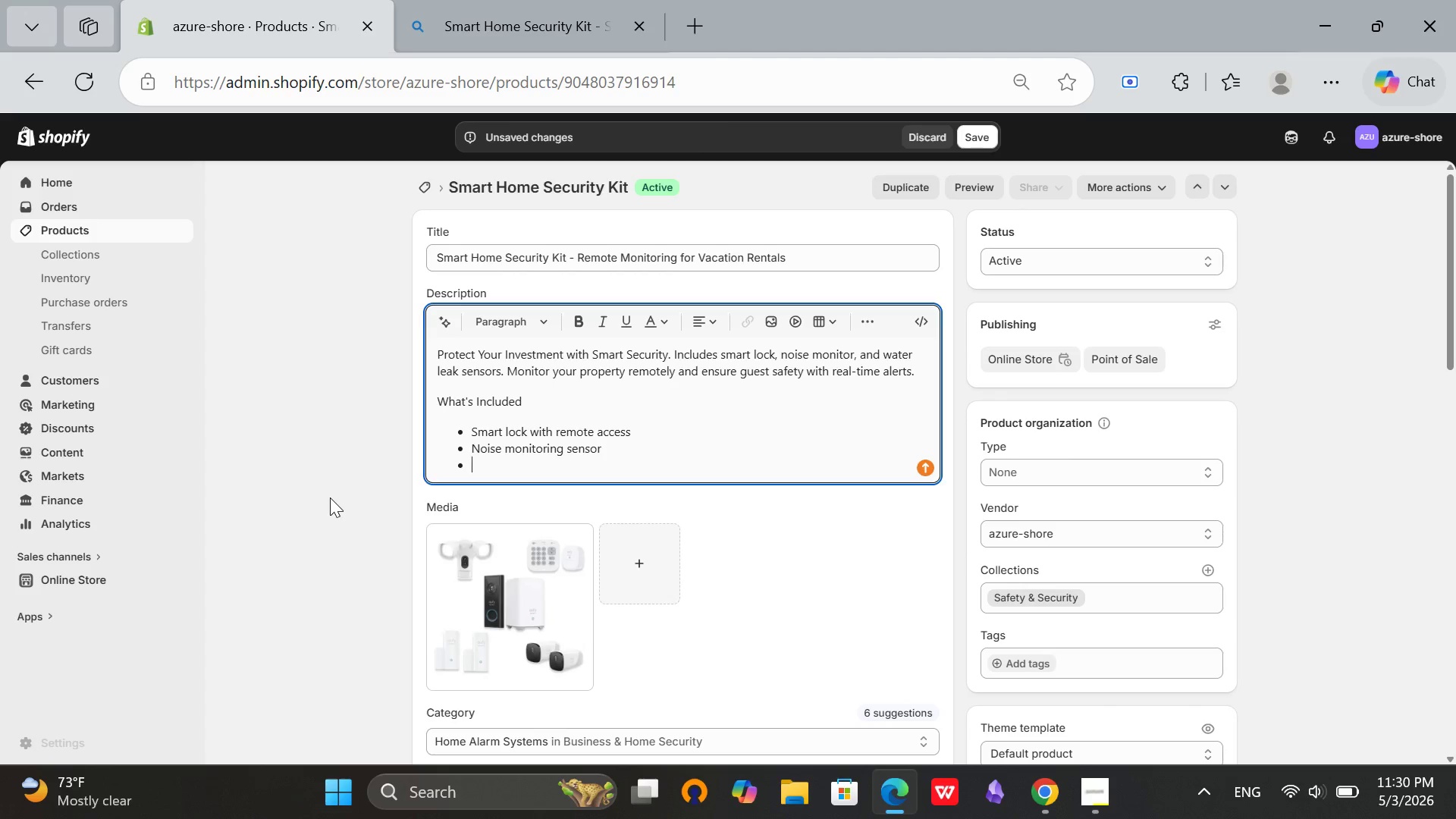 
type(Water leak)
 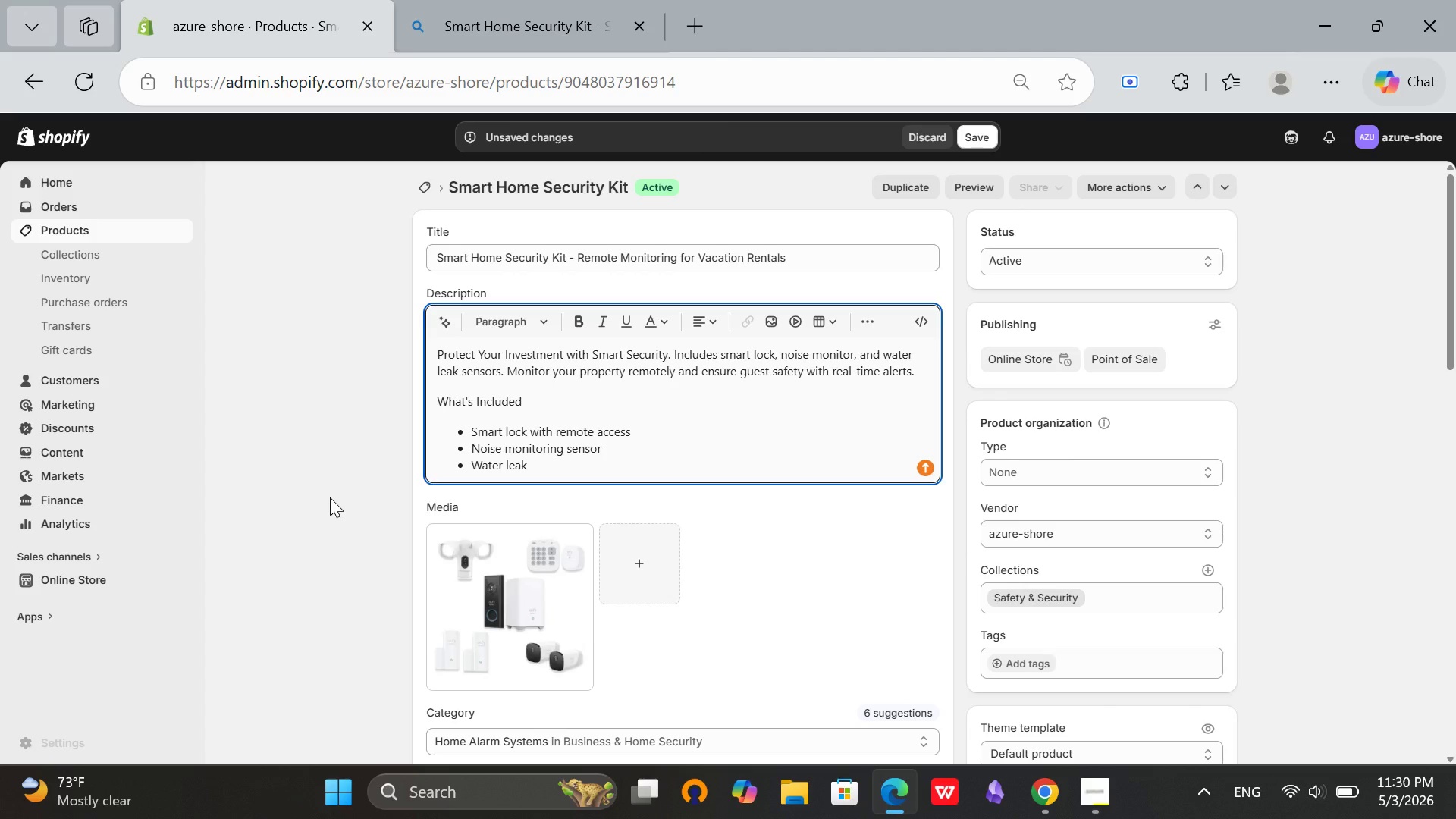 
type( detectors)
 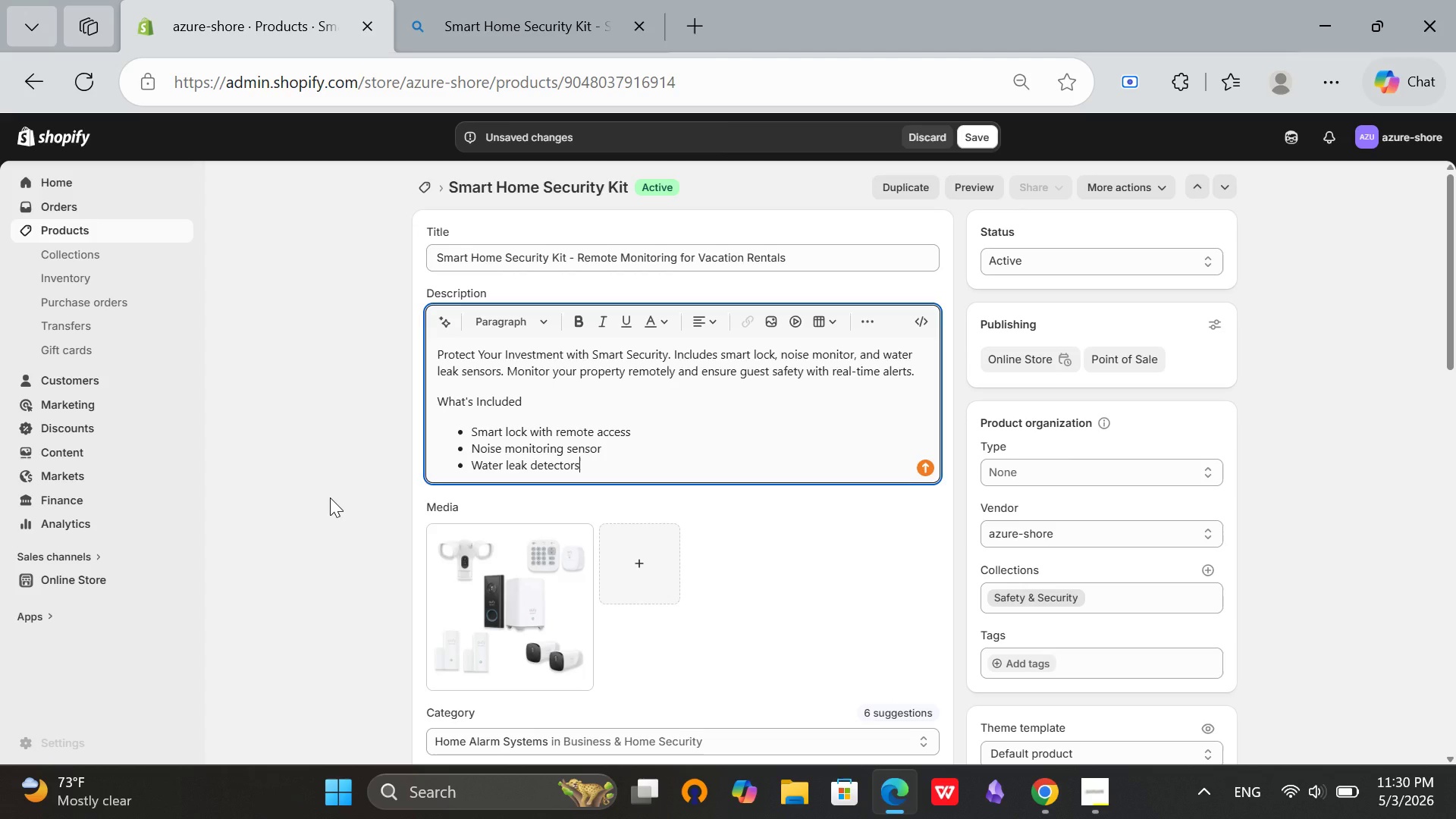 
key(Enter)
 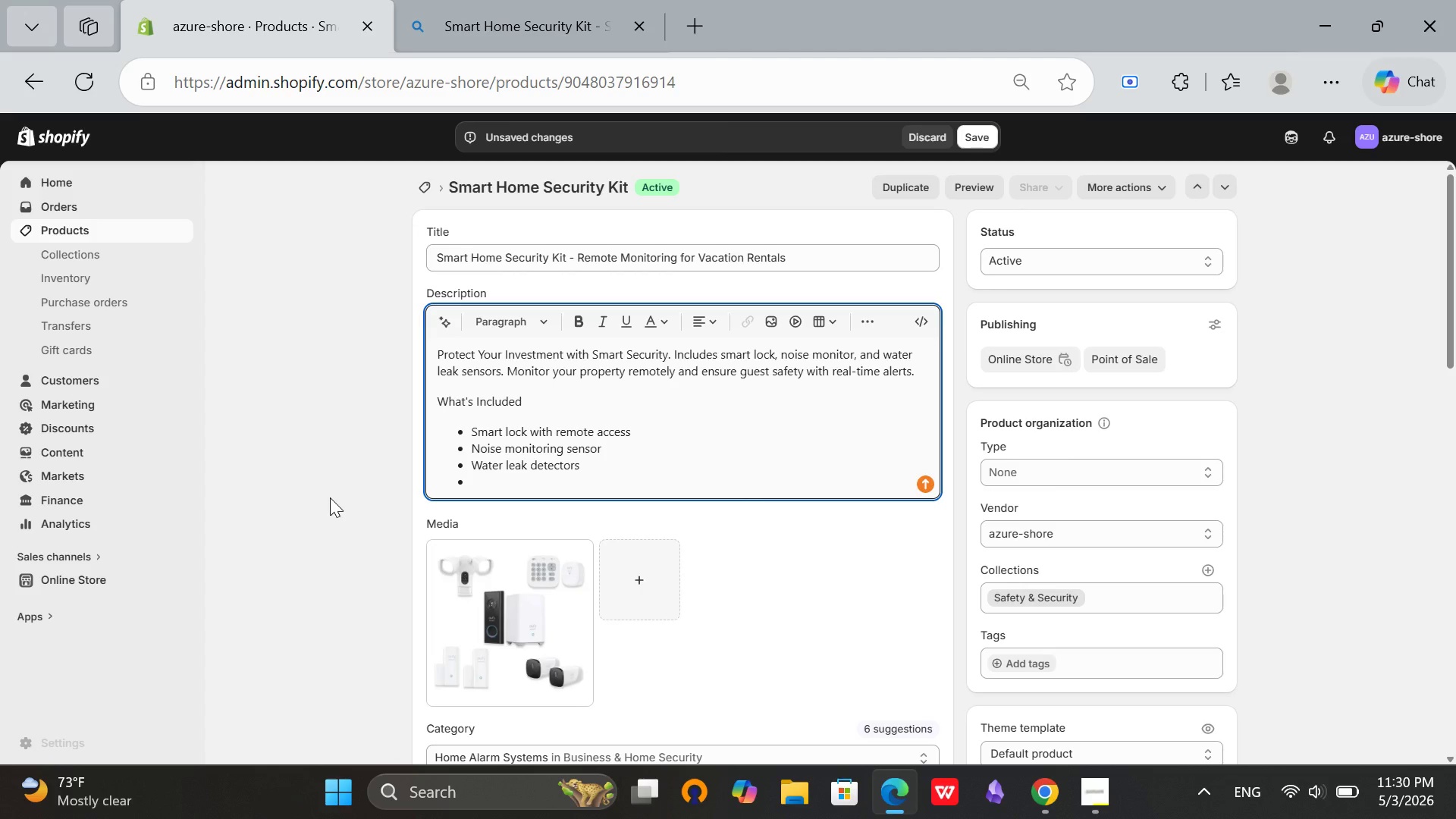 
type(Mobile app inte)
 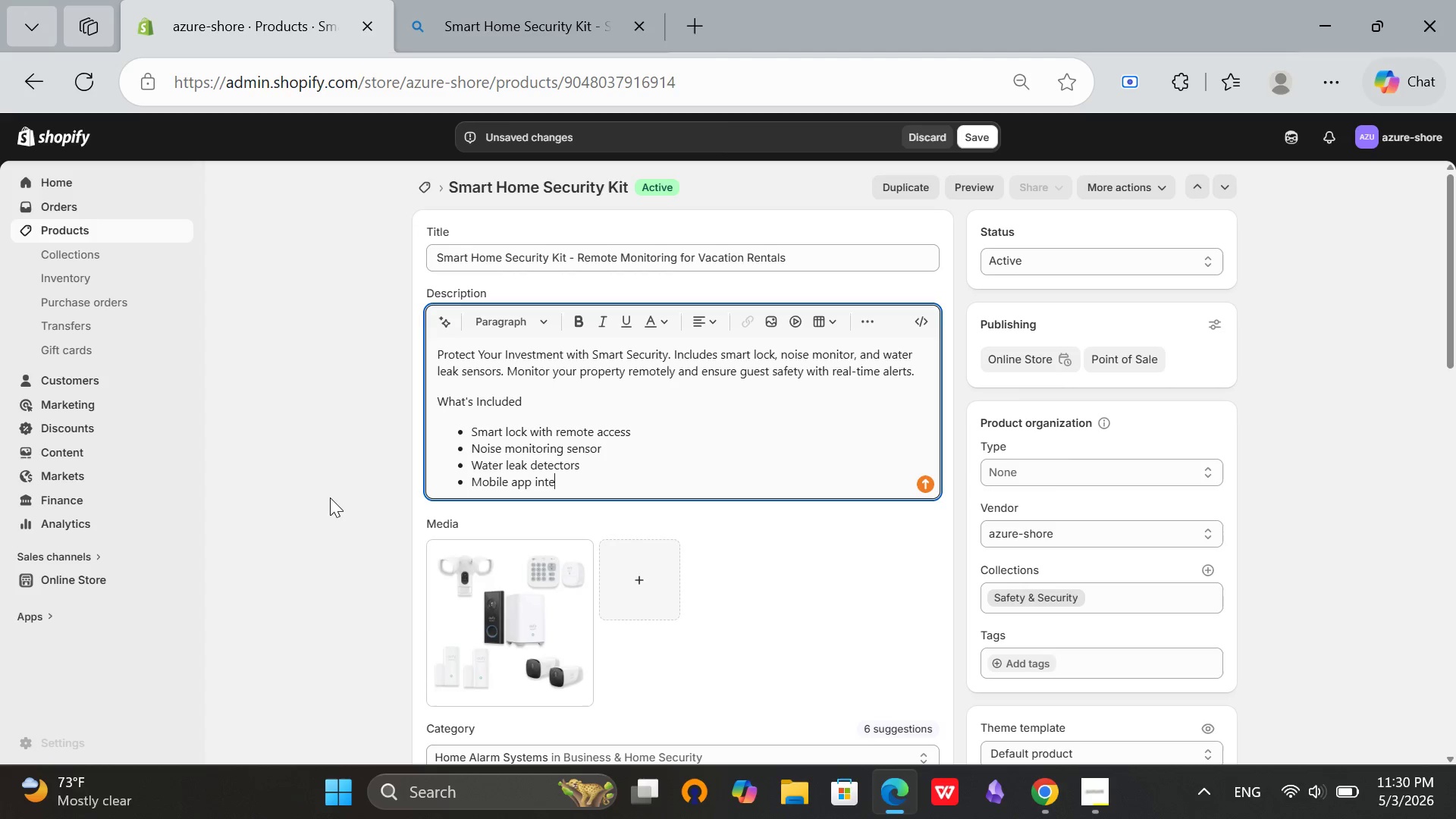 
type(gration)
 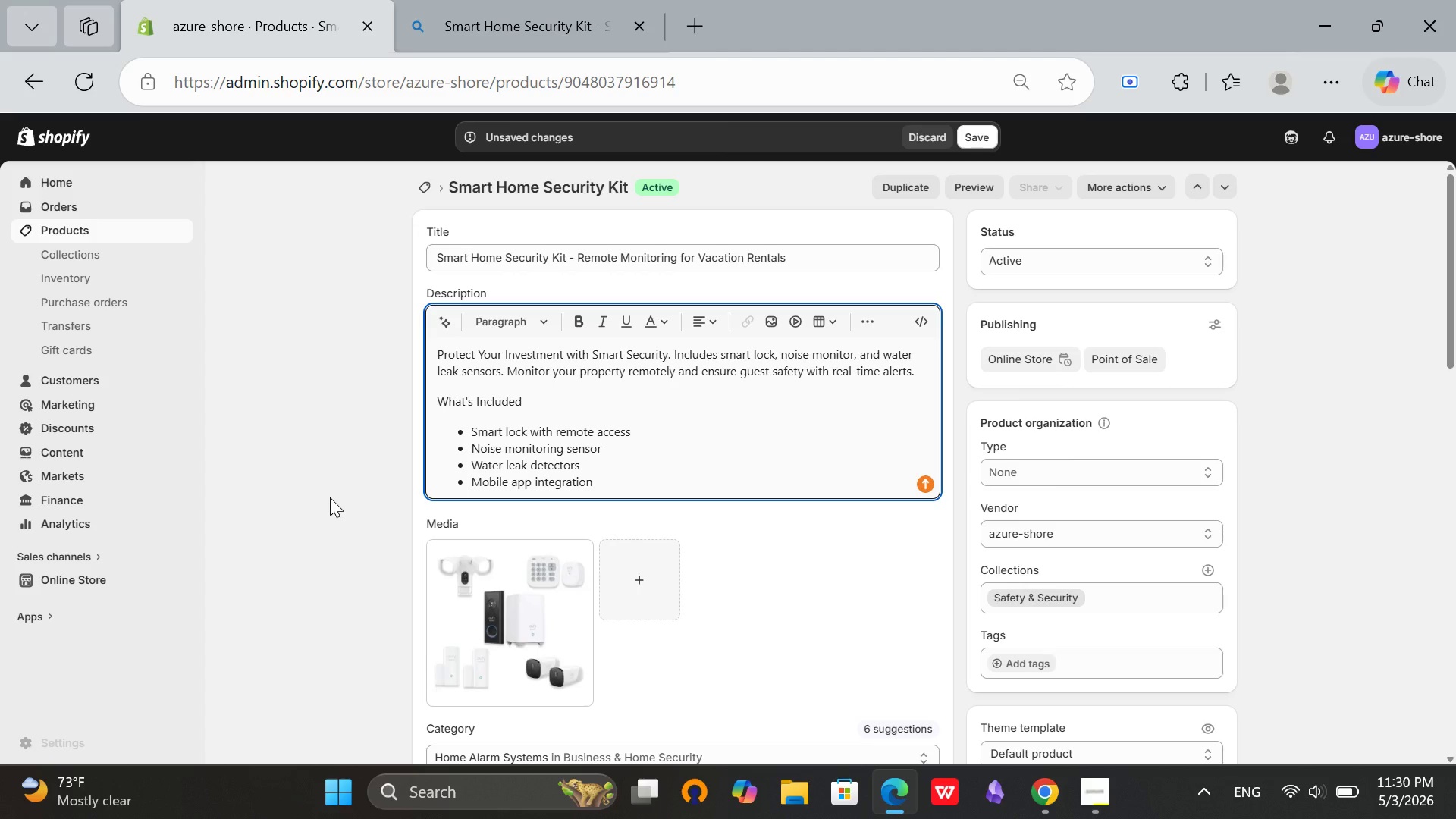 
key(Enter)
 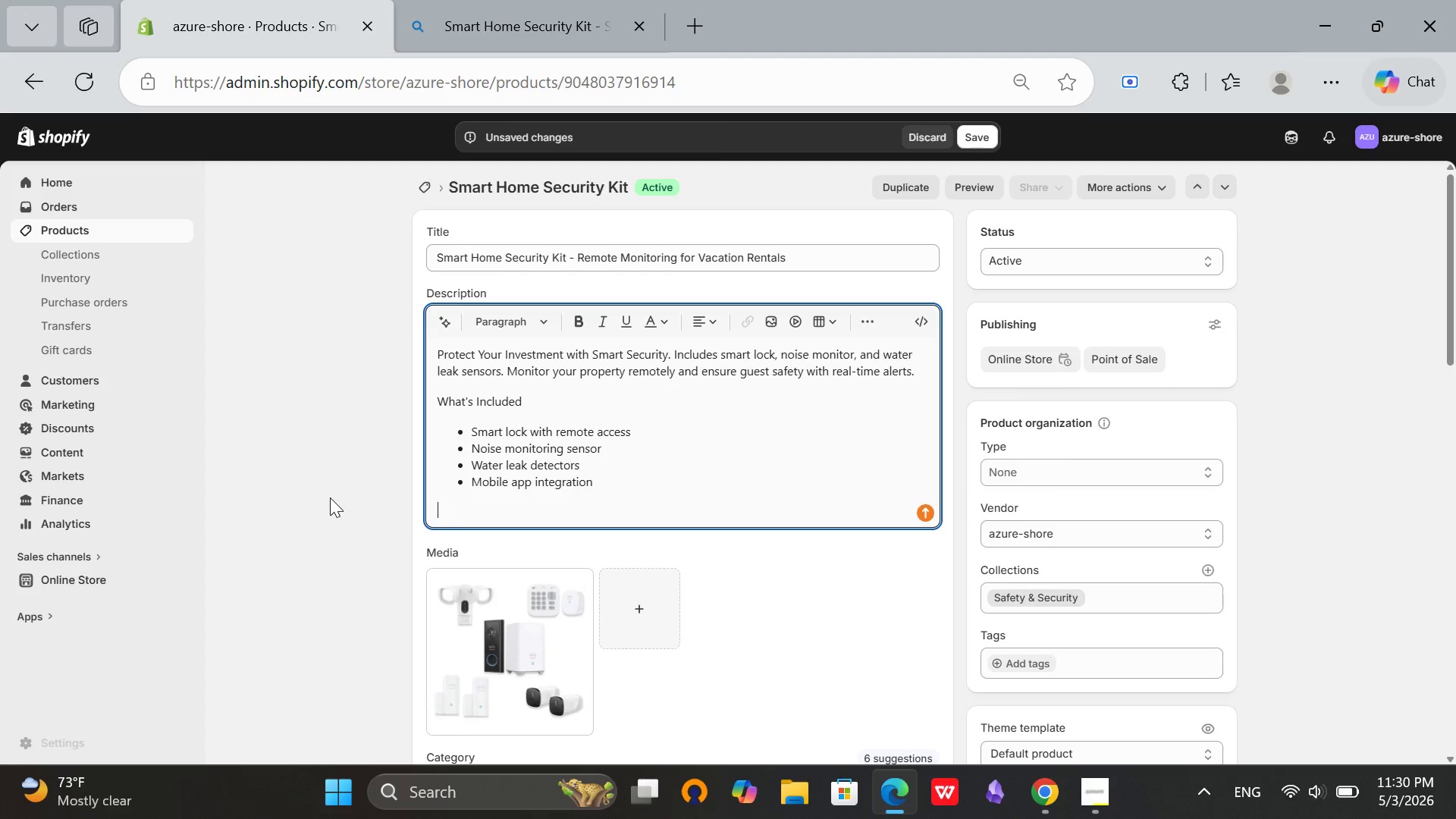 
key(Enter)
 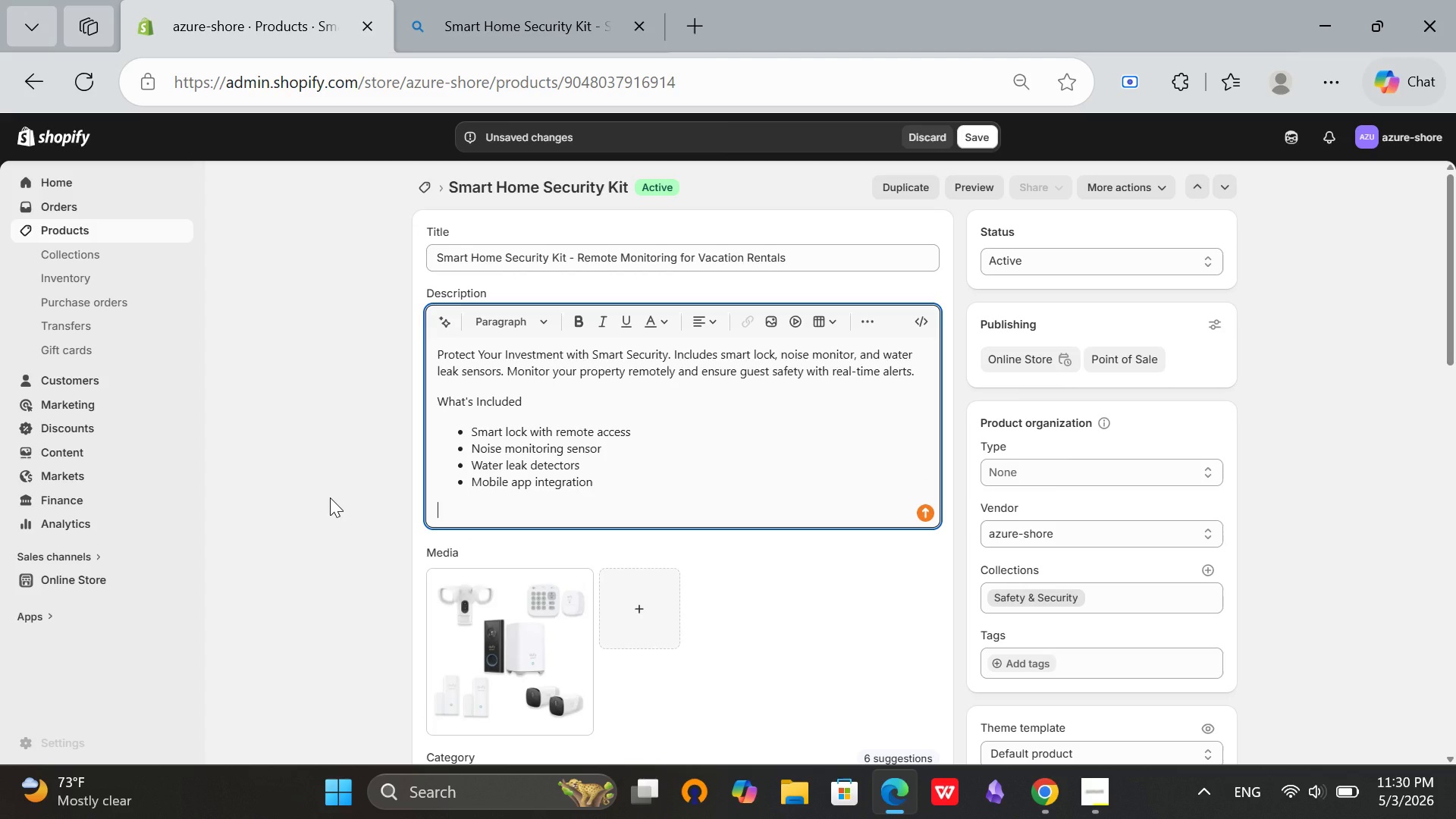 
type(Why Property Owners Choose This)
 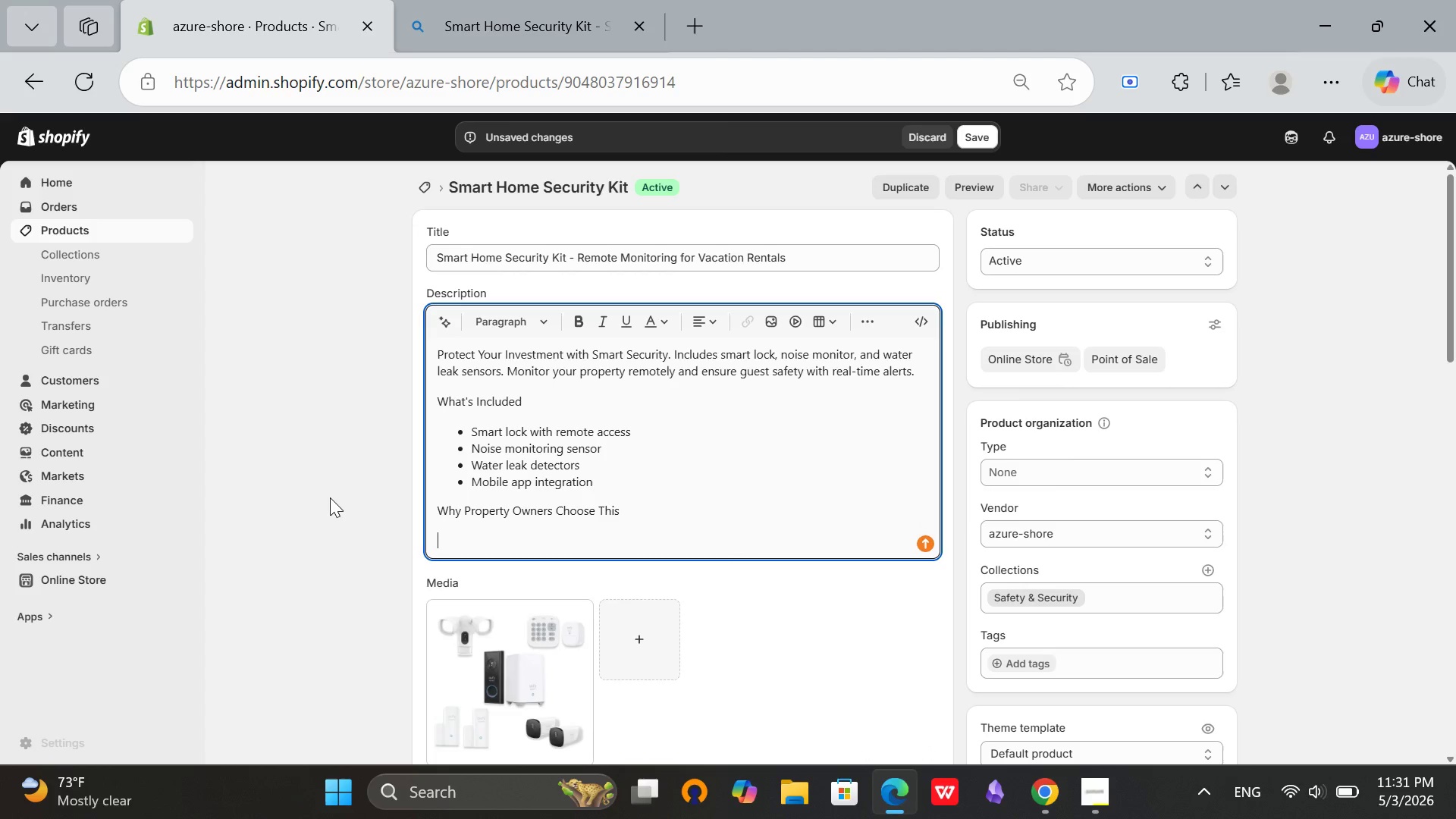 
key(Enter)
 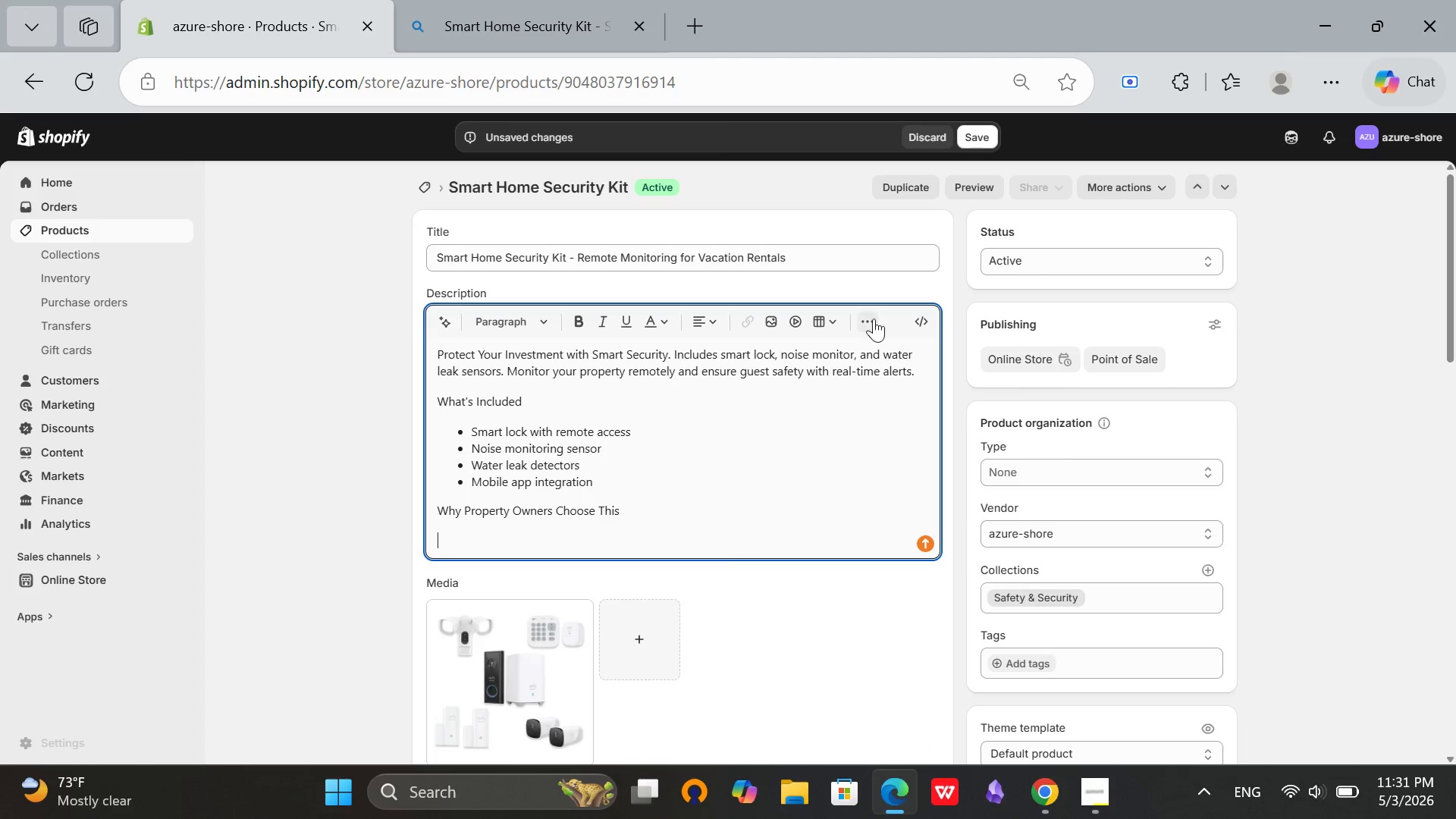 
left_click([864, 315])
 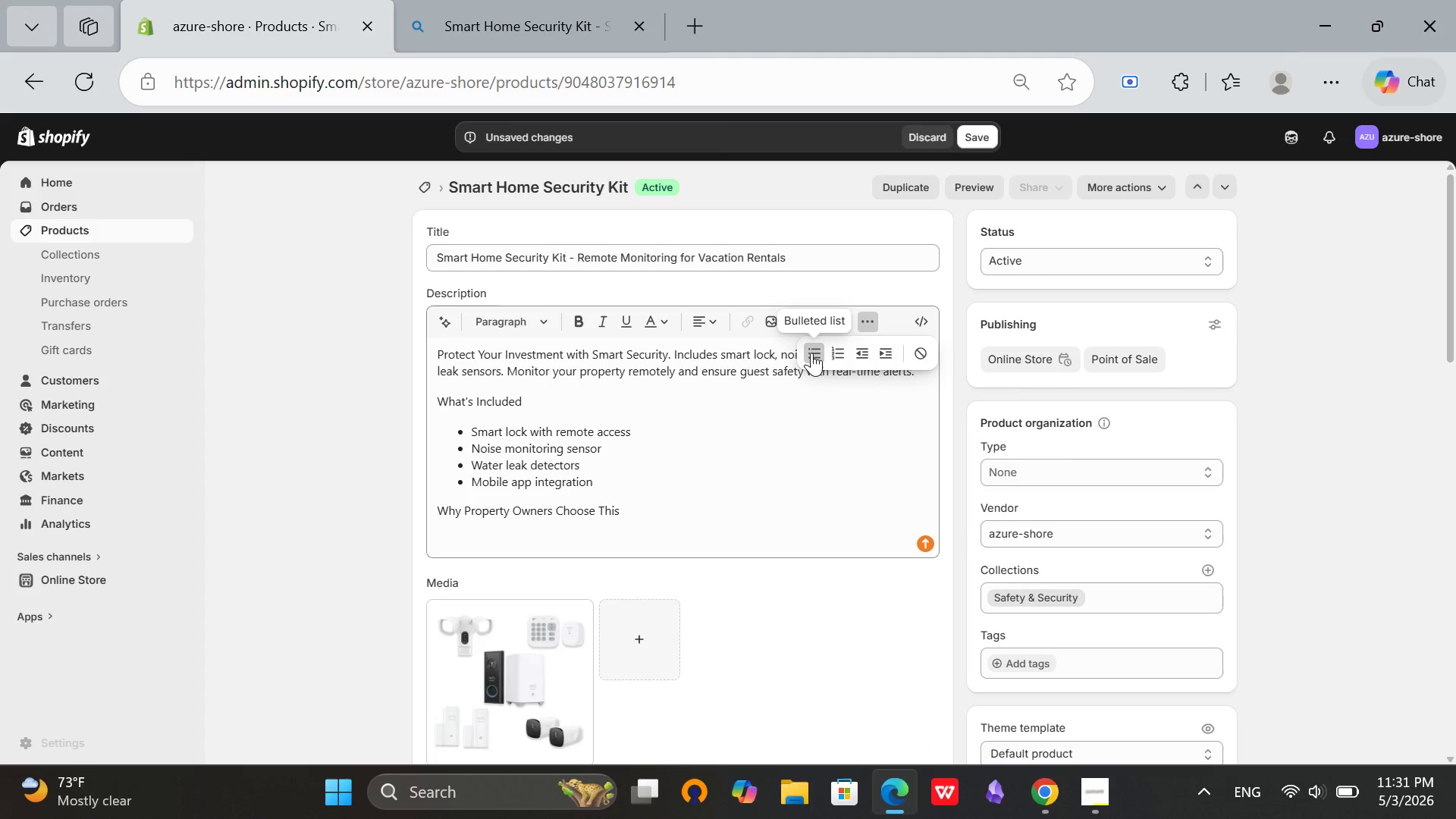 
left_click([811, 353])
 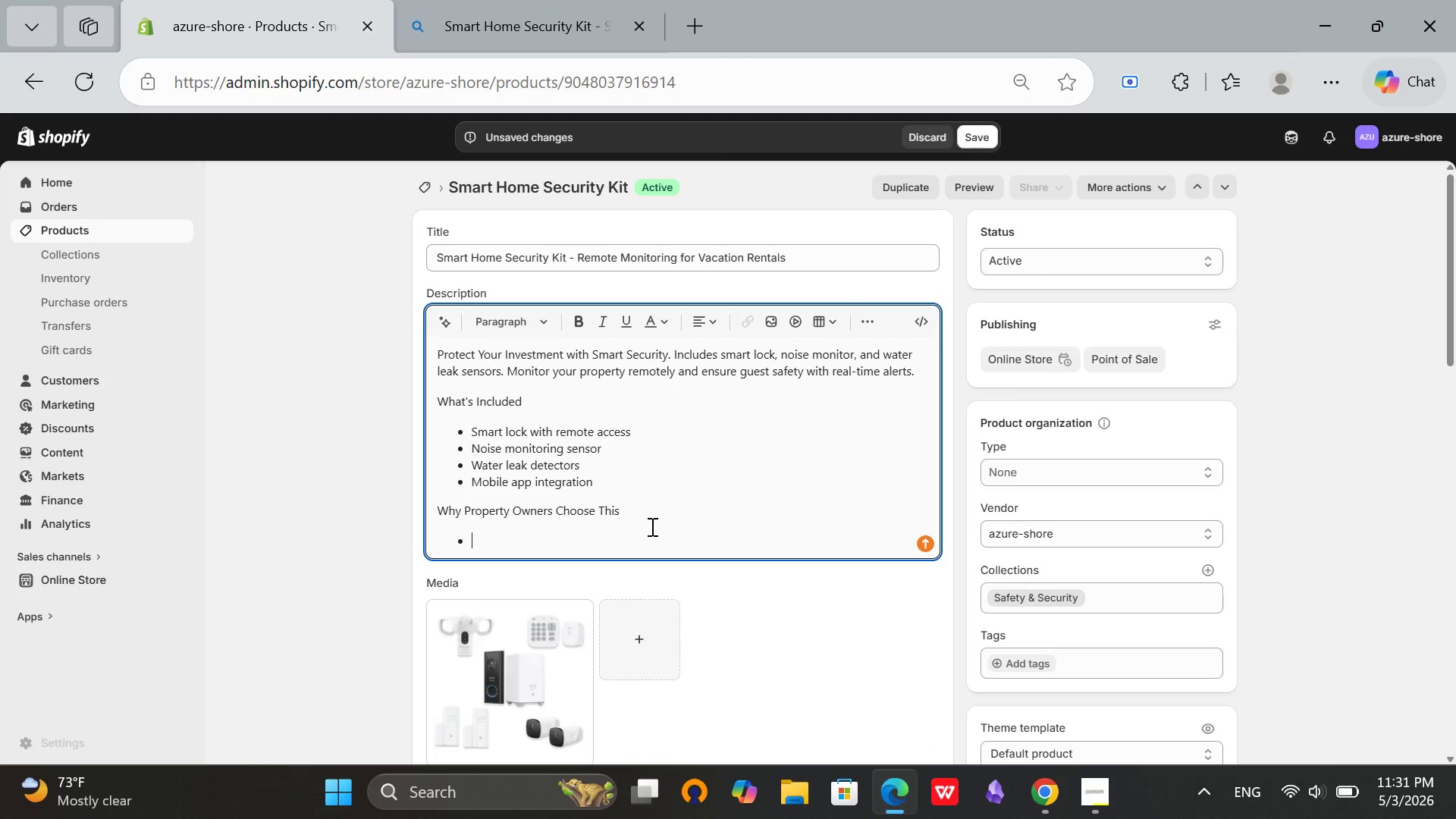 
type(24/7 property monitoring)
 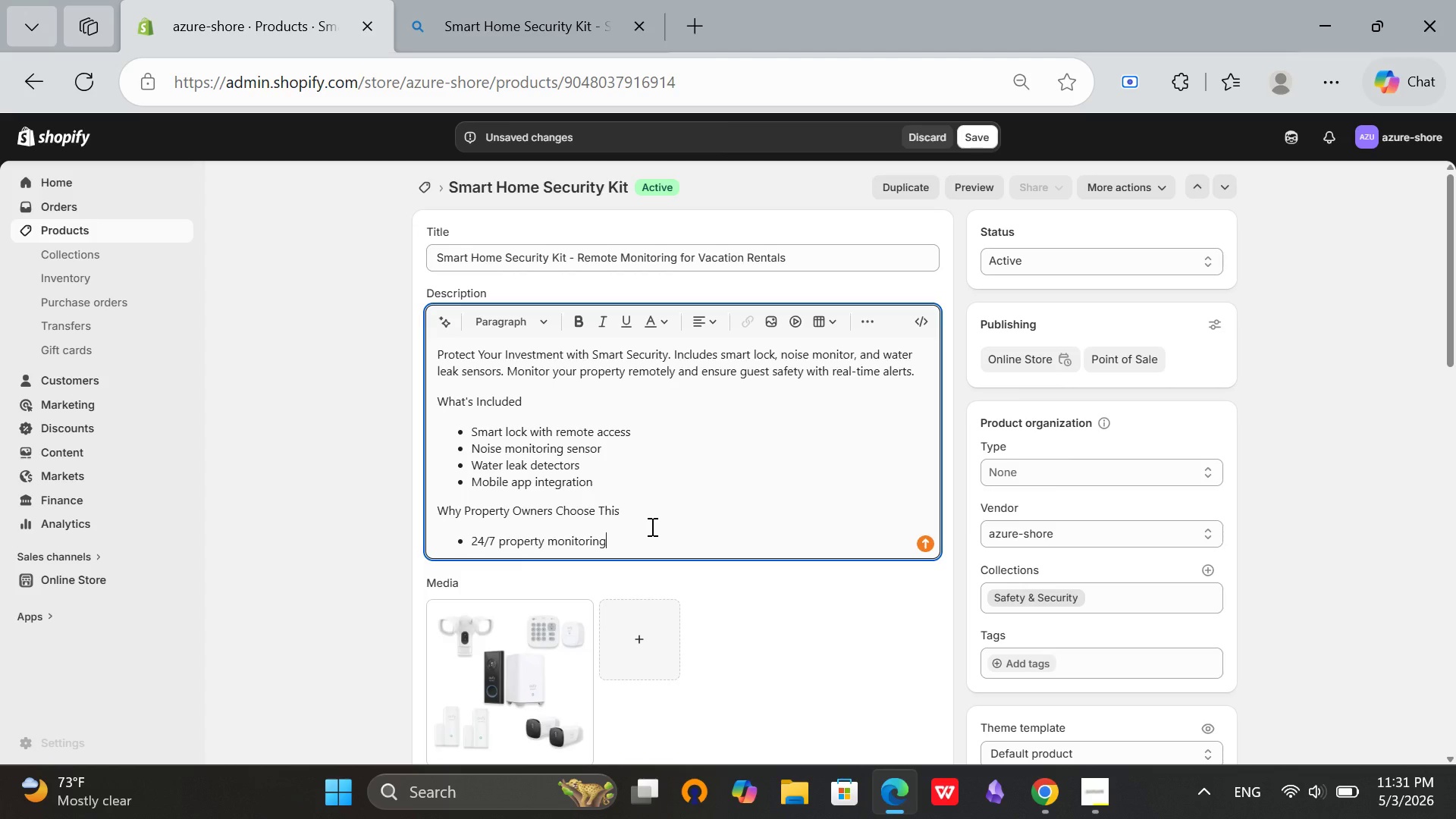 
key(Enter)
 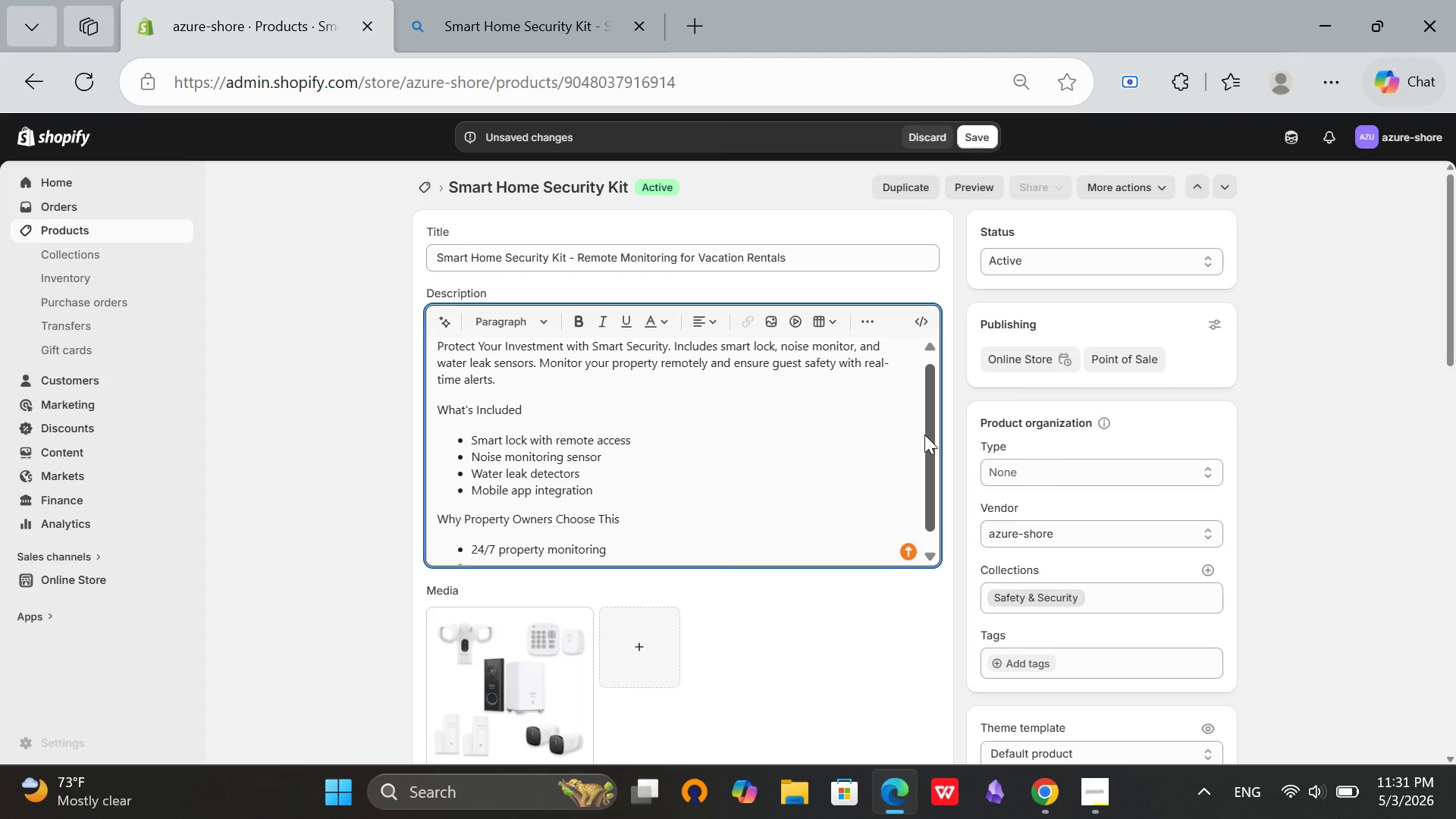 
left_click_drag(start_coordinate=[924, 435], to_coordinate=[922, 481])
 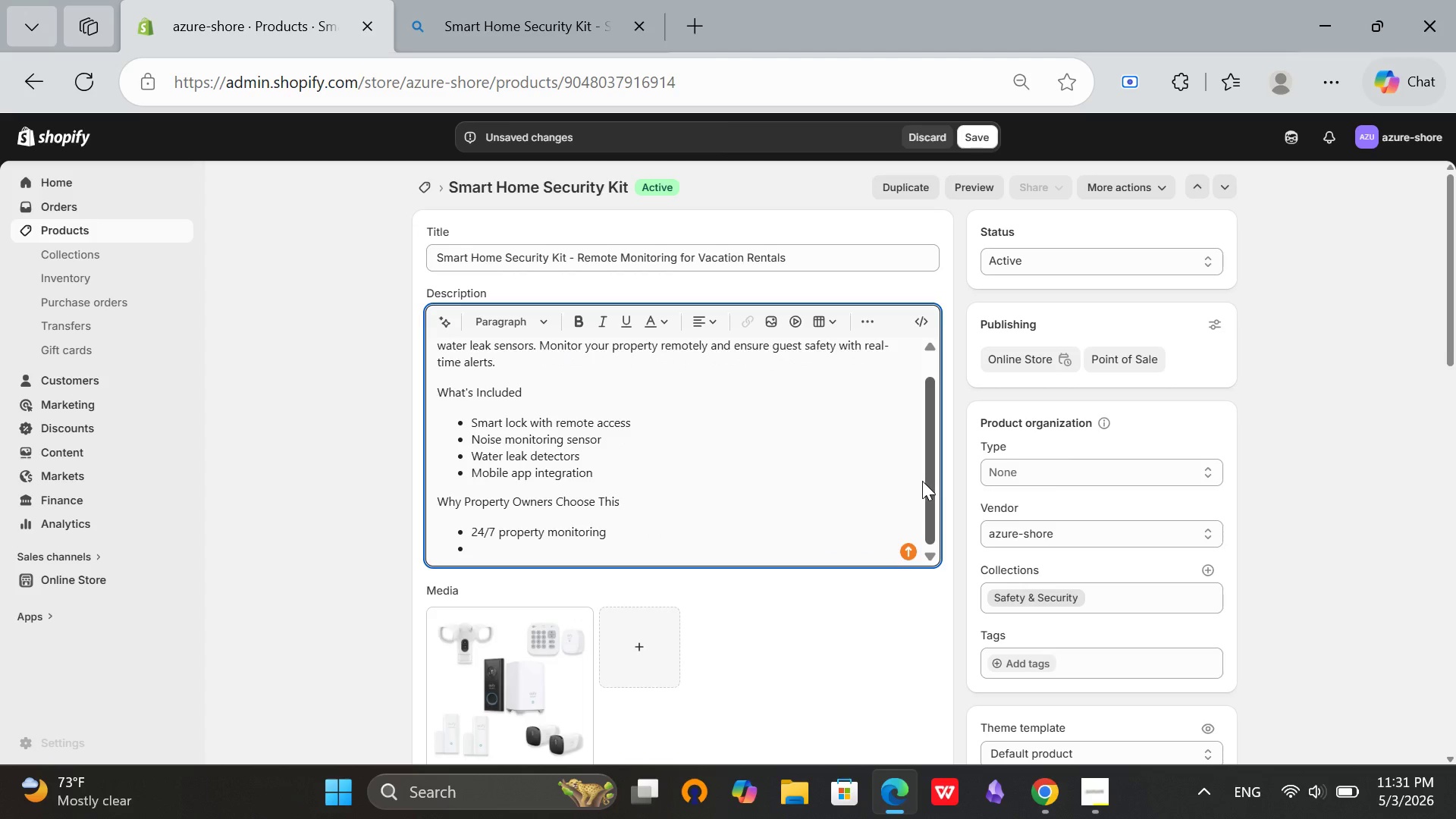 
type(Prevents a)
key(Backspace)
type(unauthorized)
 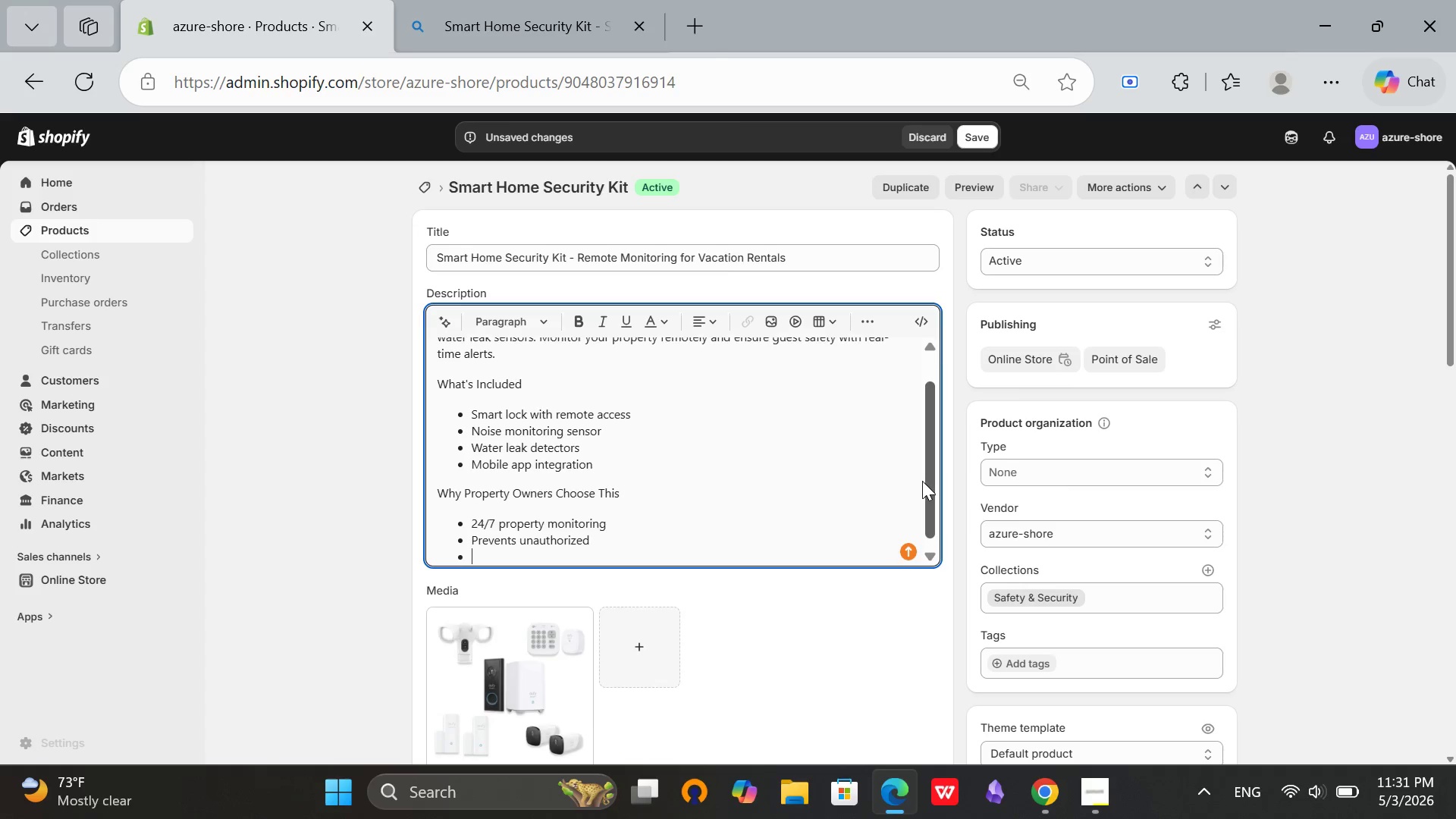 
key(Enter)
 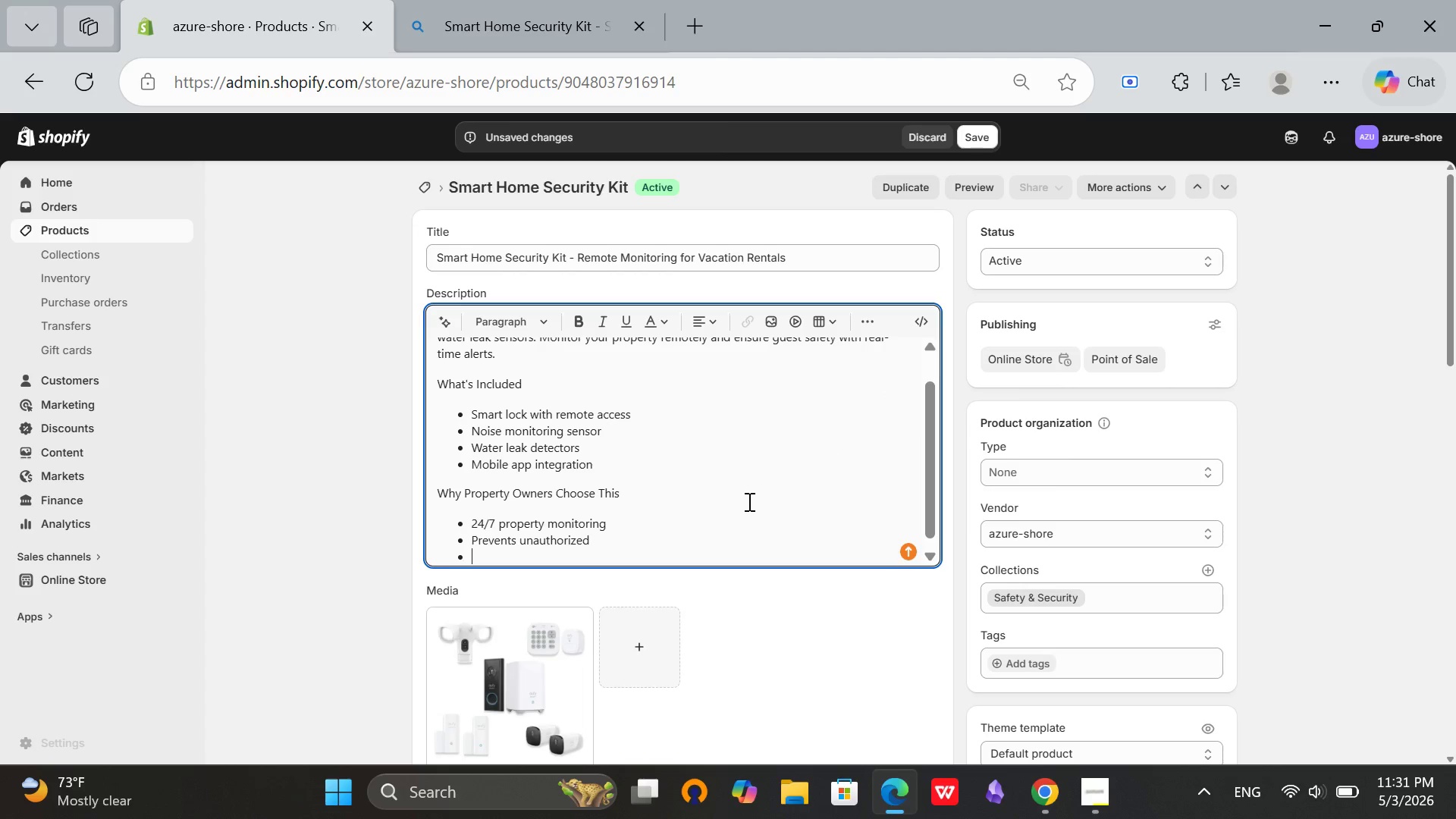 
left_click([662, 537])
 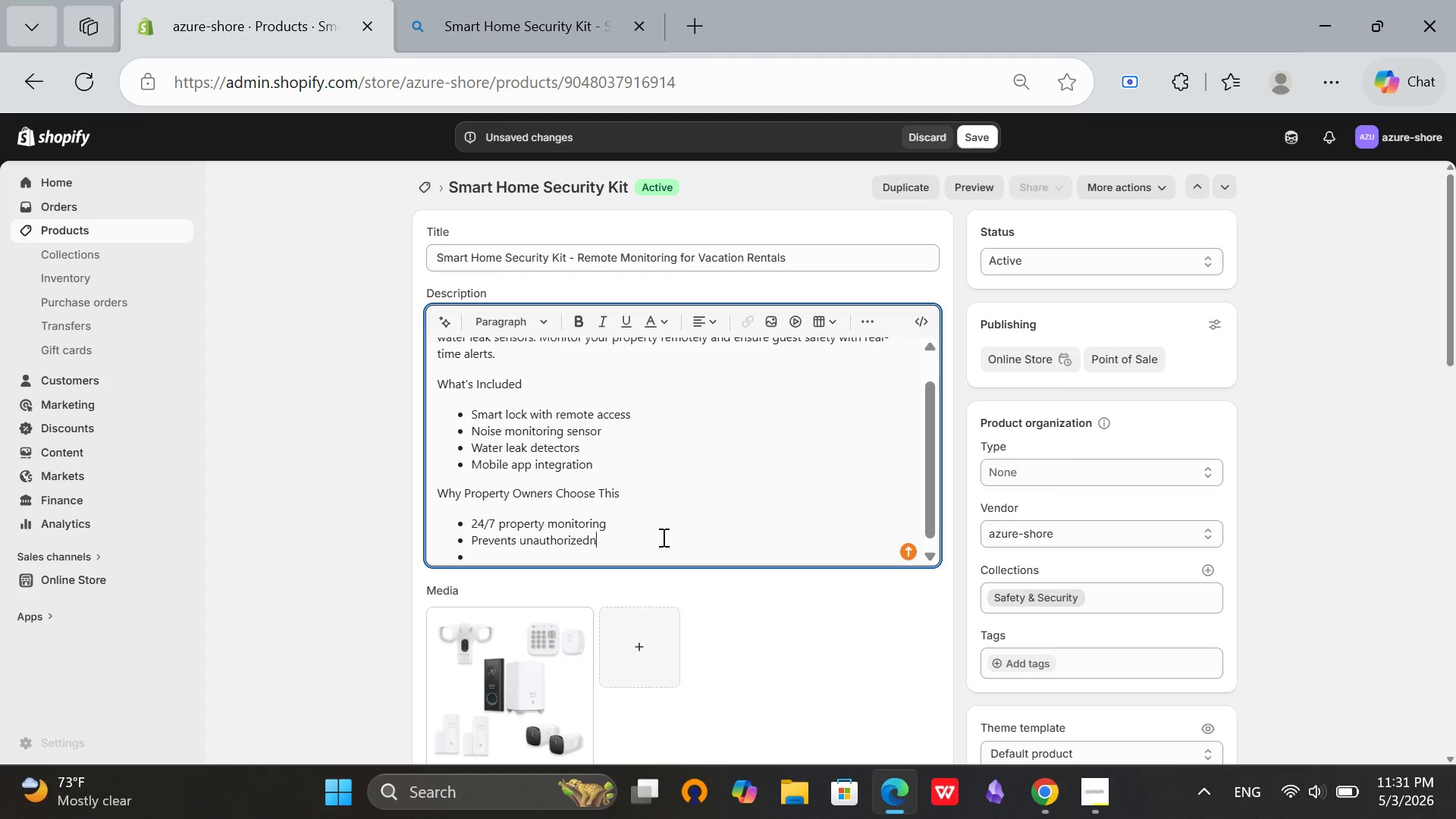 
type(np)
key(Backspace)
key(Backspace)
type( parties)
 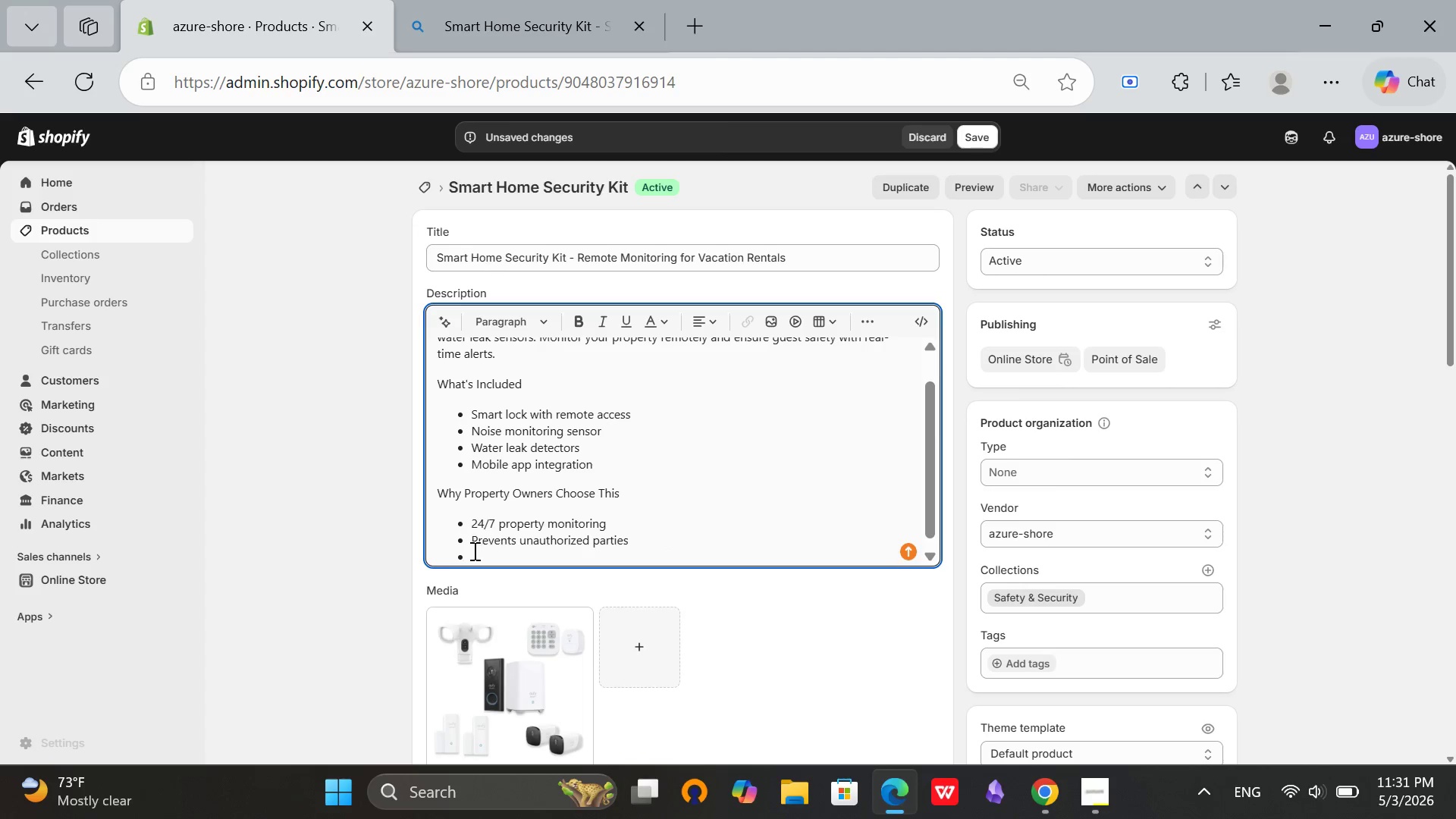 
left_click([474, 560])
 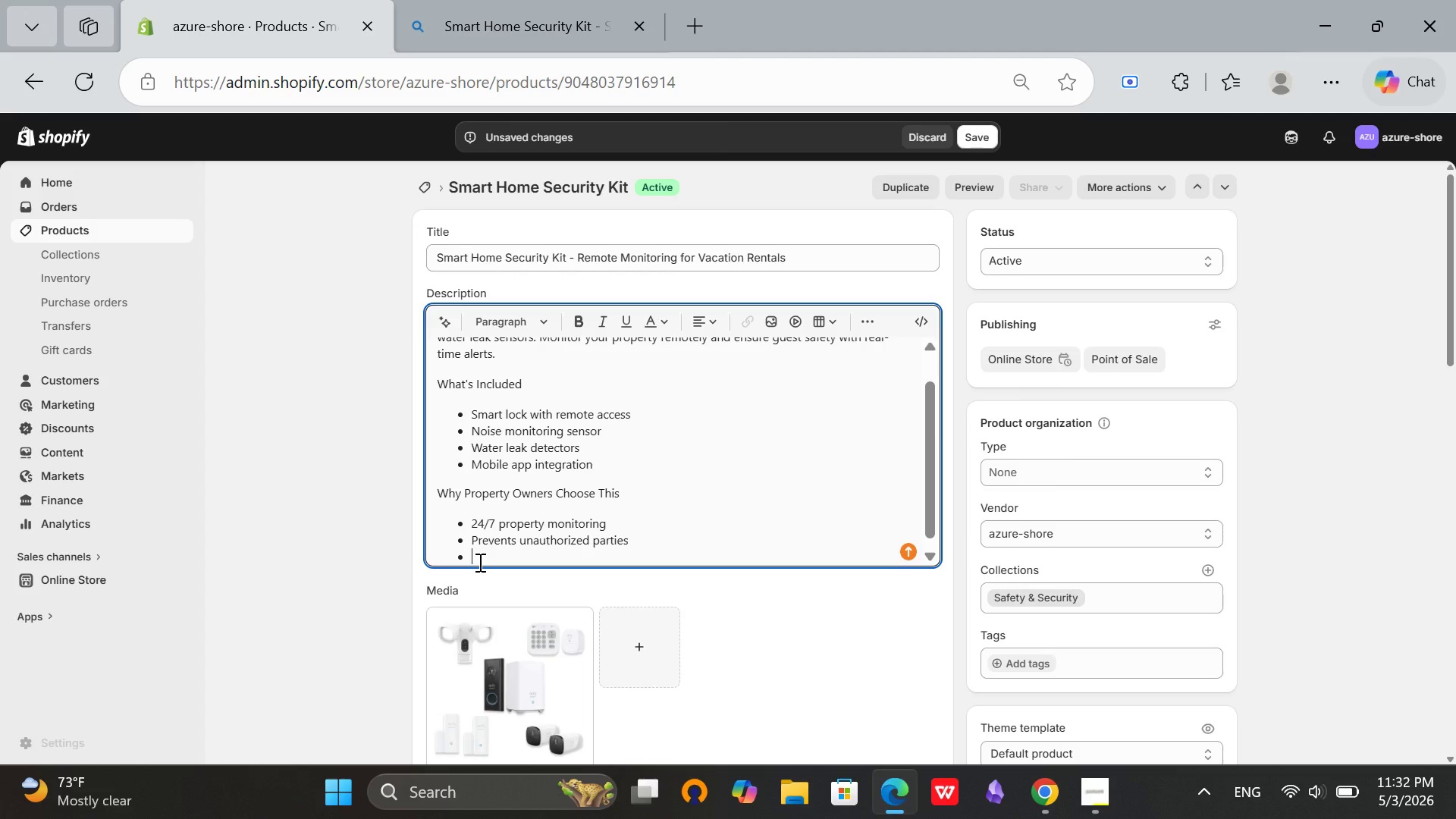 
type(Early)
 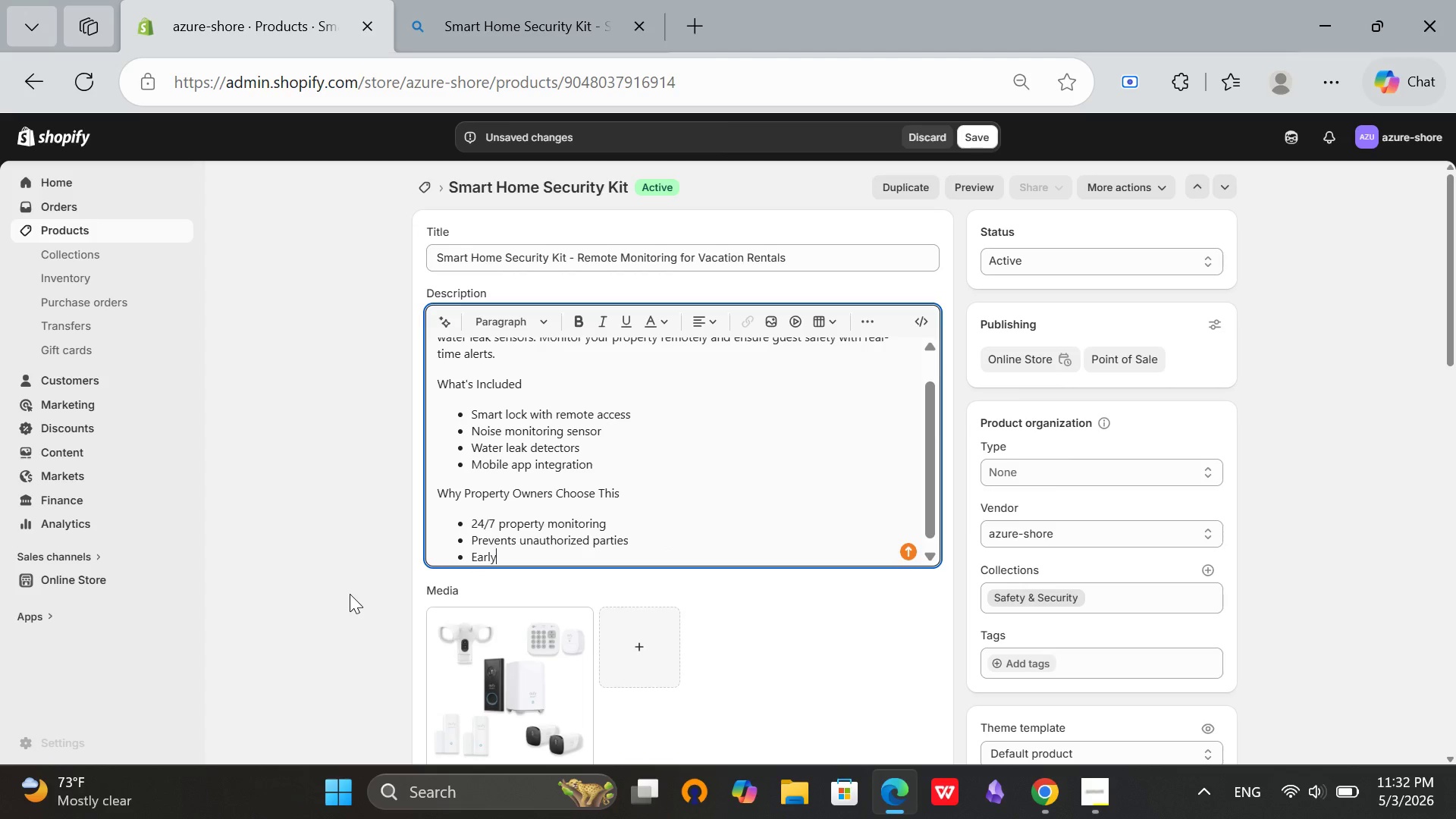 
type( leak detection )
 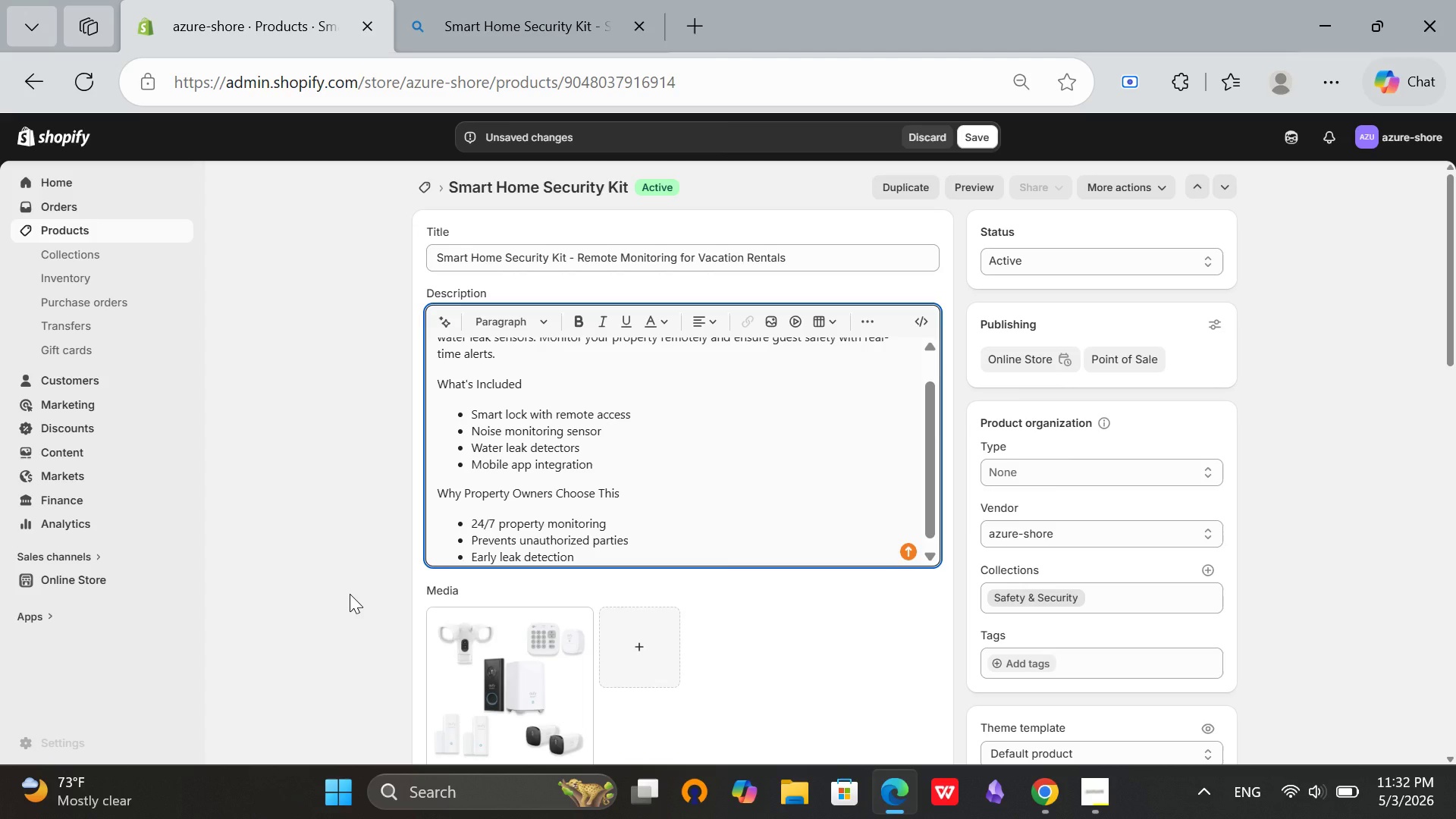 
key(Enter)
 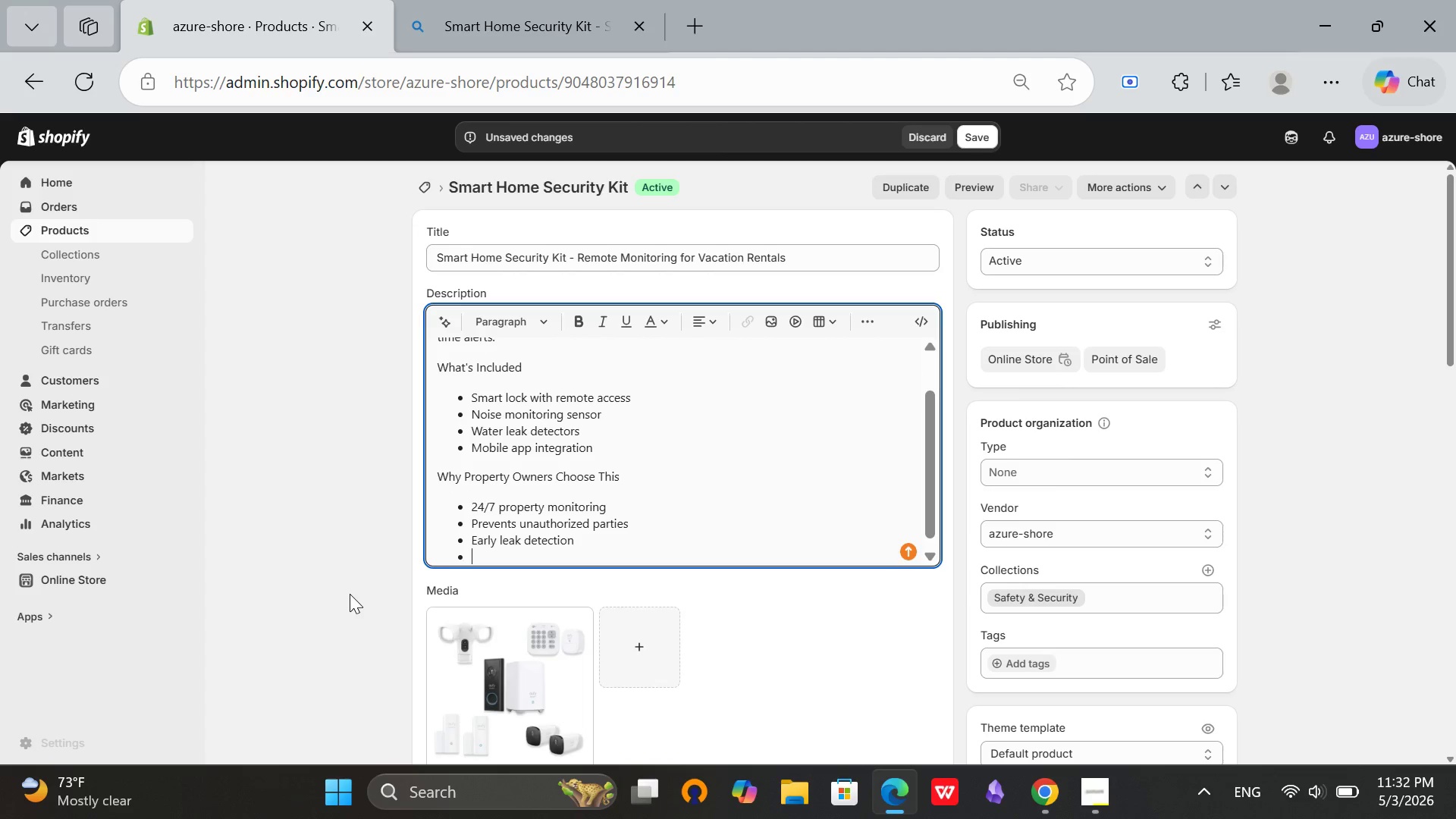 
type(Gu)
key(Backspace)
type(uest access control )
 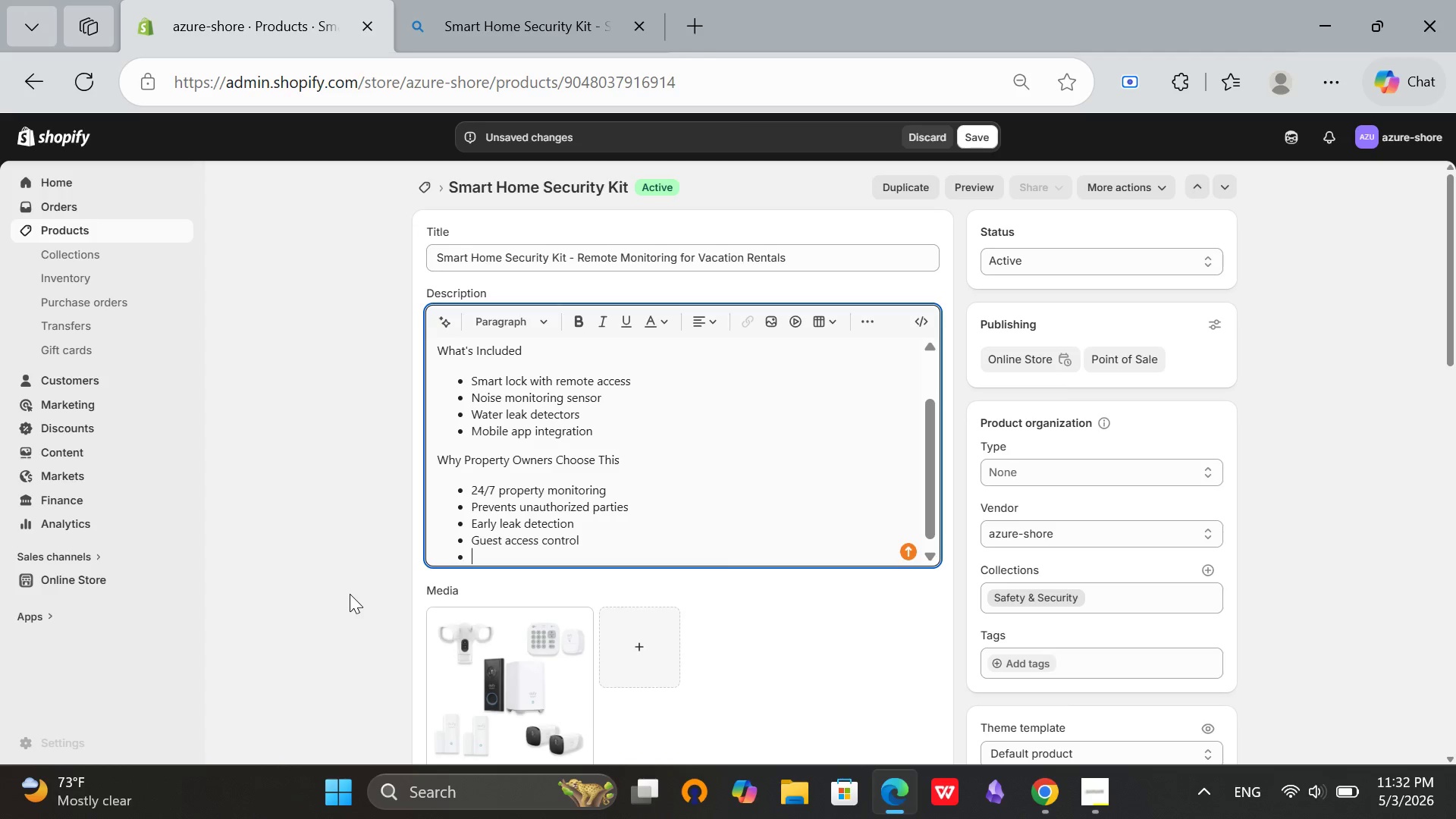 
key(Enter)
 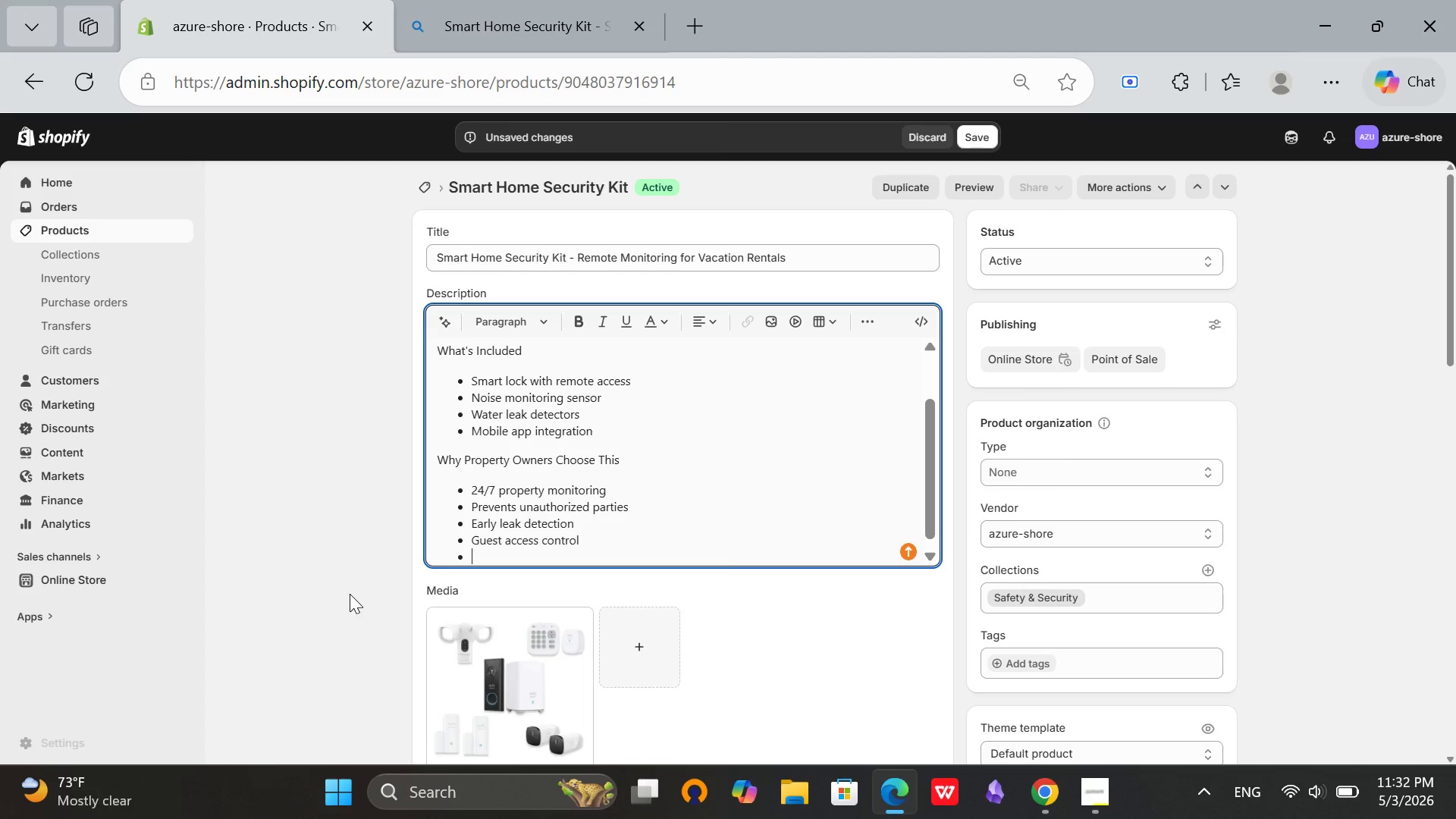 
wait(8.45)
 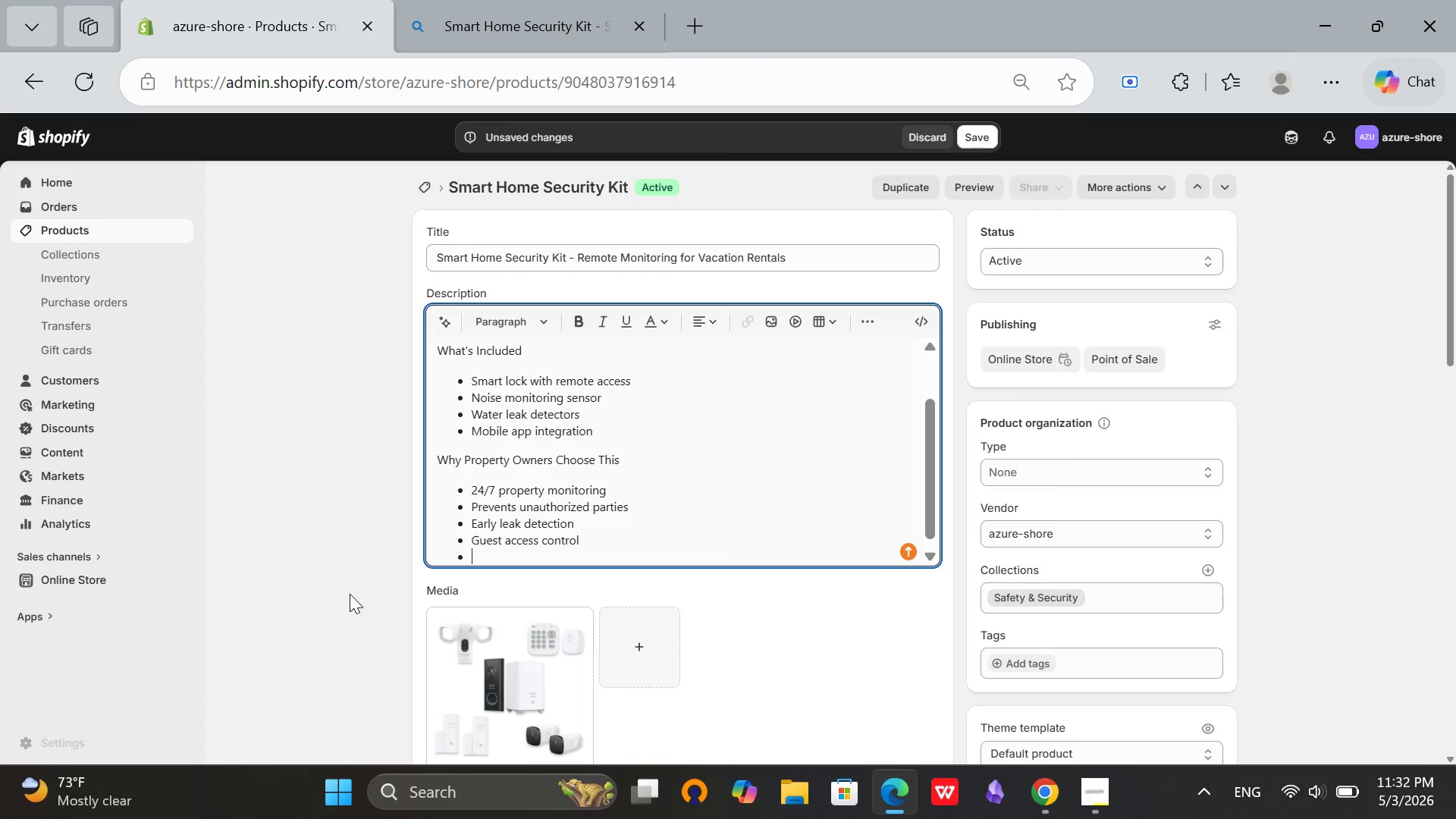 
key(Enter)
 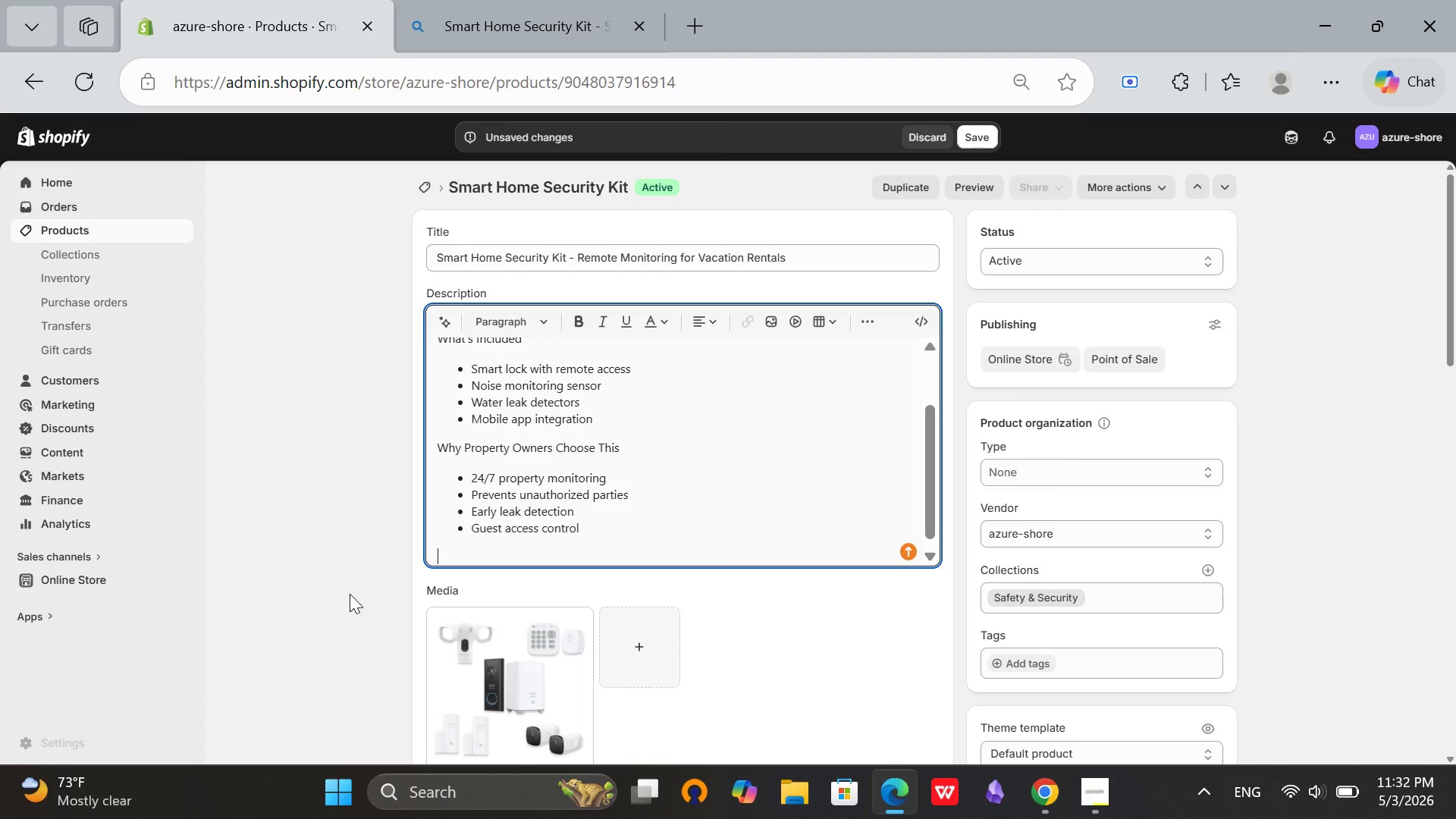 
type(Essential for remote property management. Trsted by Azure Shore.)
 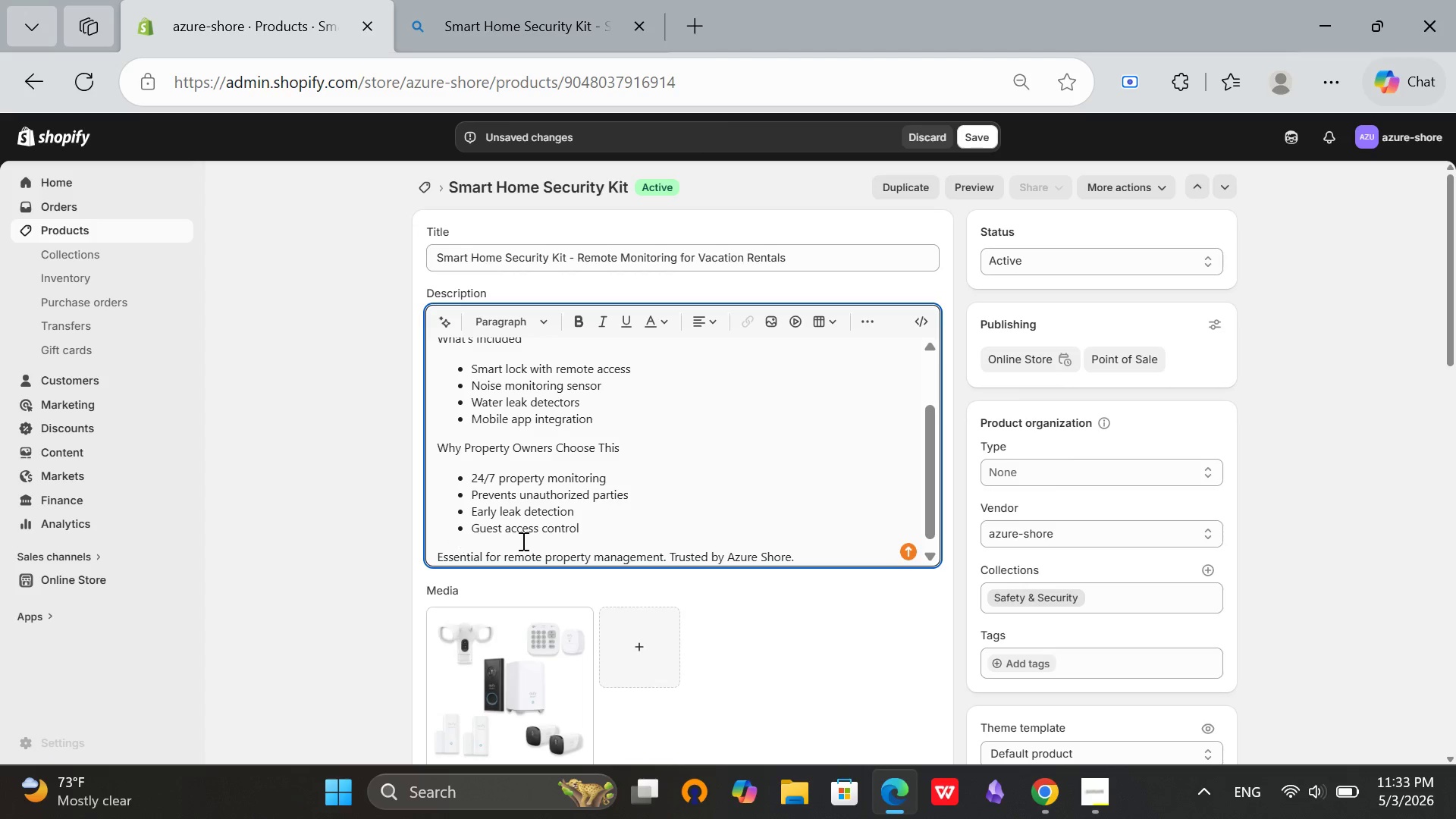 
left_click([480, 650])
 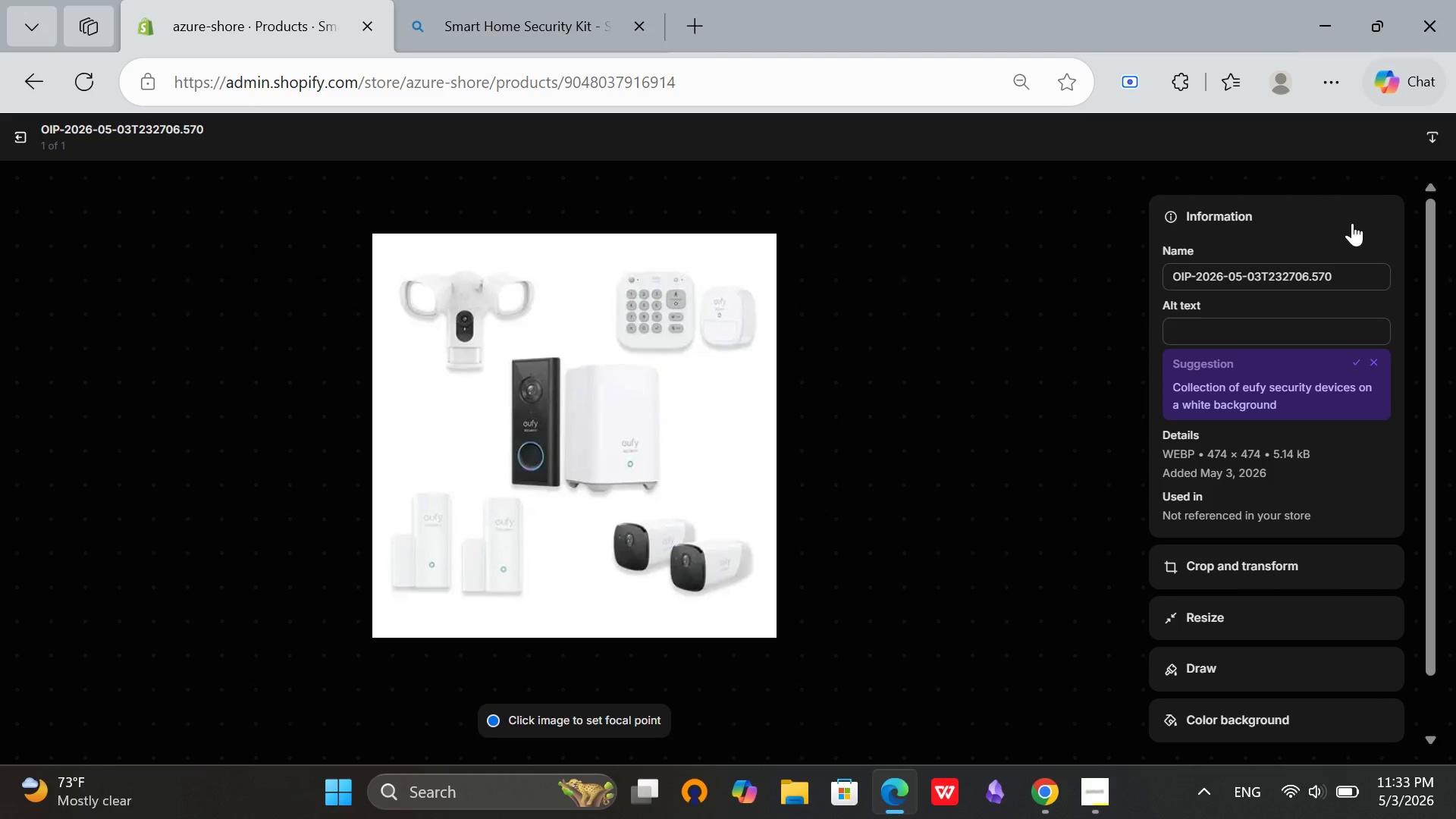 
wait(7.66)
 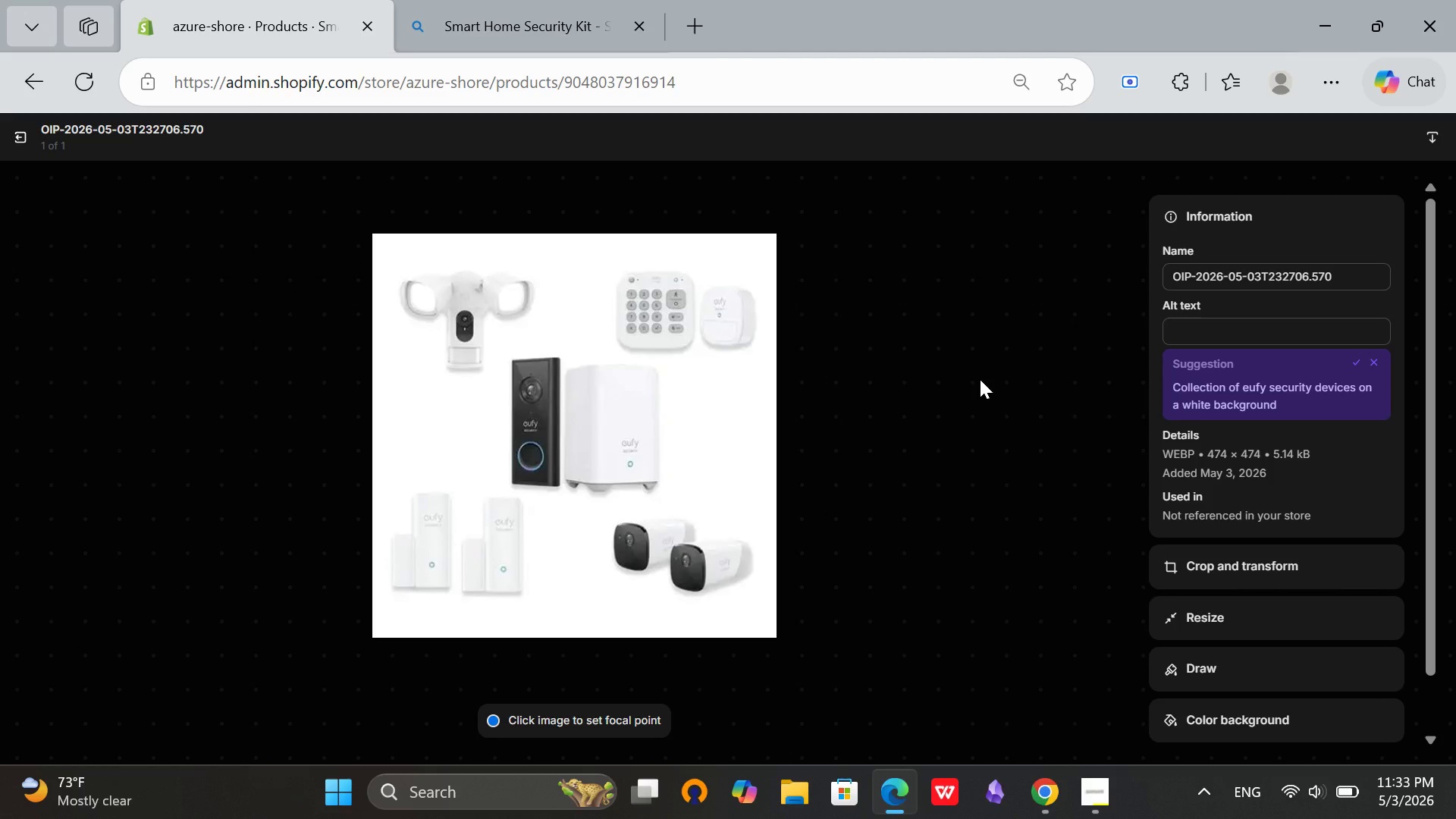 
left_click([1355, 362])
 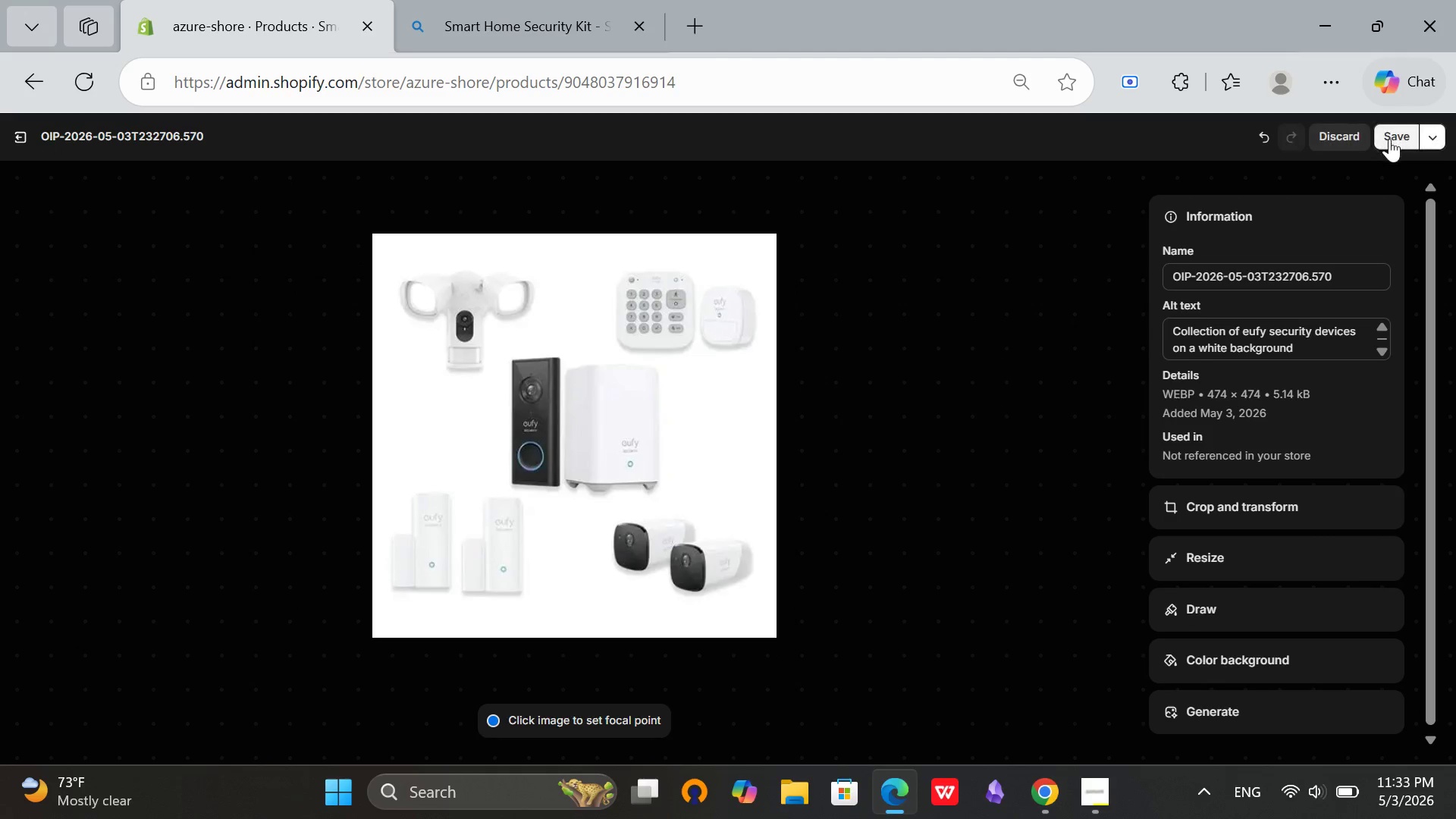 
left_click([1392, 139])
 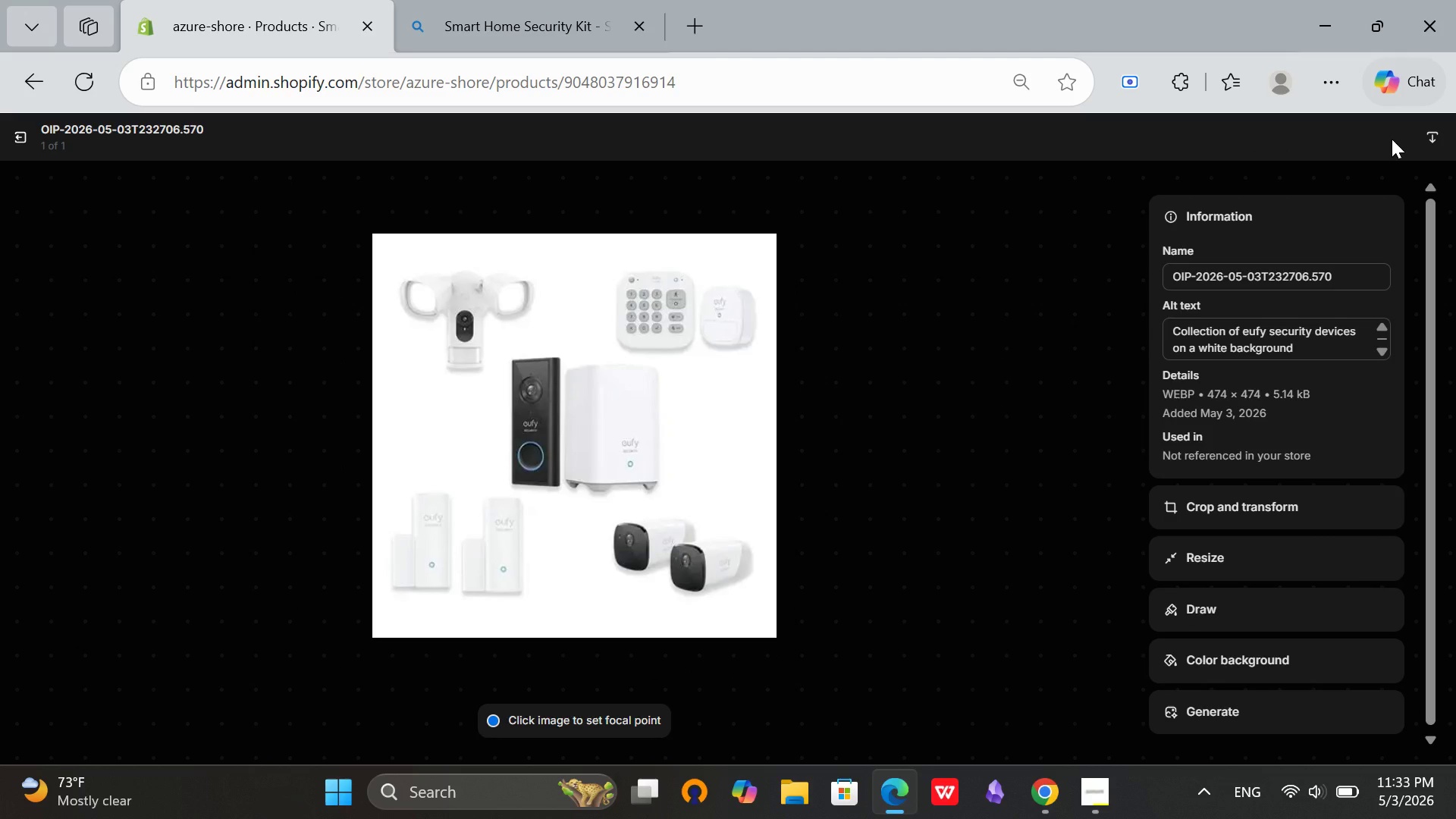 
wait(11.12)
 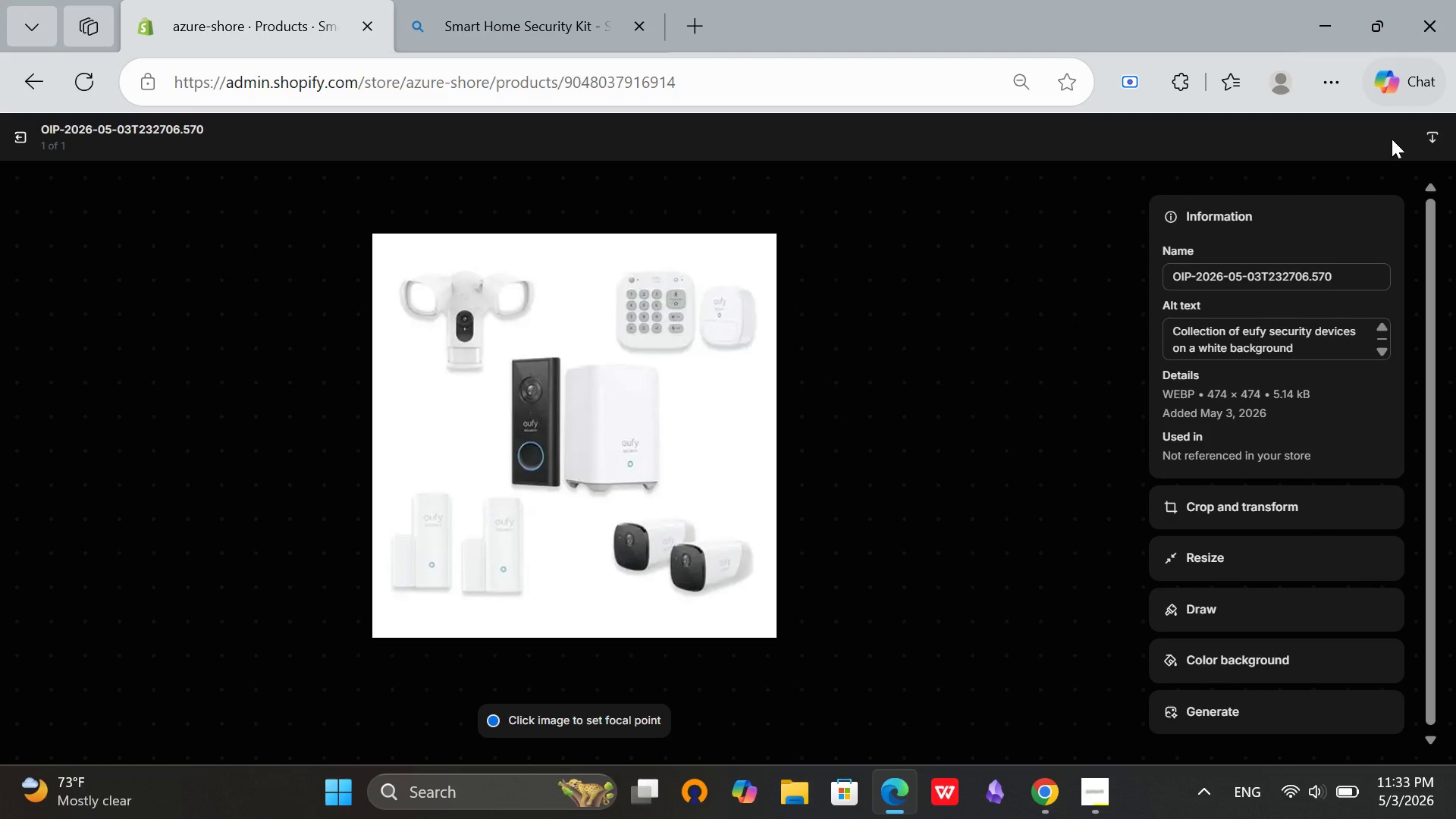 
left_click([13, 136])
 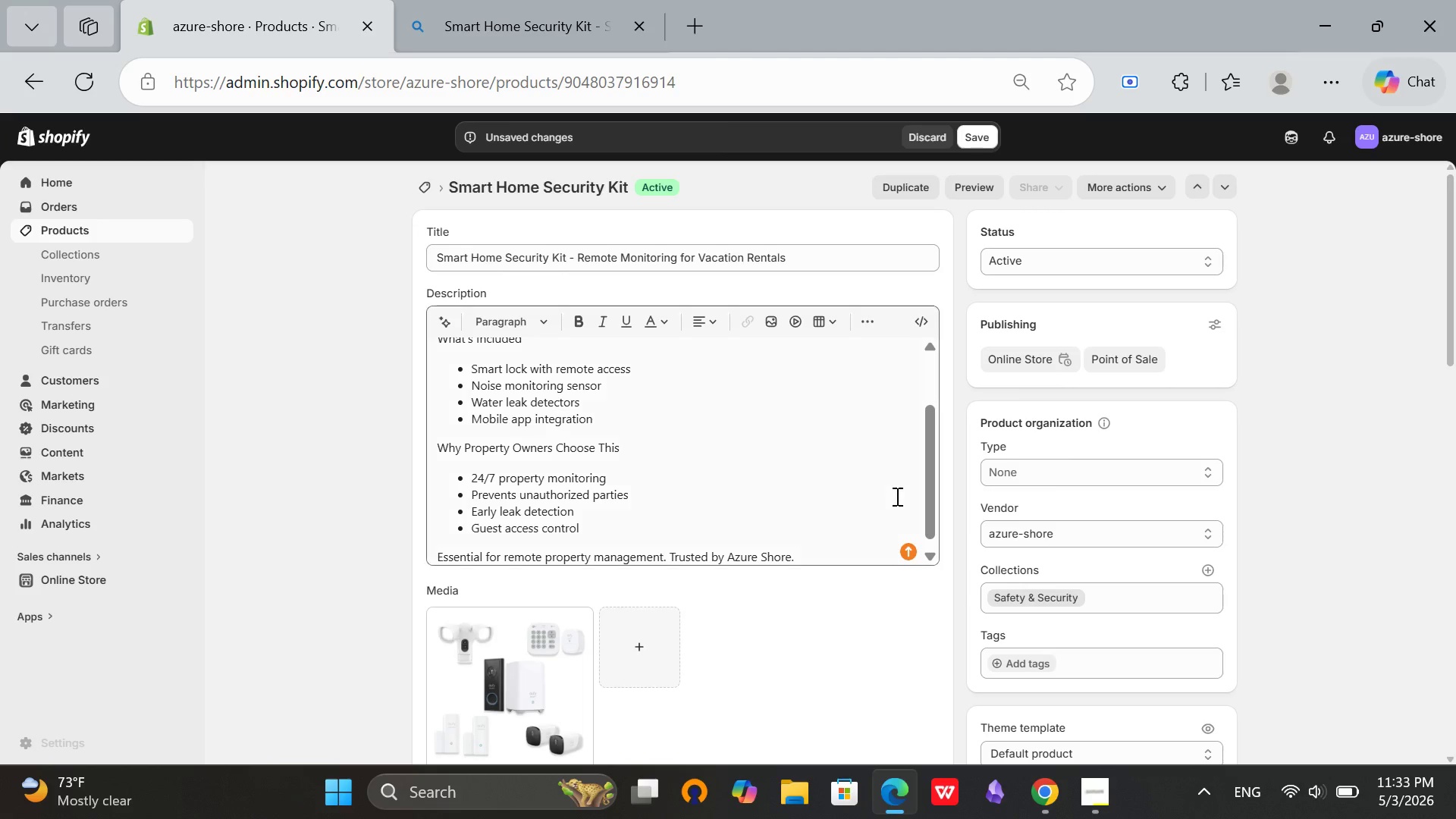 
scroll: coordinate [876, 597], scroll_direction: down, amount: 14.0
 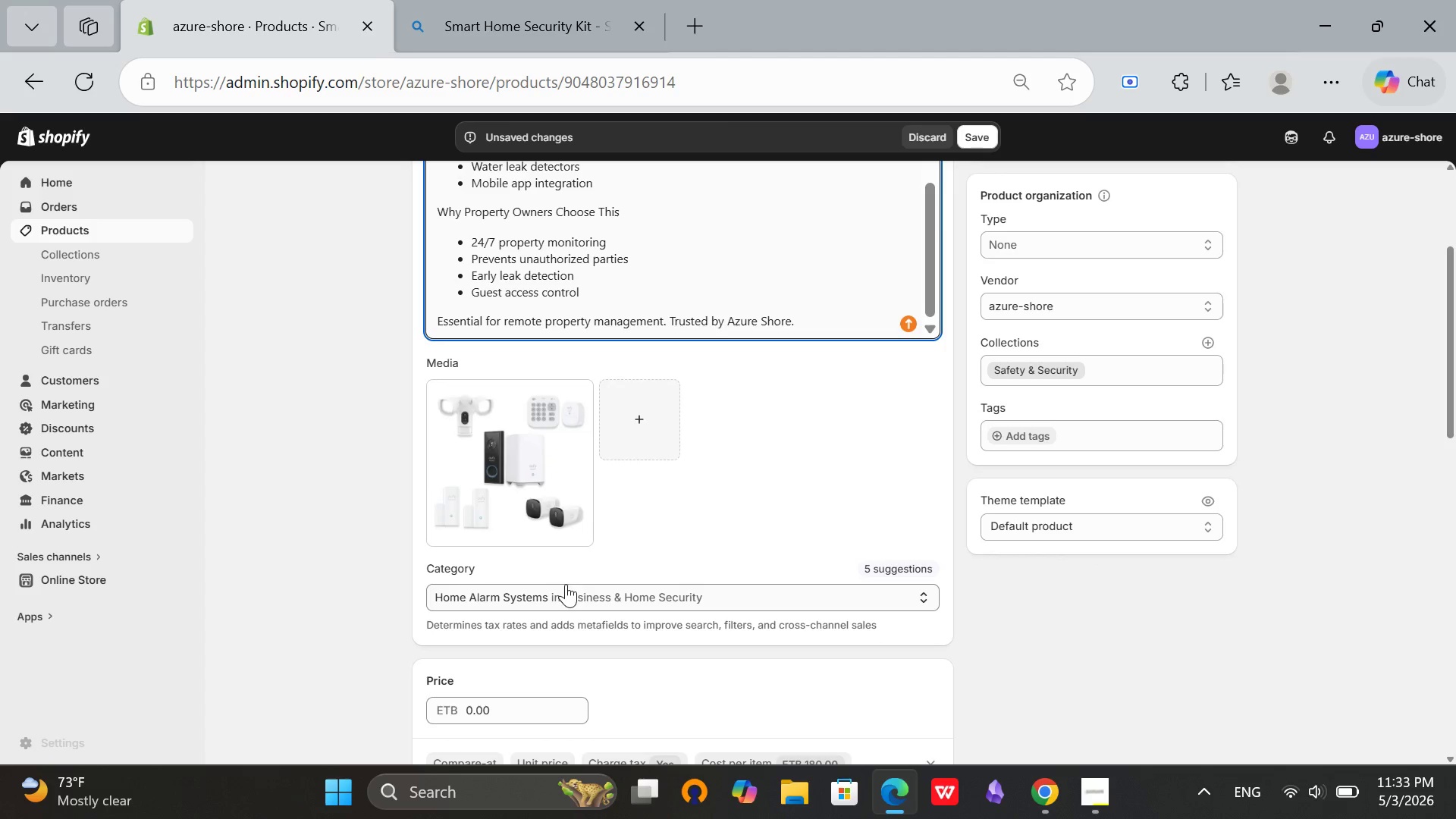 
scroll: coordinate [719, 482], scroll_direction: none, amount: 0.0
 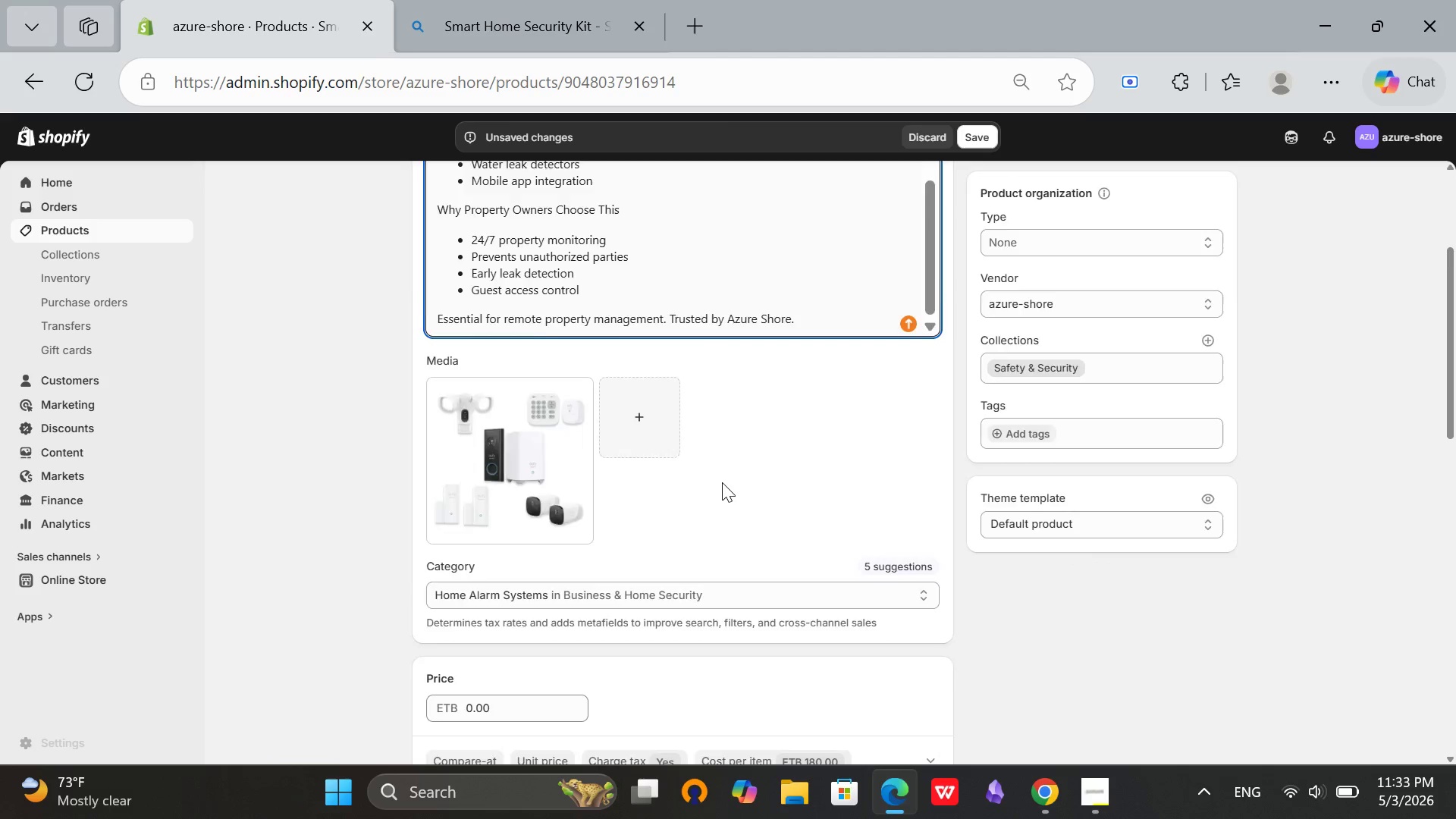 
scroll: coordinate [722, 482], scroll_direction: down, amount: 2.0
 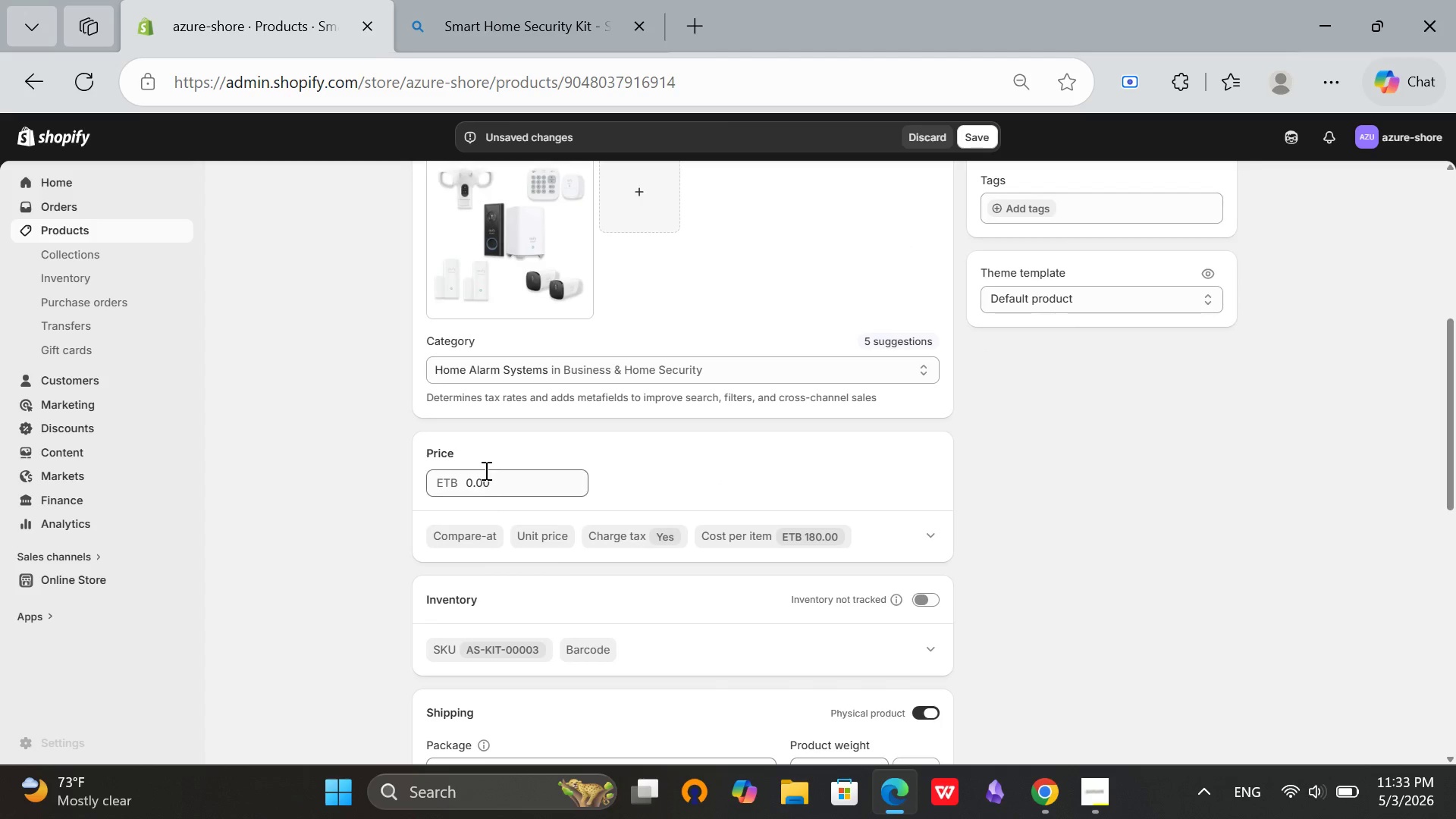 
left_click([472, 485])
 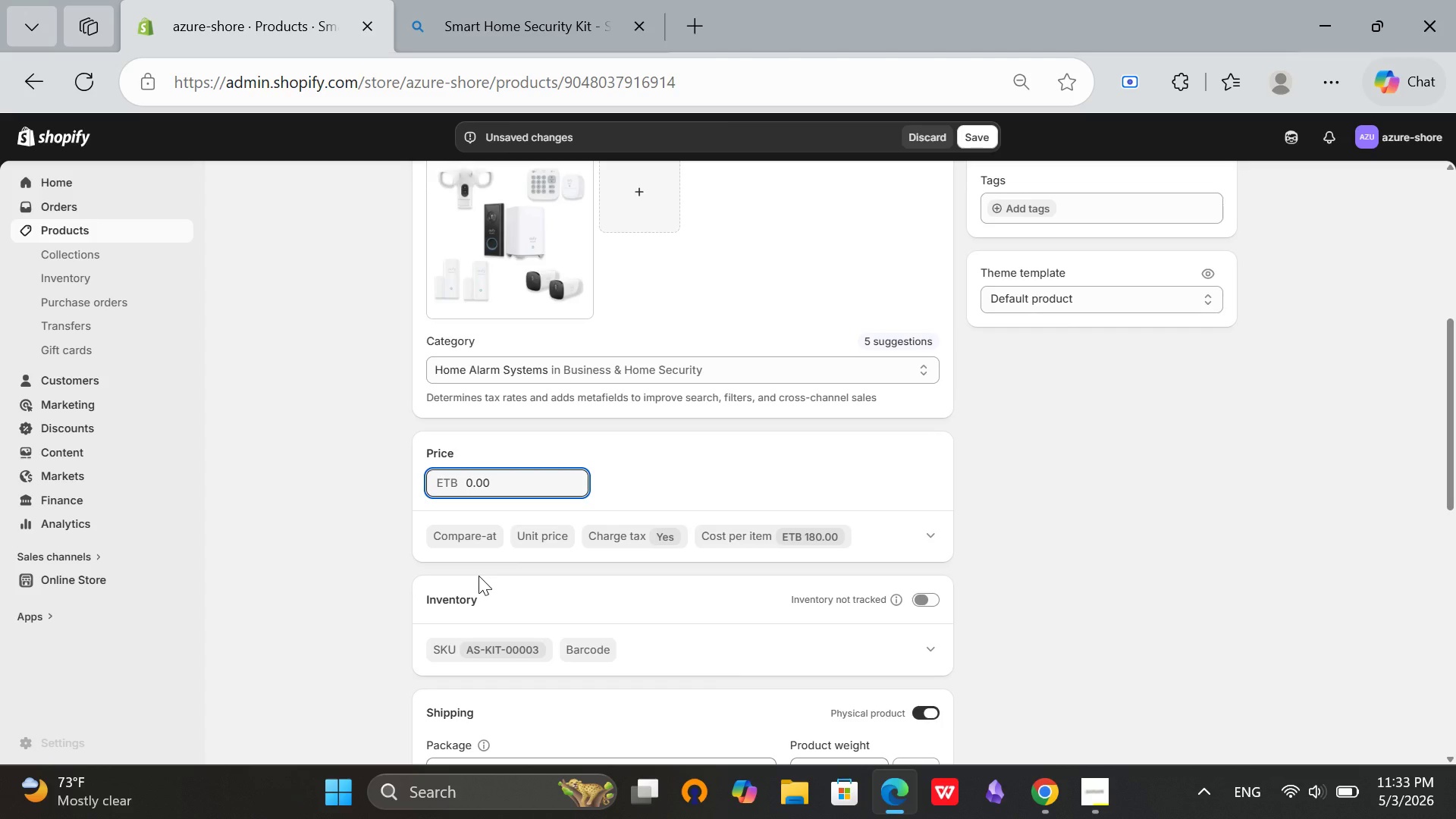 
key(Backspace)
type(299)
 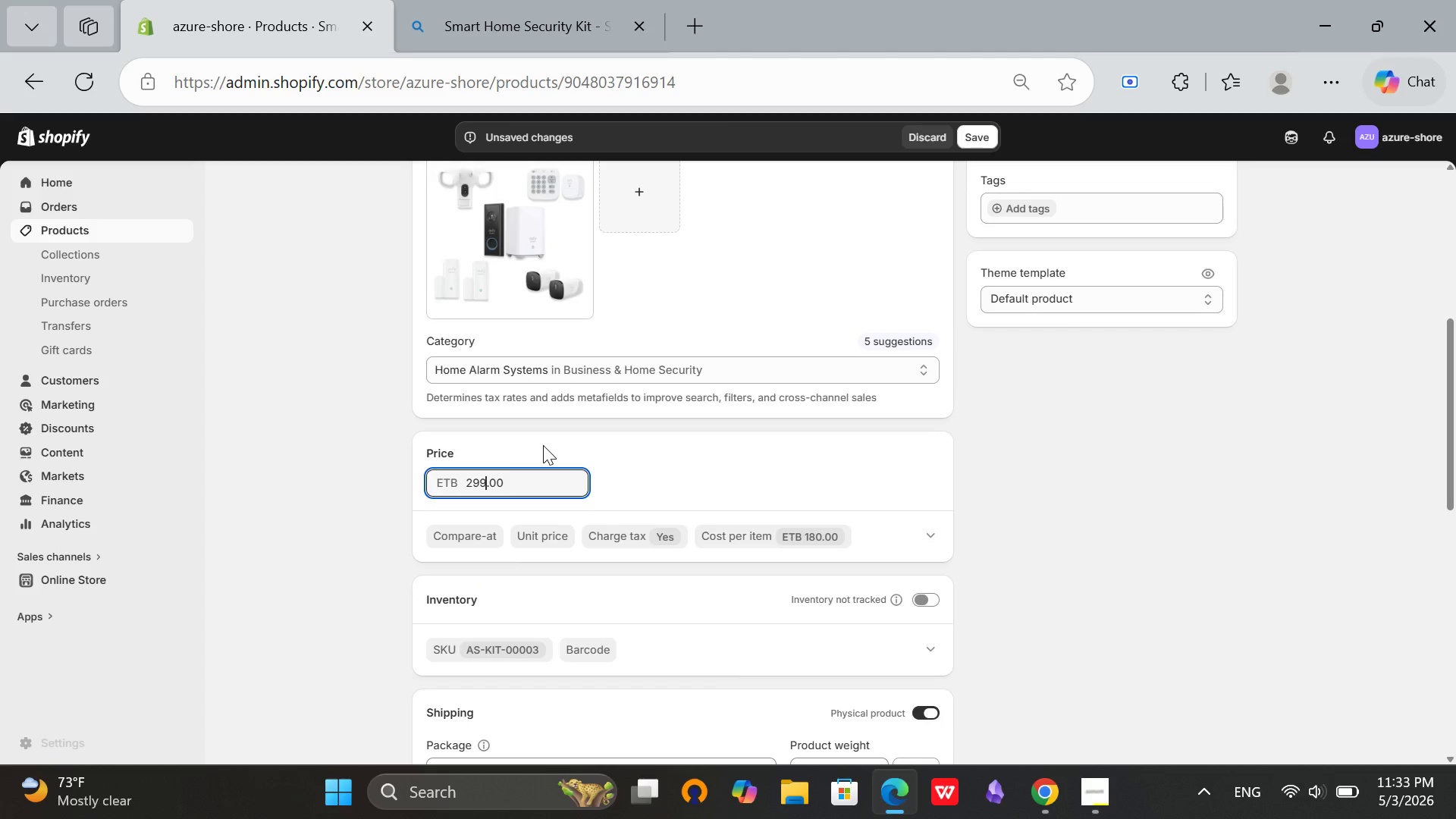 
left_click([542, 445])
 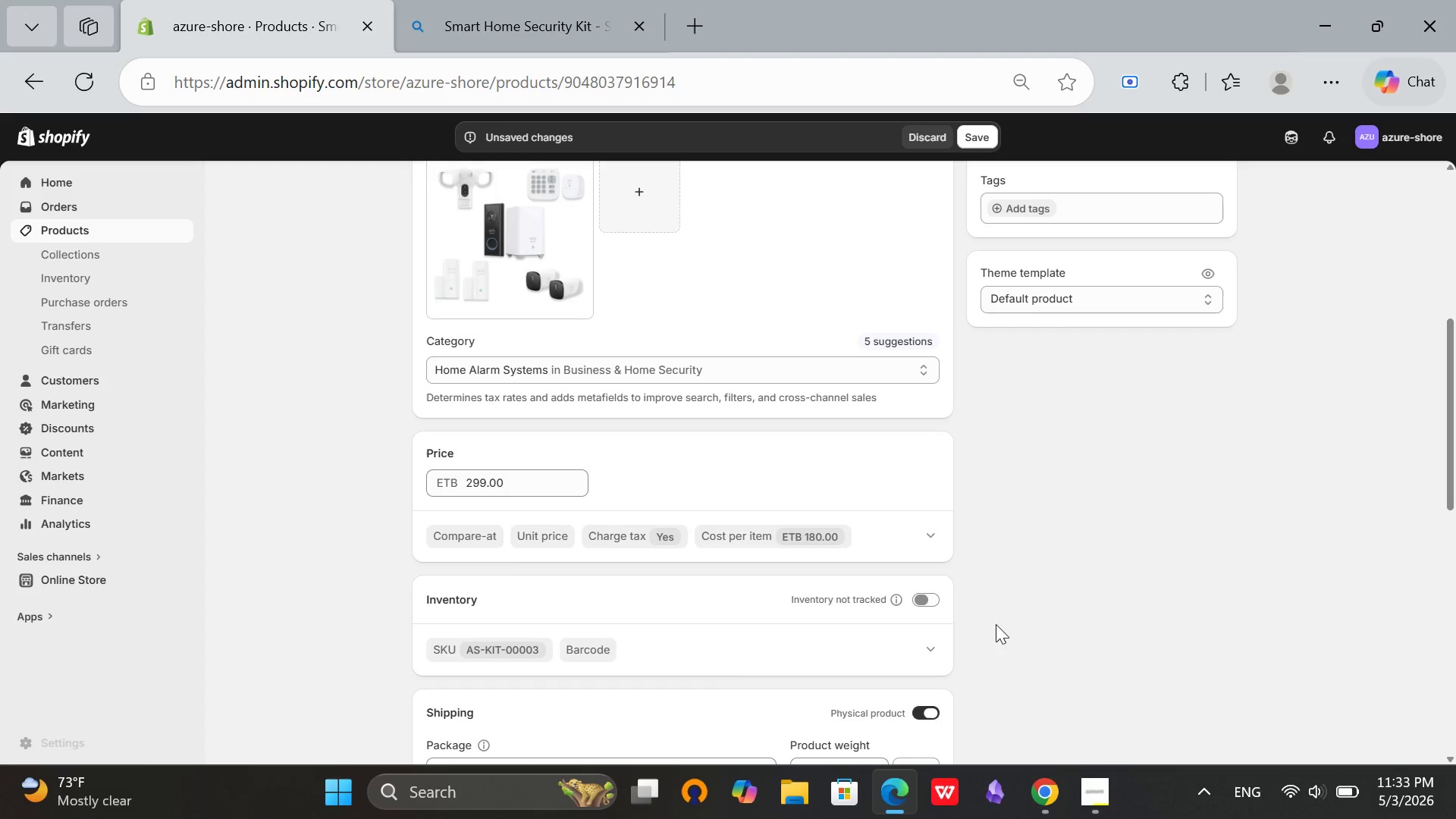 
left_click([926, 598])
 